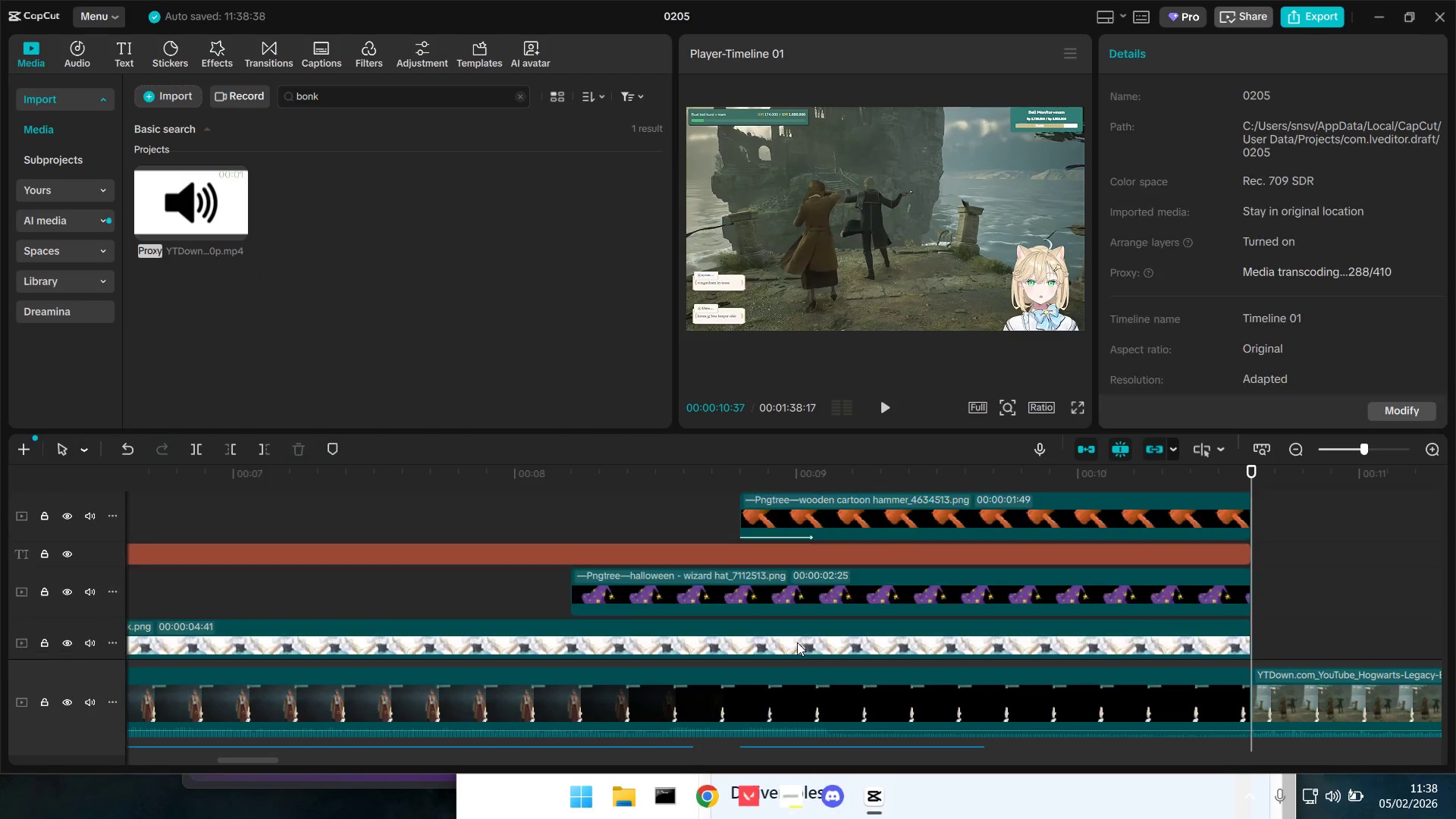 
scroll: coordinate [802, 638], scroll_direction: down, amount: 7.0
 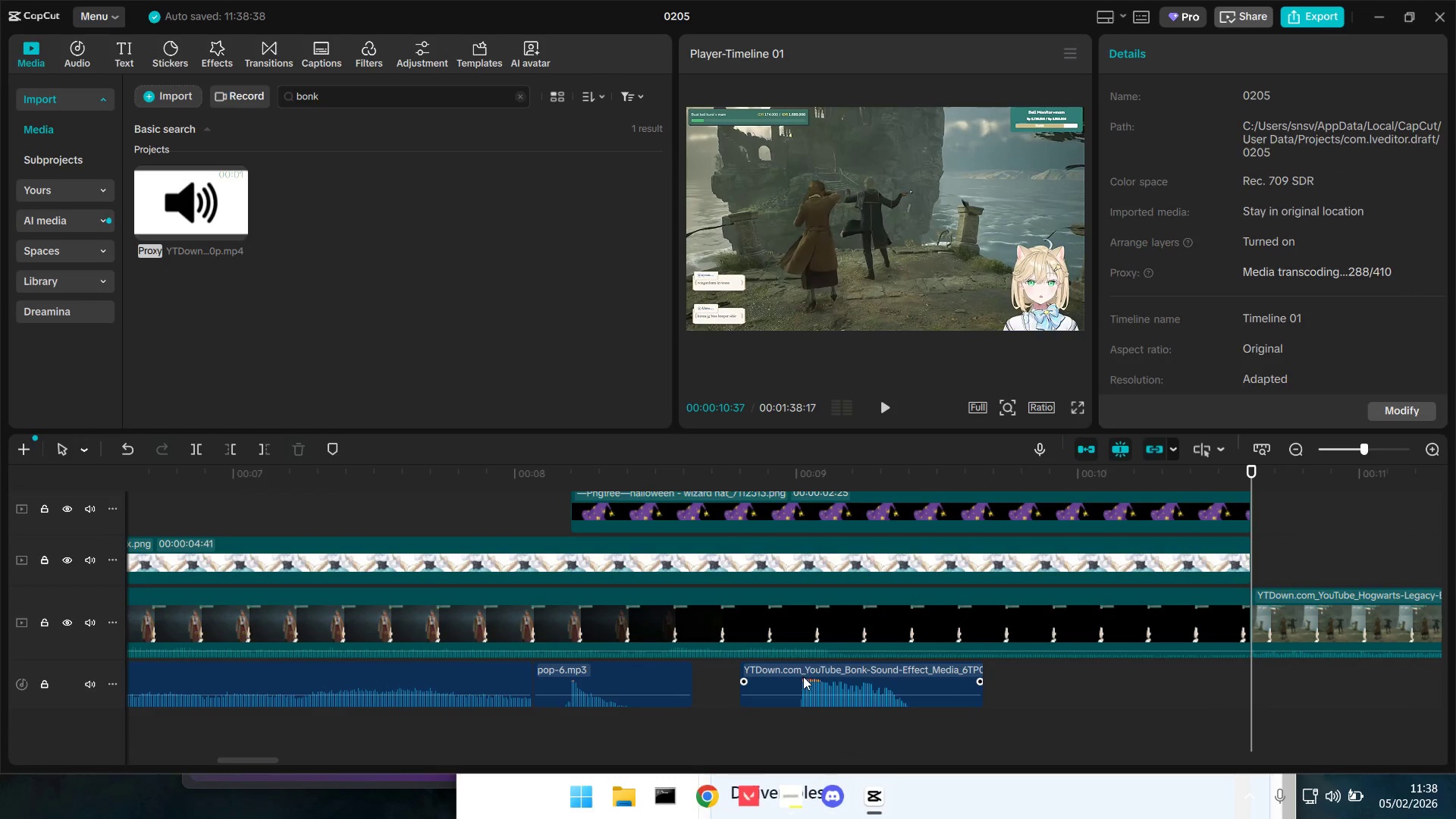 
left_click_drag(start_coordinate=[806, 676], to_coordinate=[783, 679])
 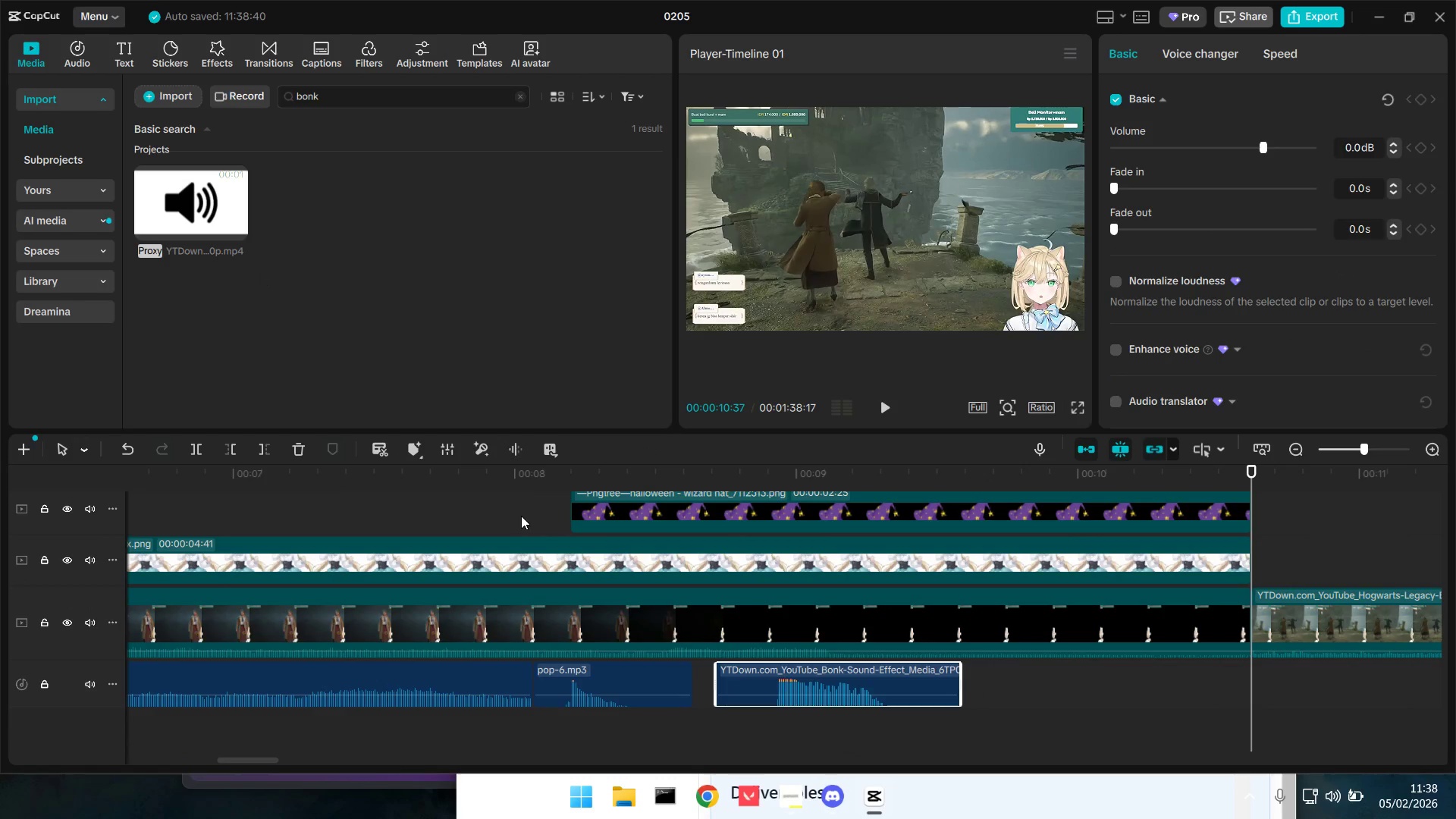 
left_click([516, 493])
 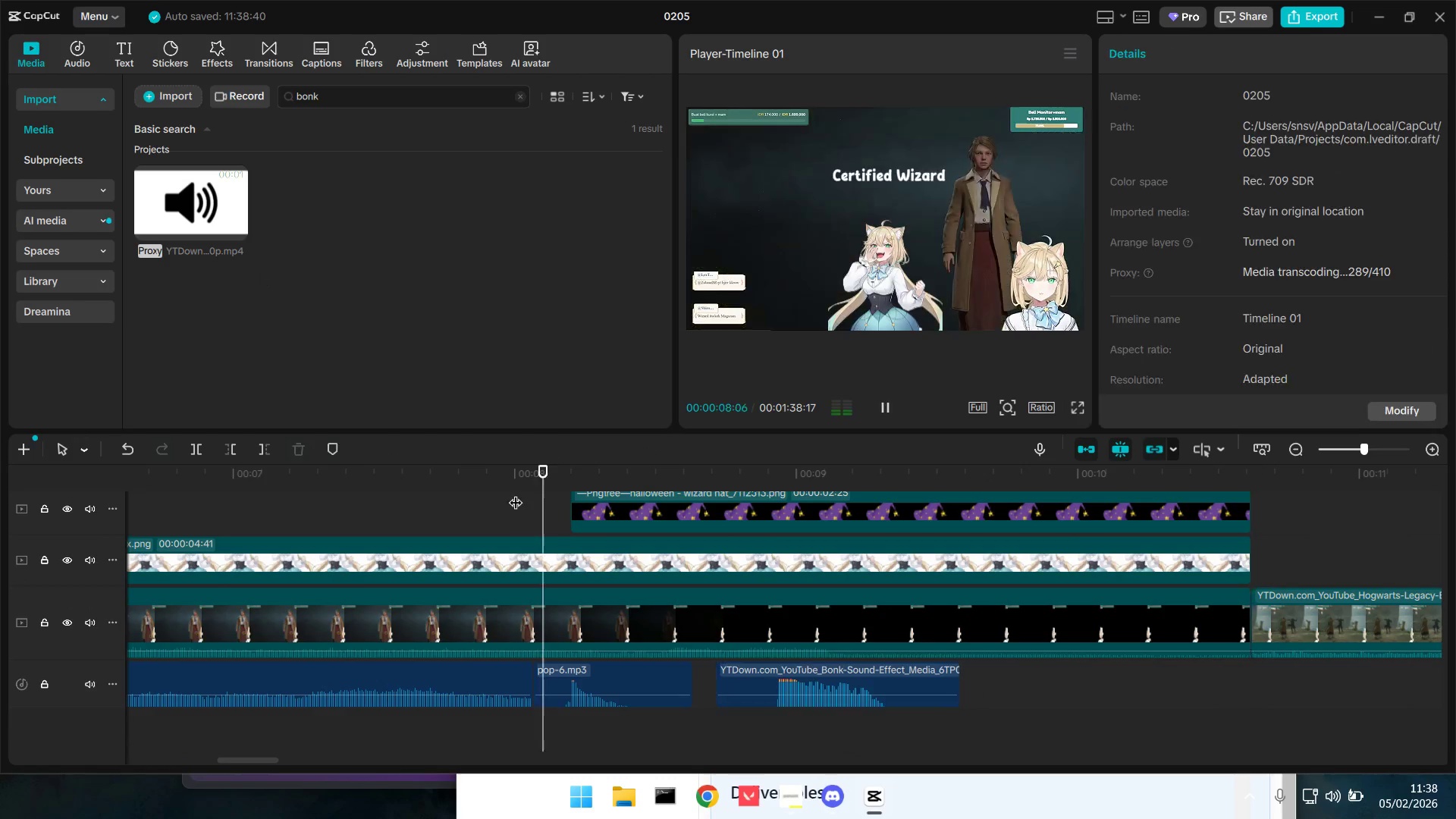 
key(Space)
 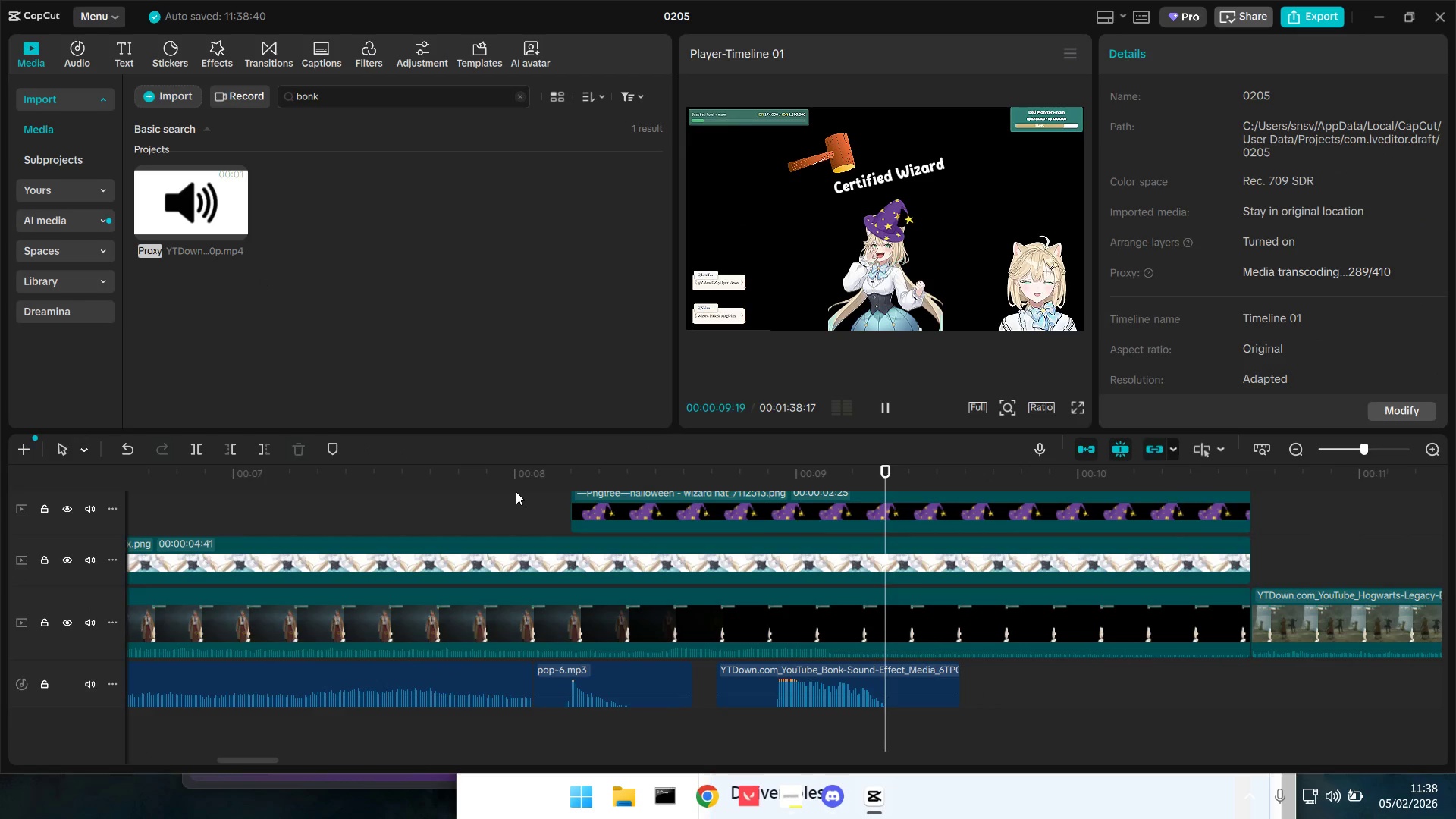 
key(Space)
 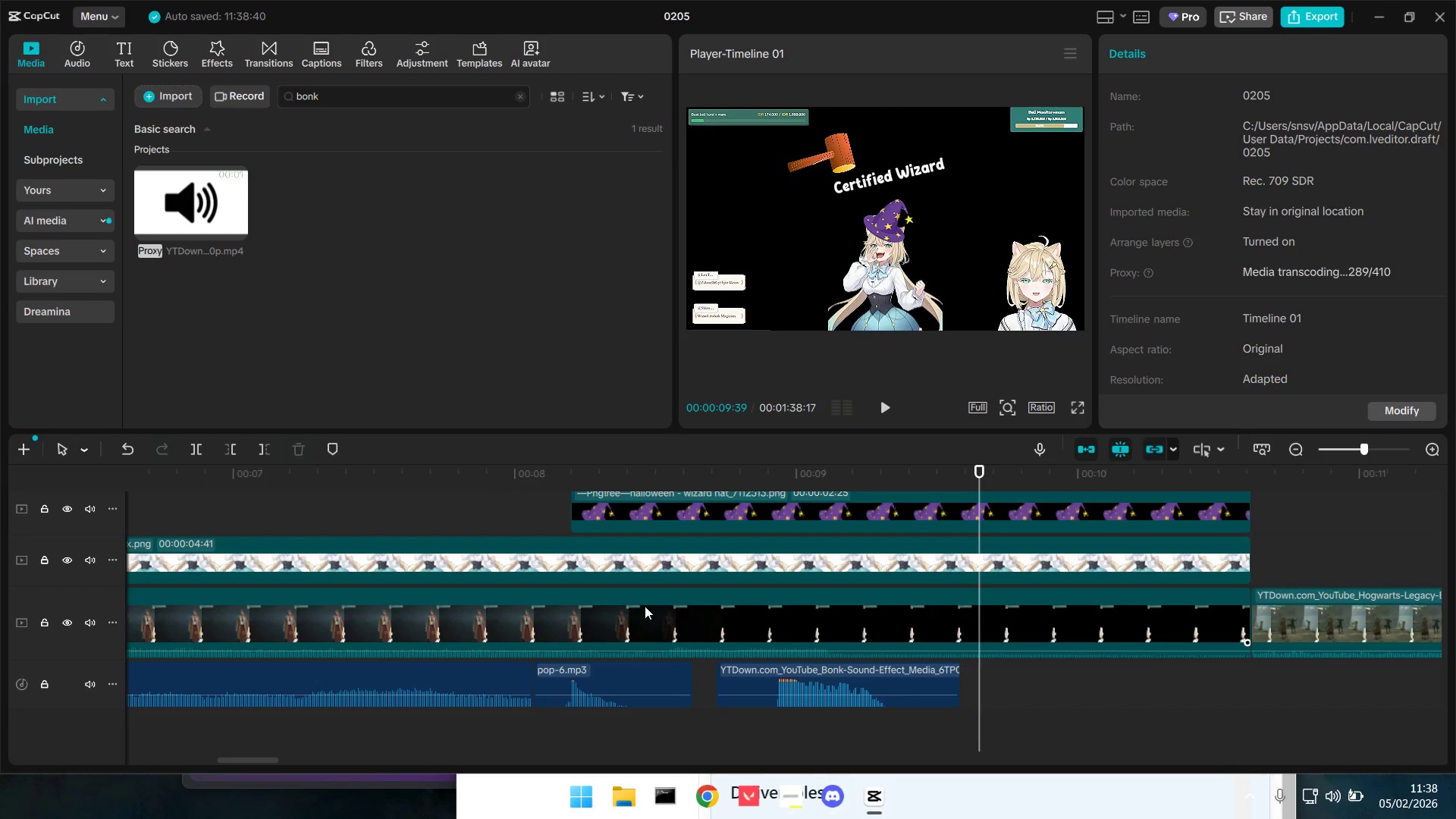 
hold_key(key=ControlLeft, duration=0.78)
scroll: coordinate [644, 604], scroll_direction: down, amount: 6.0
 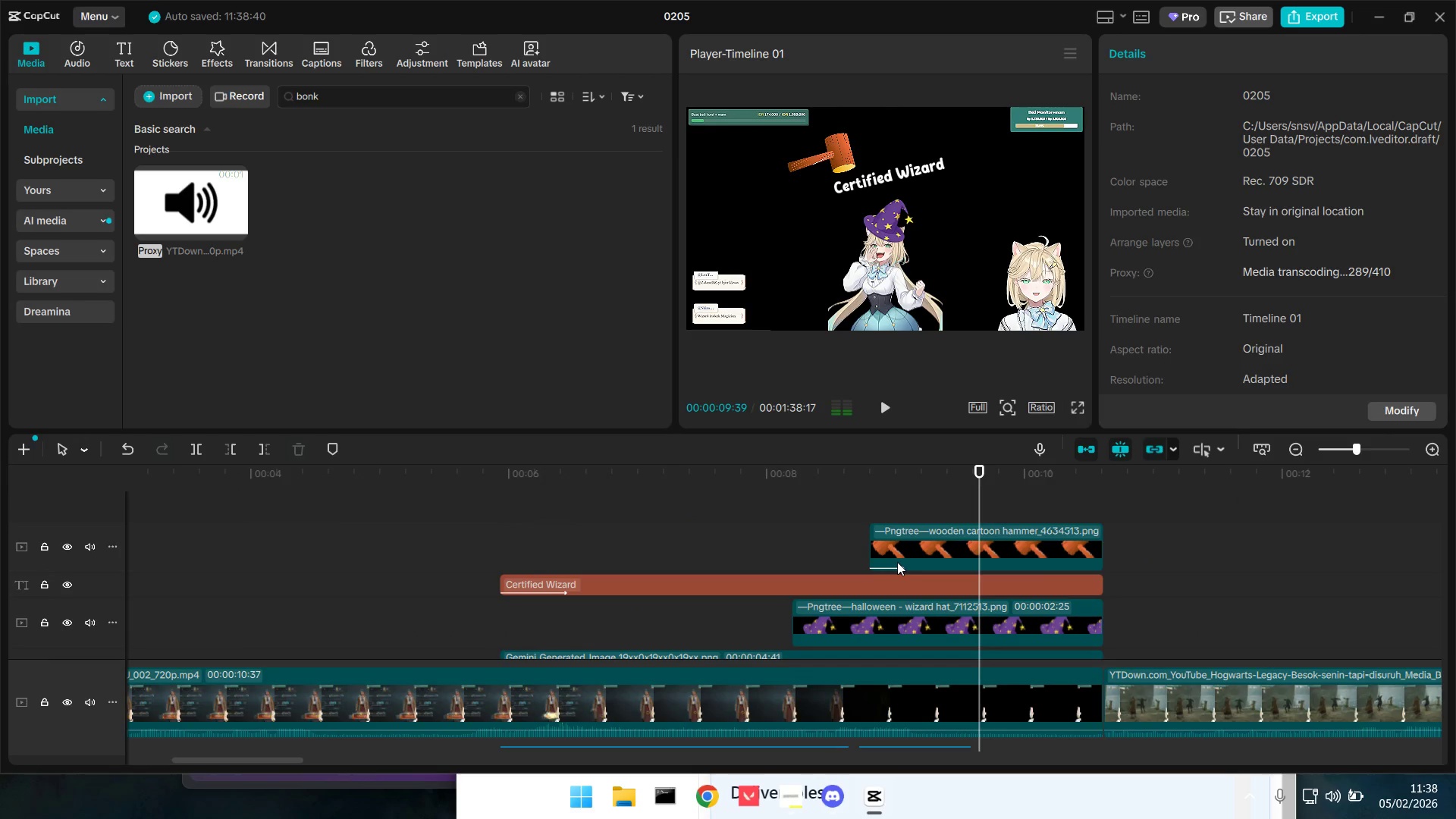 
left_click([411, 516])
 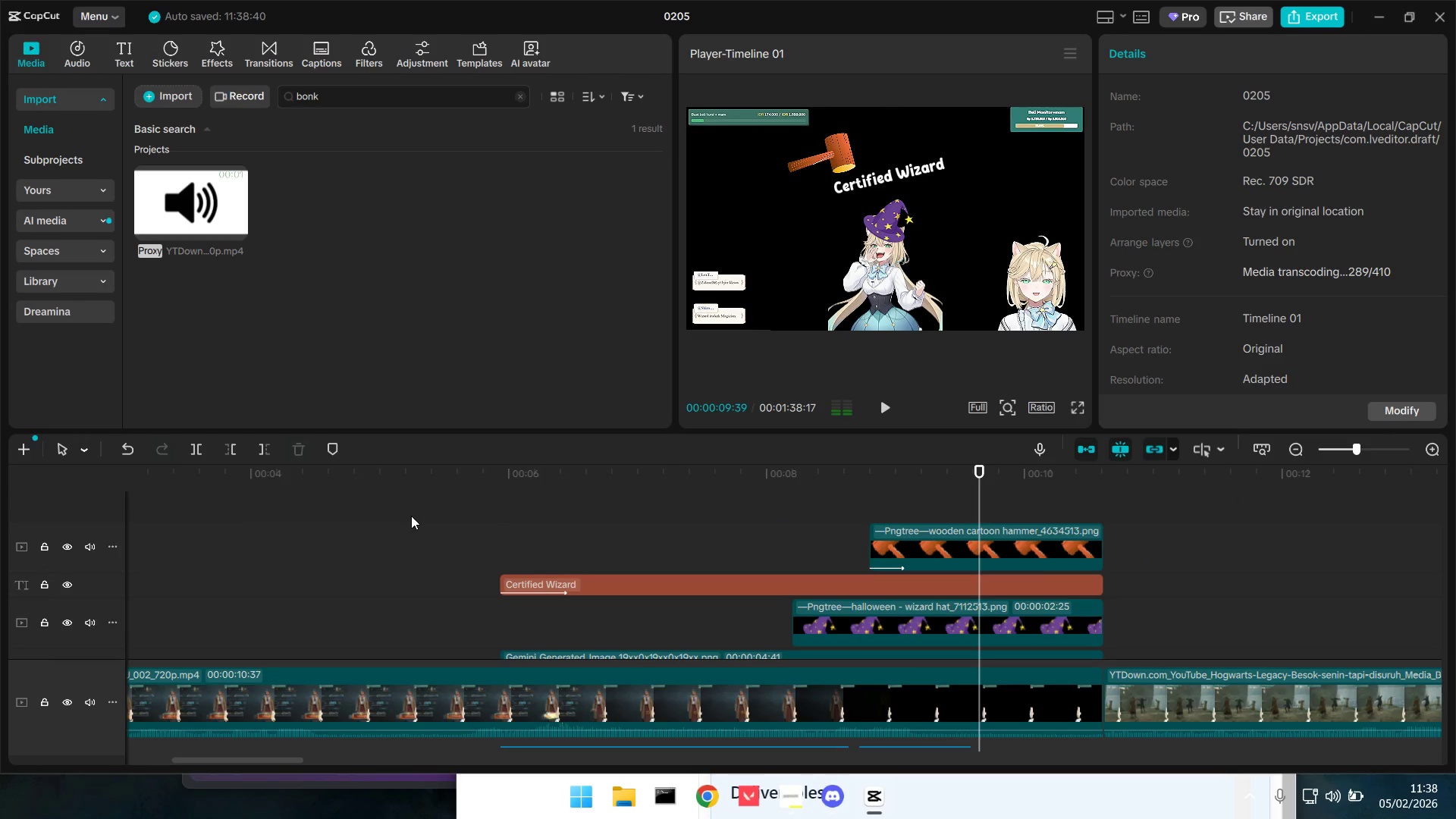 
key(Space)
 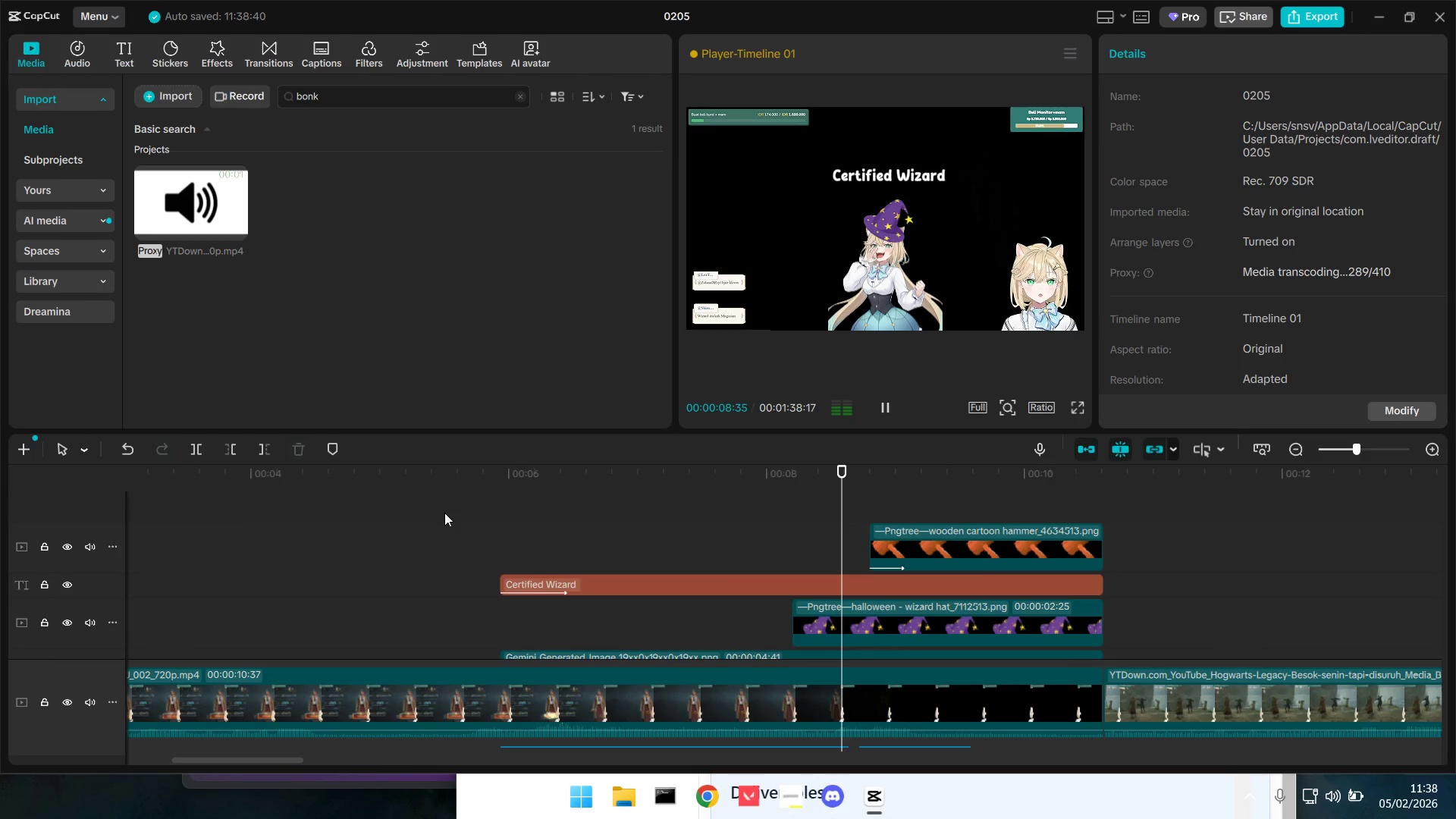 
key(Space)
 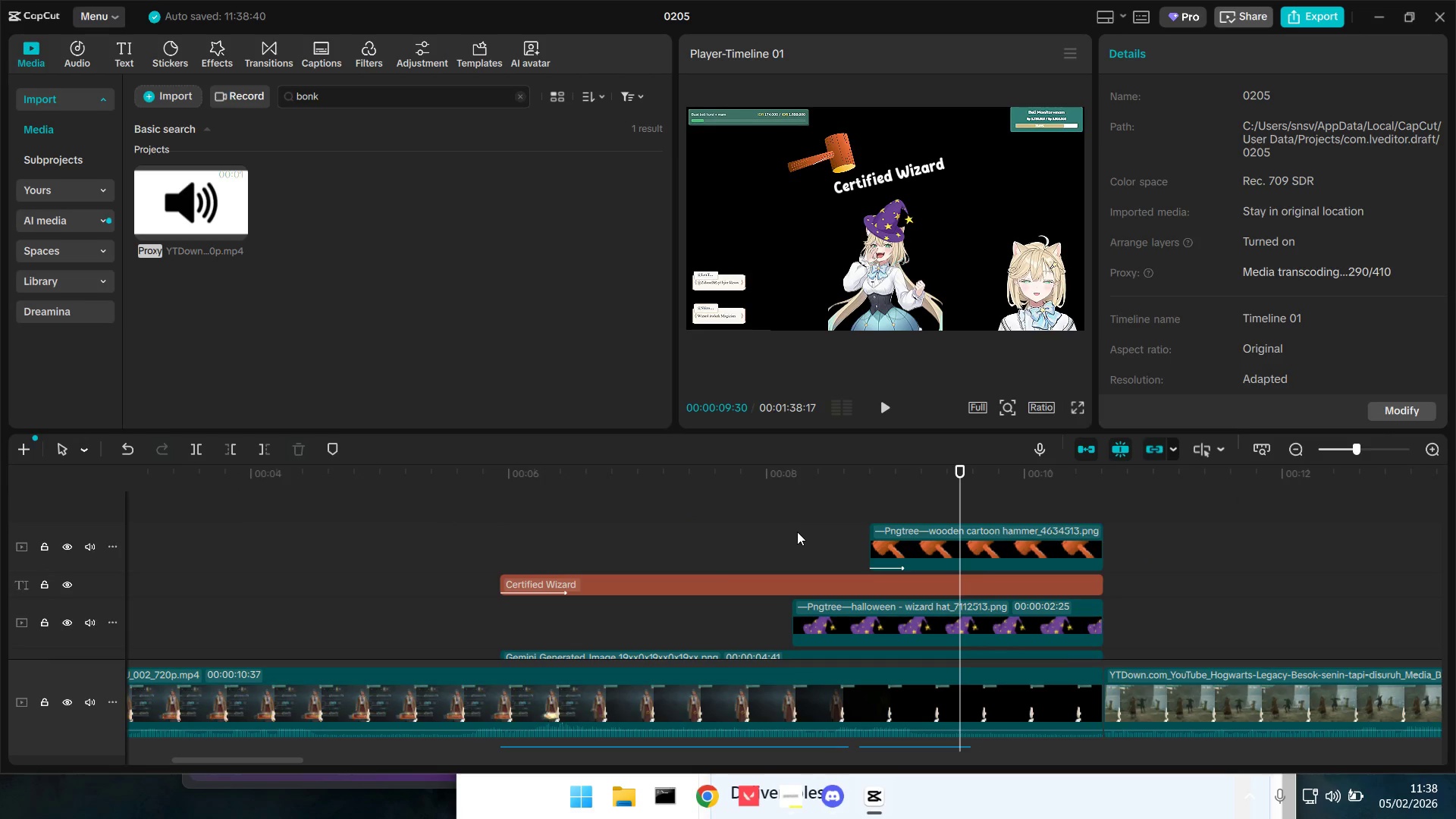 
left_click([797, 532])
 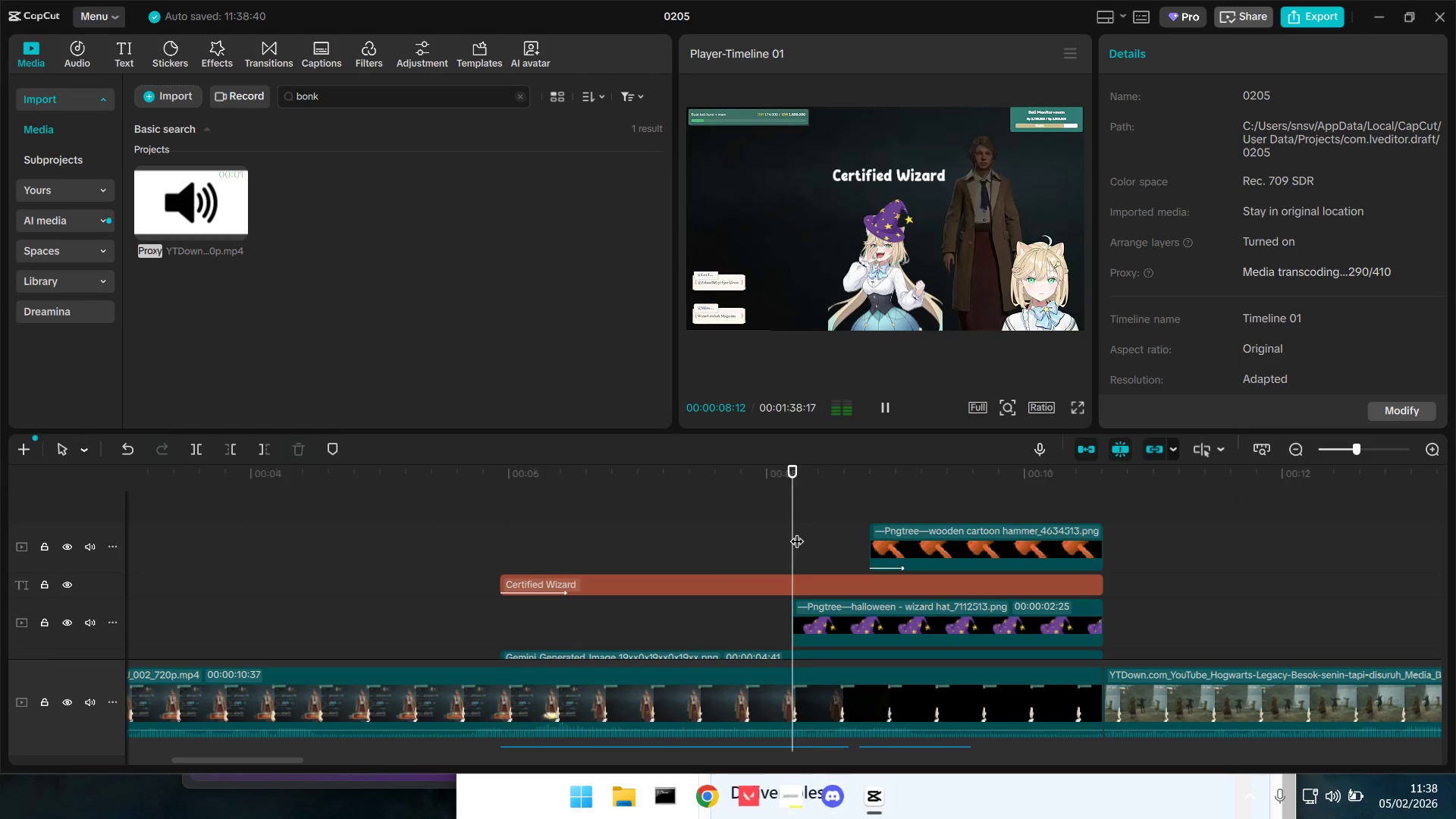 
key(Space)
 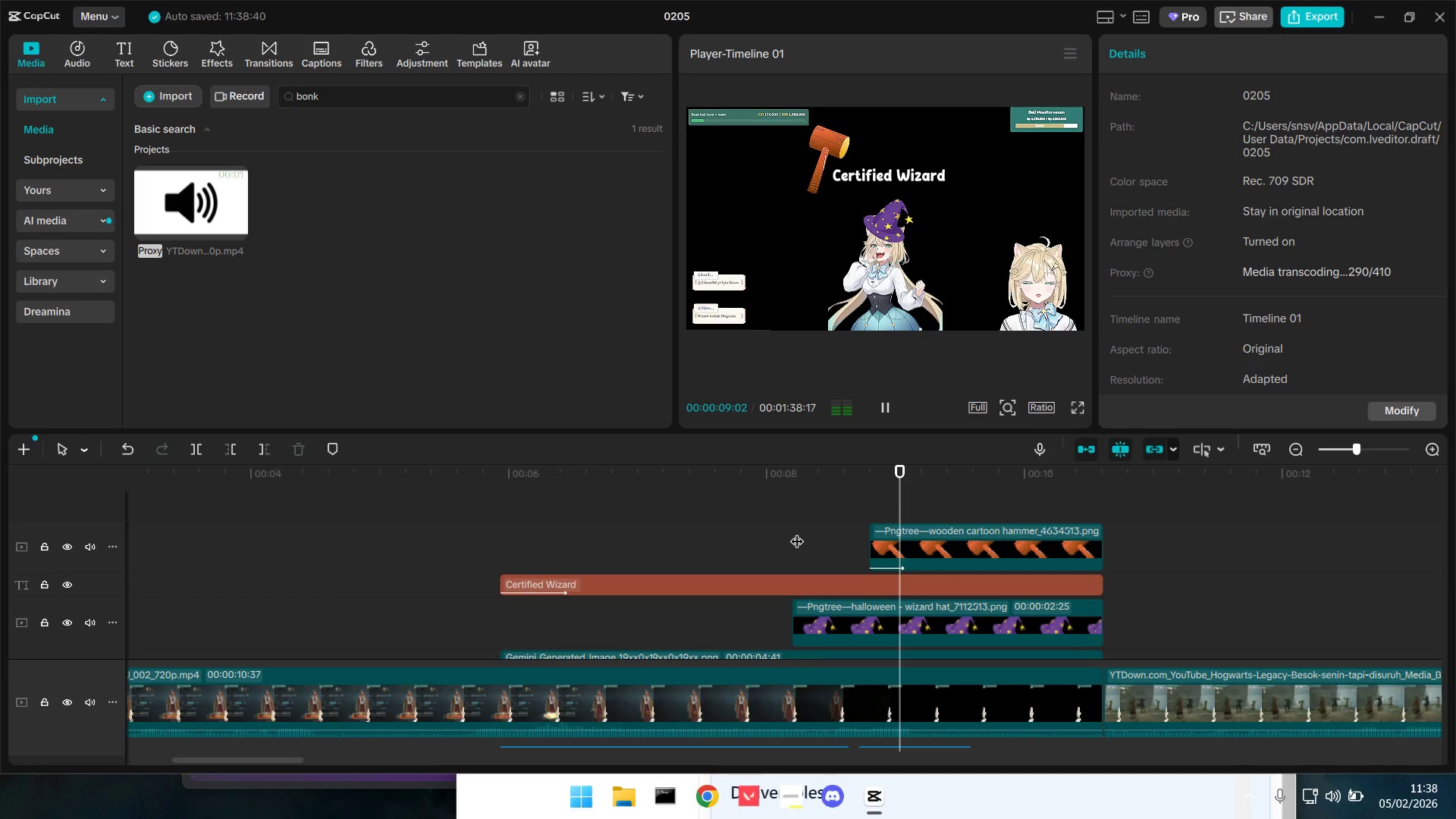 
key(Space)
 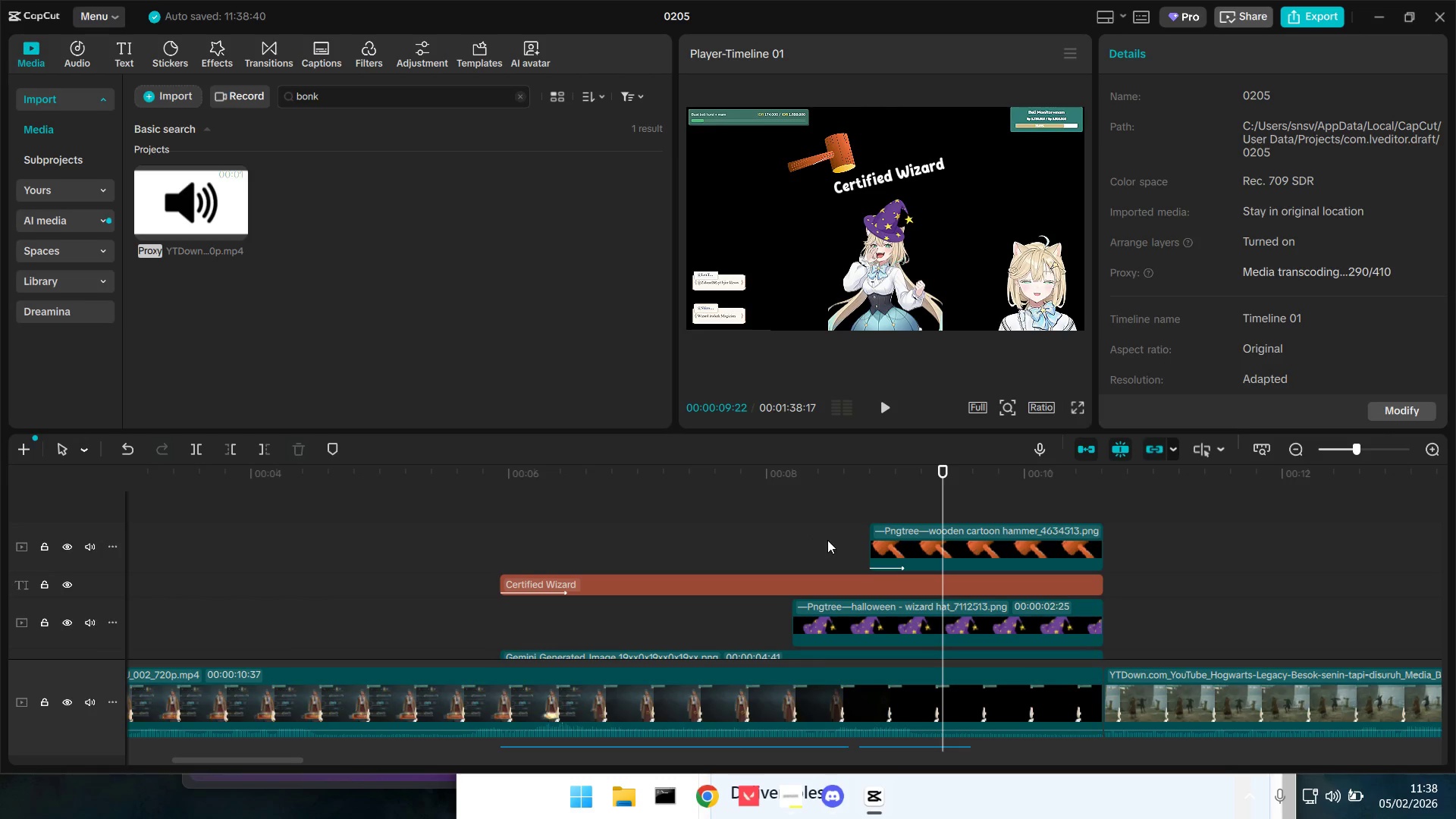 
left_click_drag(start_coordinate=[918, 673], to_coordinate=[931, 722])
 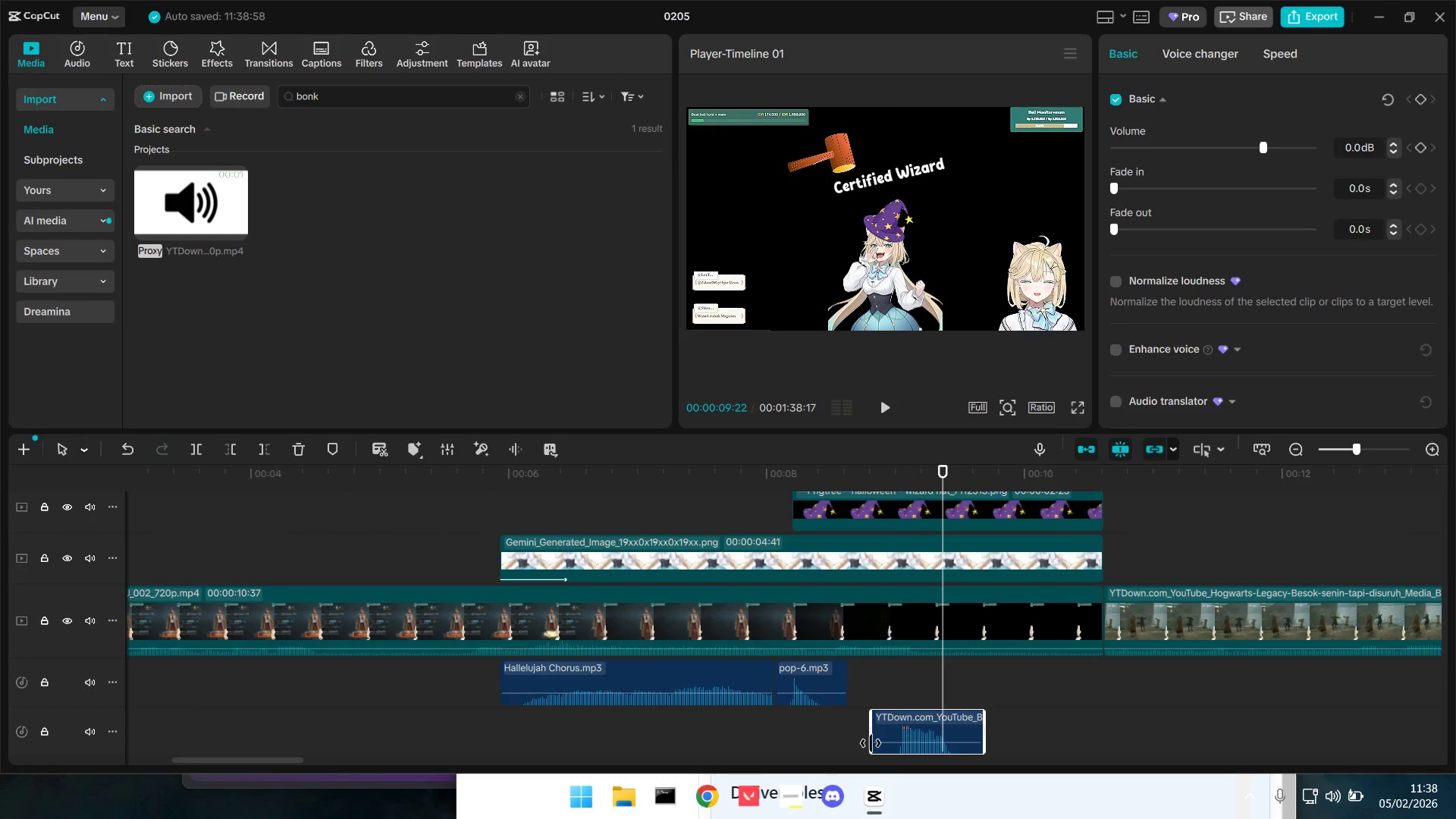 
scroll: coordinate [896, 677], scroll_direction: down, amount: 7.0
 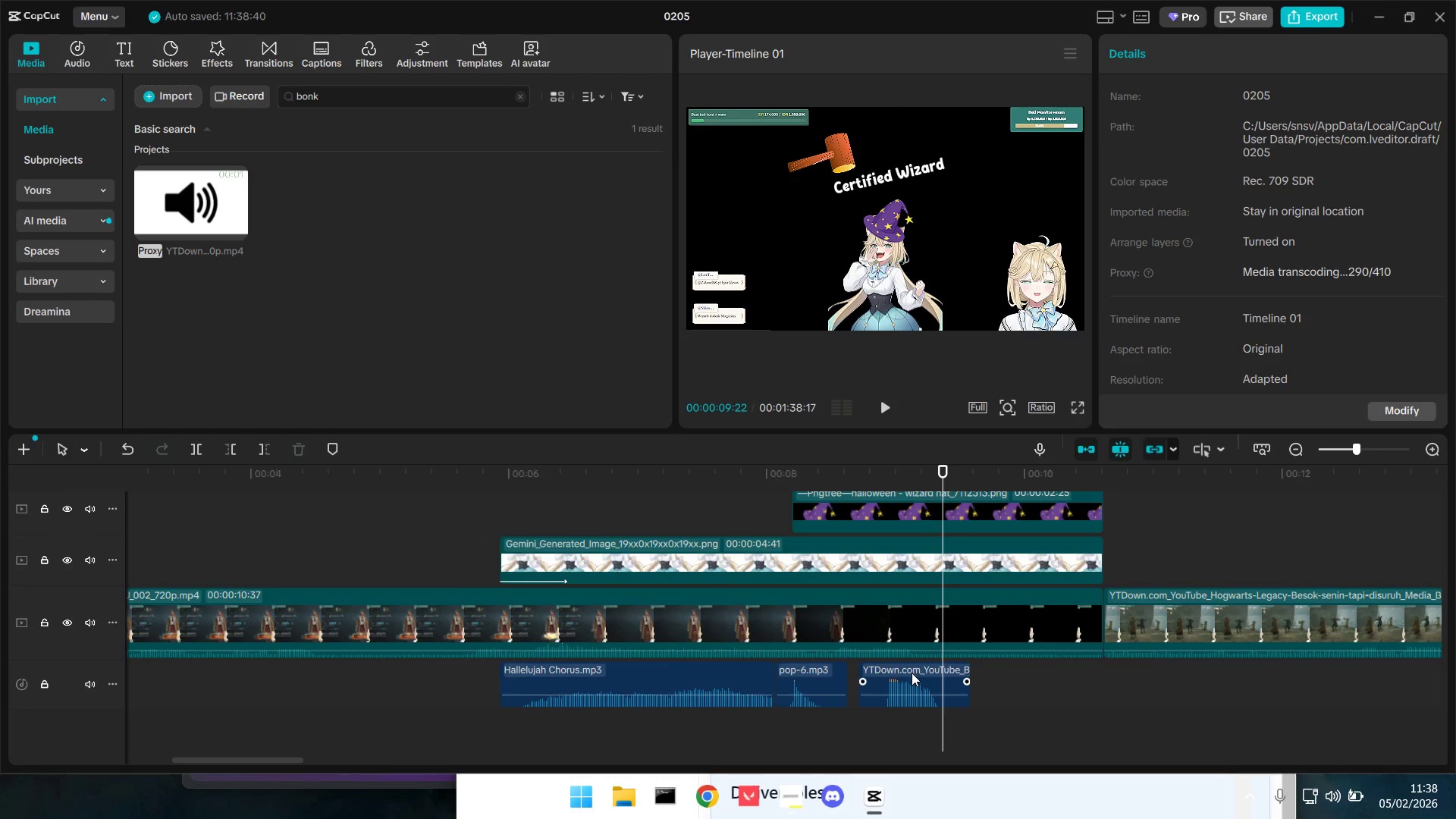 
left_click_drag(start_coordinate=[871, 743], to_coordinate=[900, 754])
 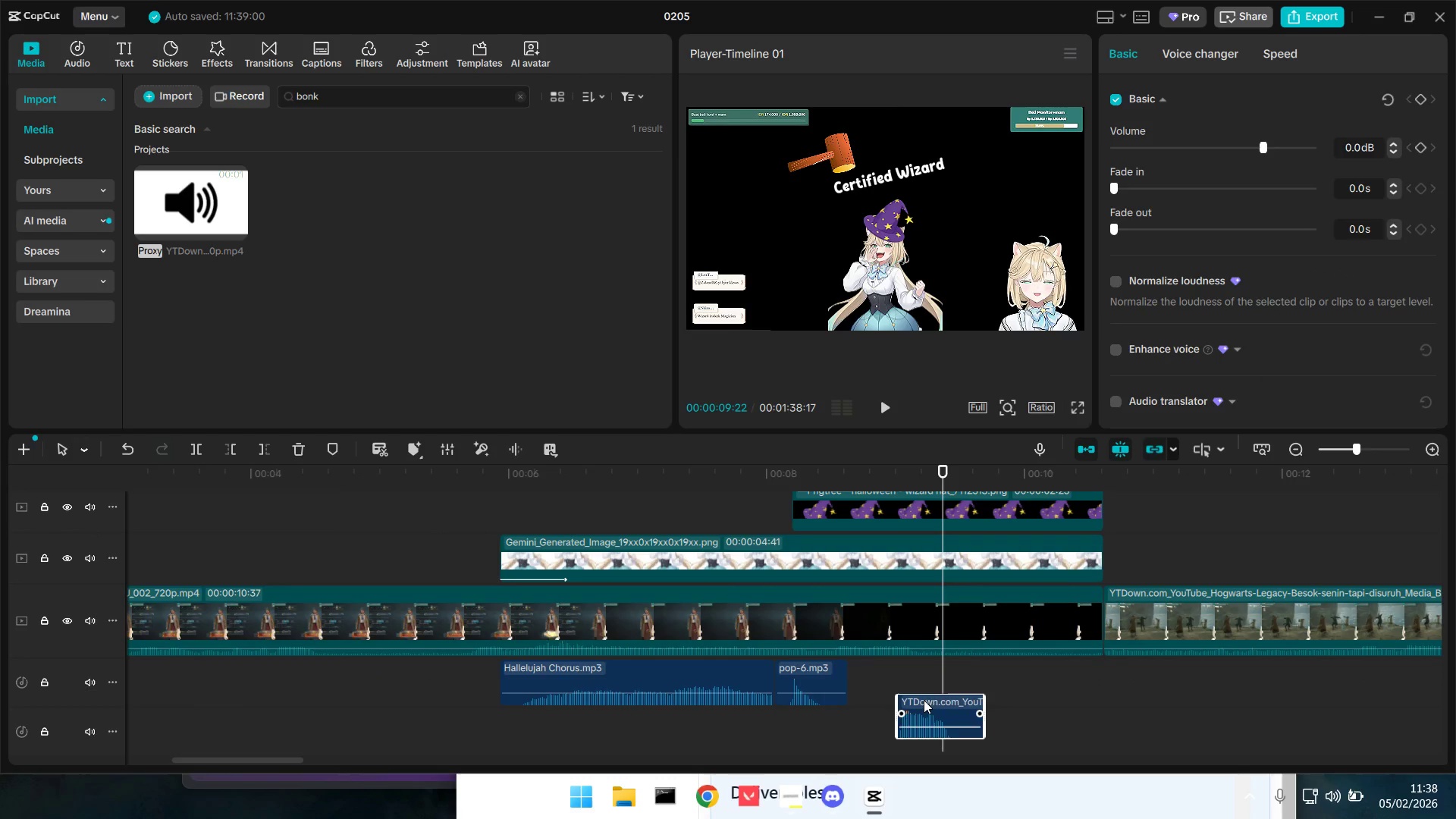 
left_click_drag(start_coordinate=[924, 725], to_coordinate=[886, 678])
 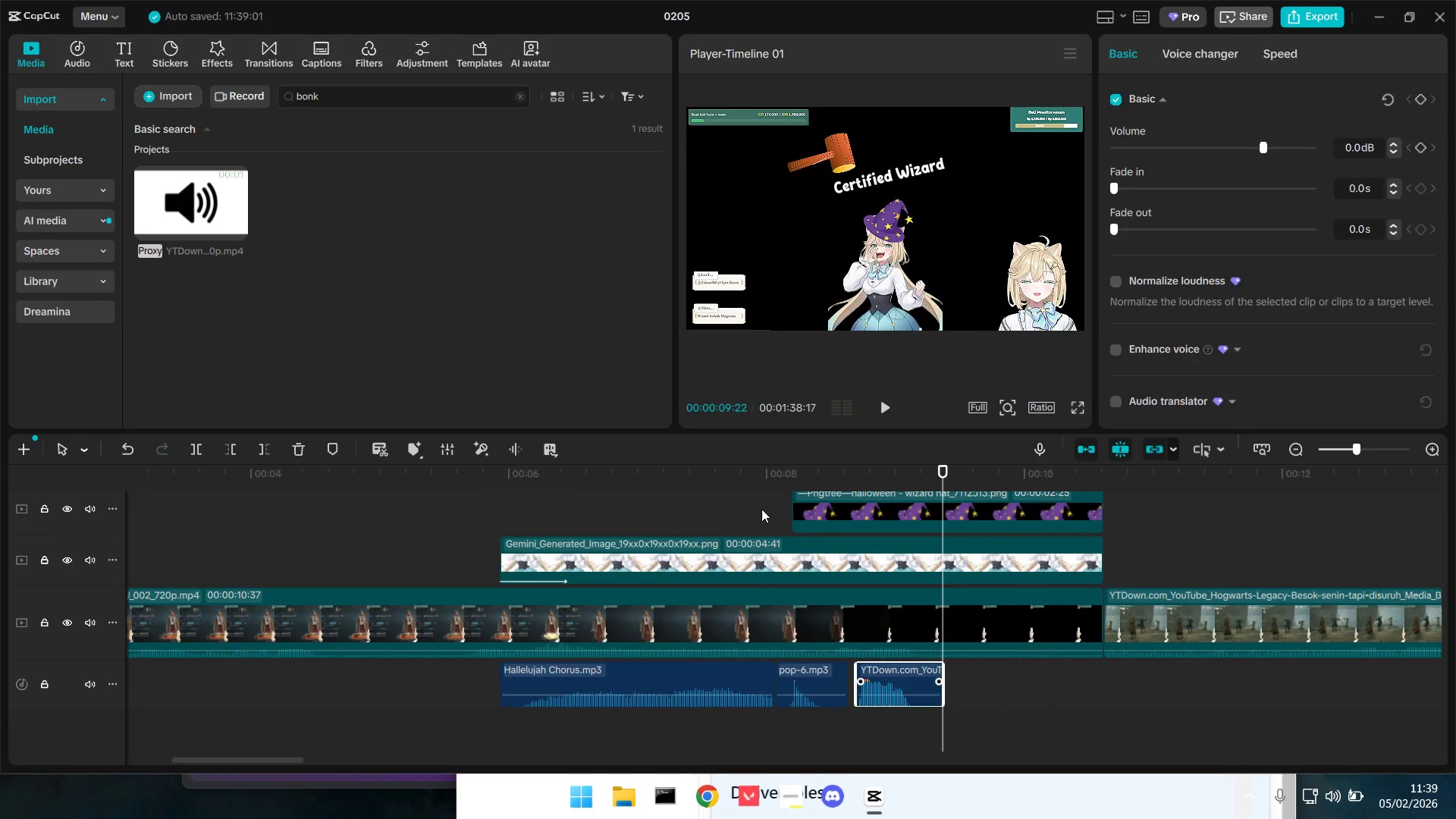 
left_click([761, 509])
 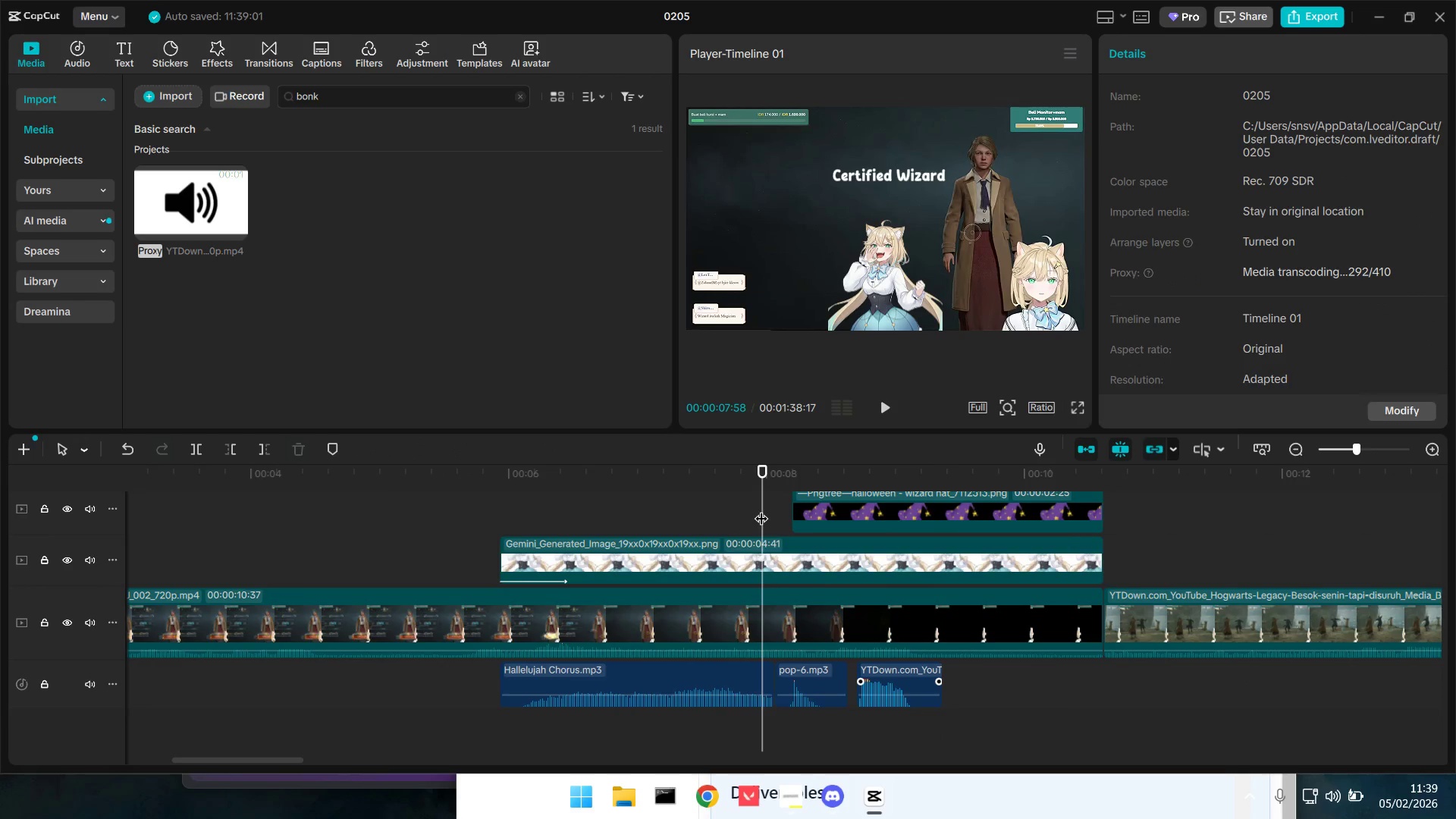 
key(Space)
 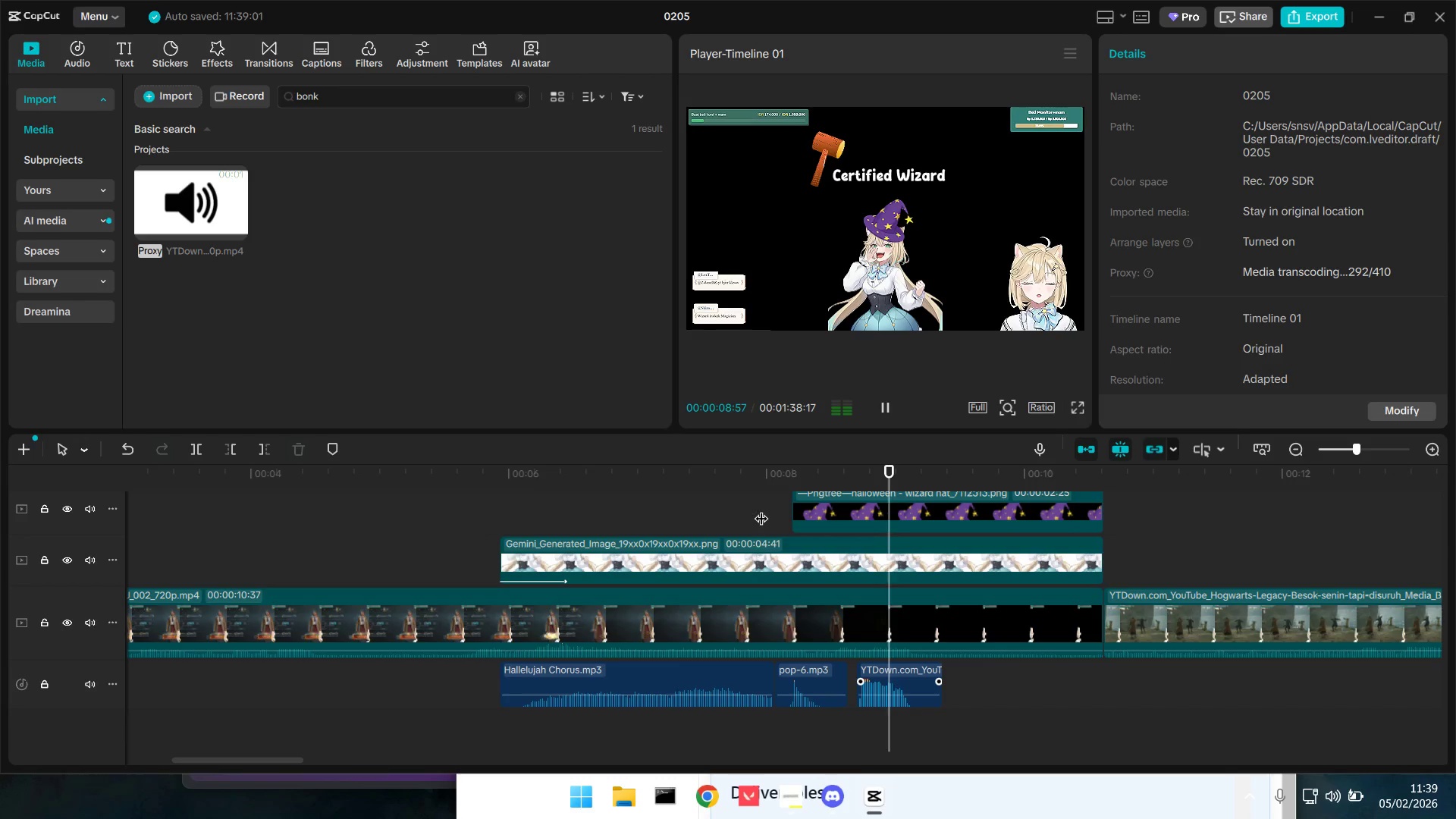 
key(Space)
 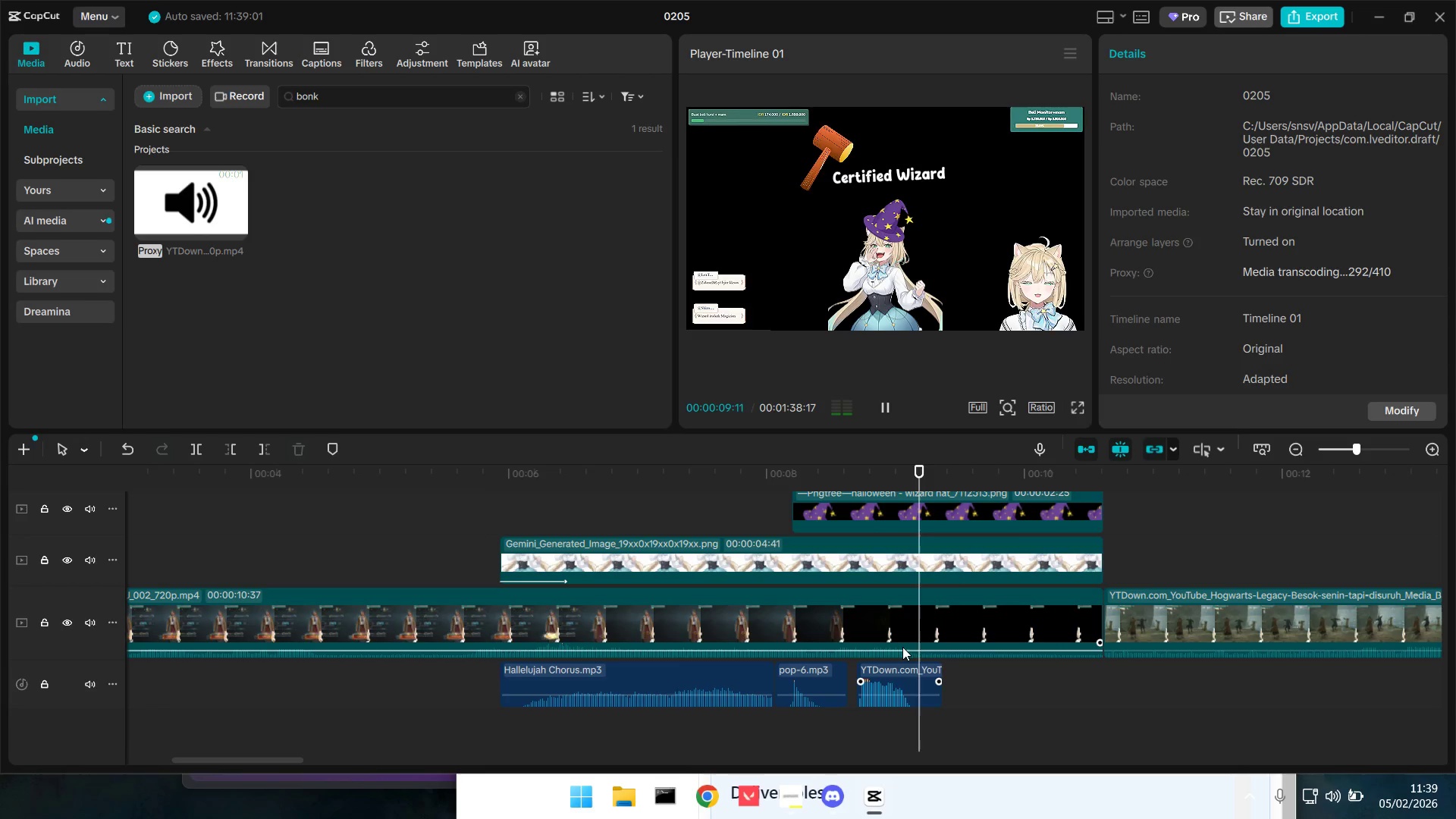 
key(Space)
 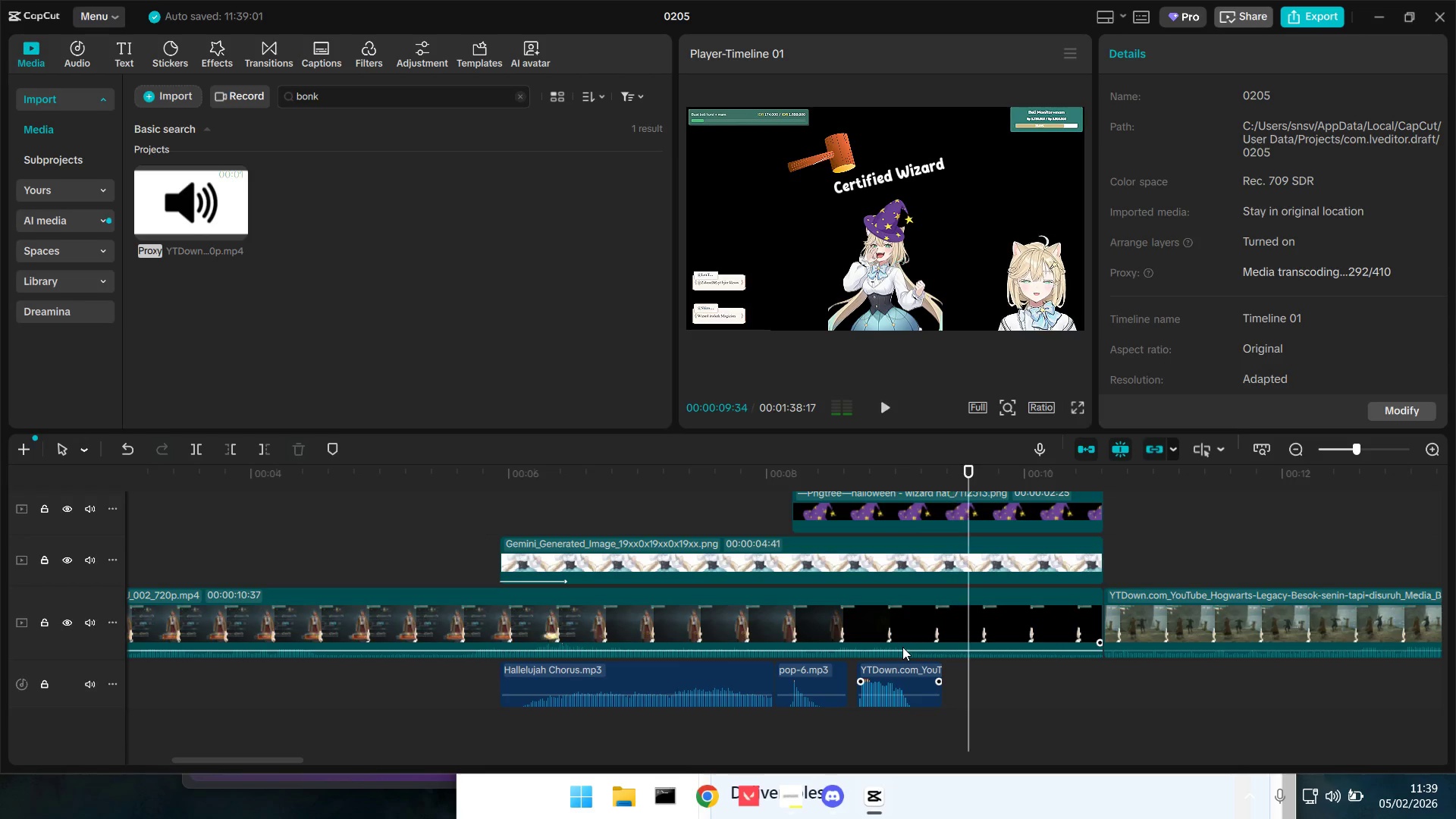 
key(Space)
 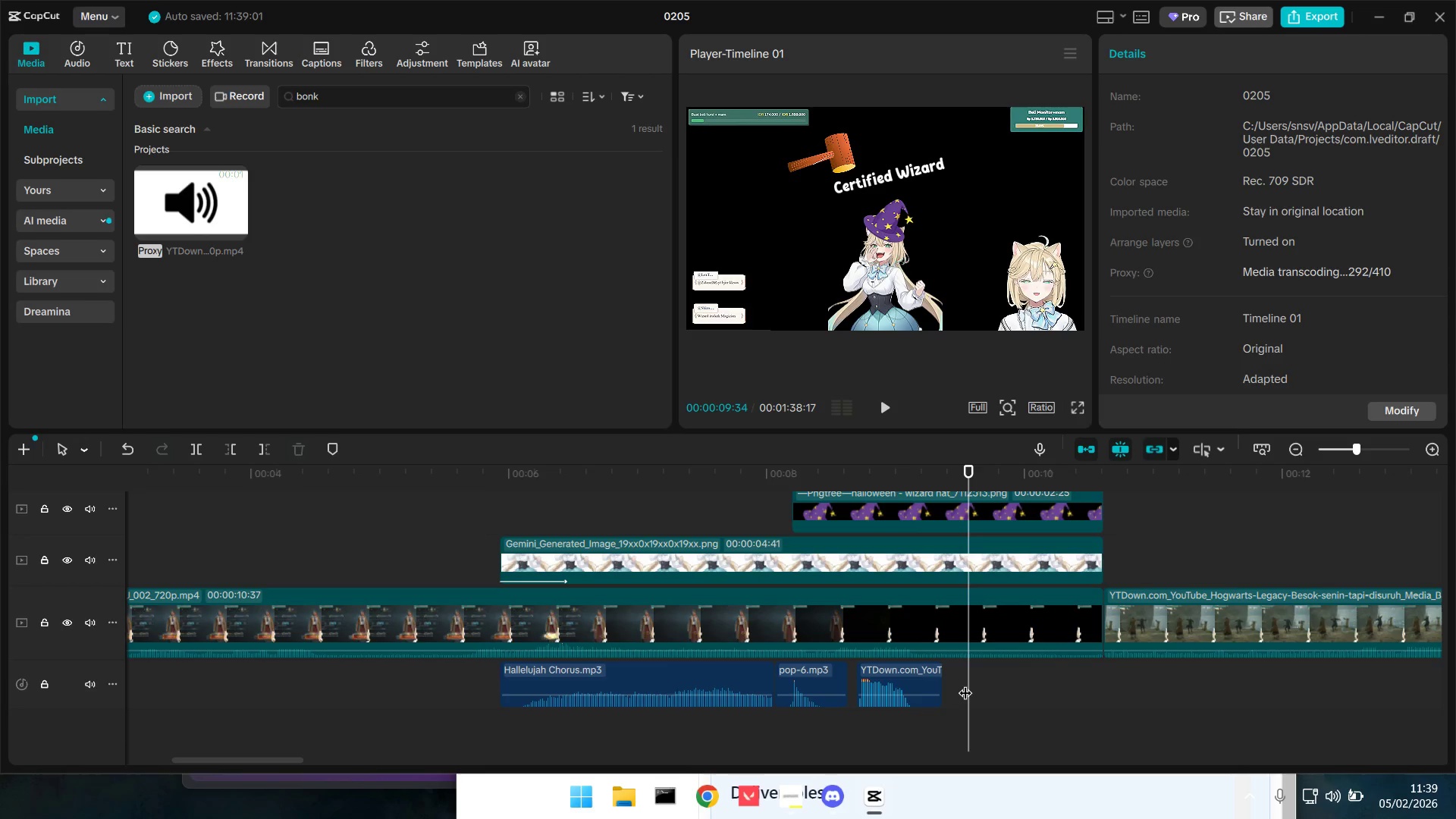 
left_click_drag(start_coordinate=[965, 683], to_coordinate=[911, 698])
 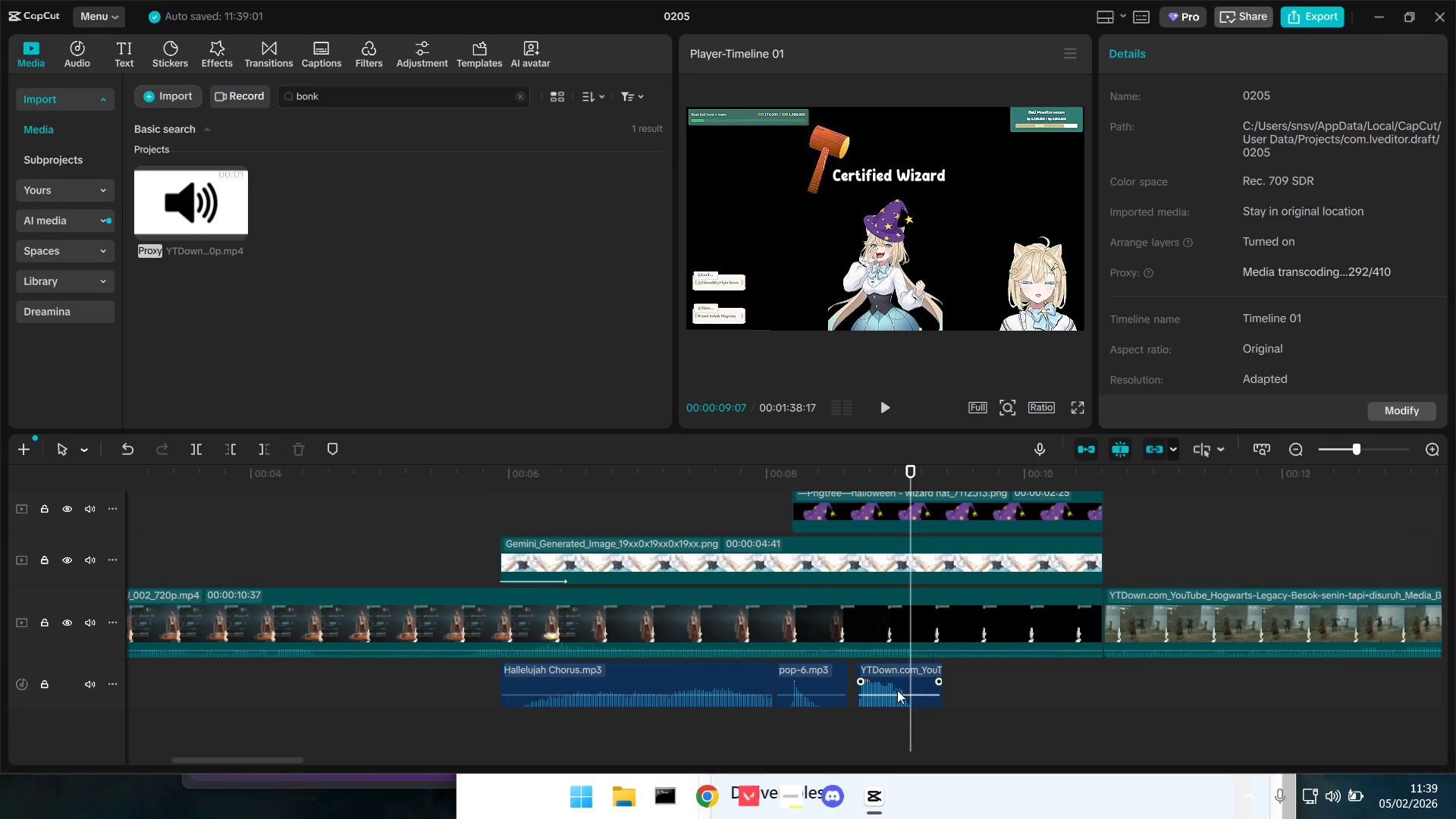 
left_click_drag(start_coordinate=[886, 689], to_coordinate=[922, 692])
 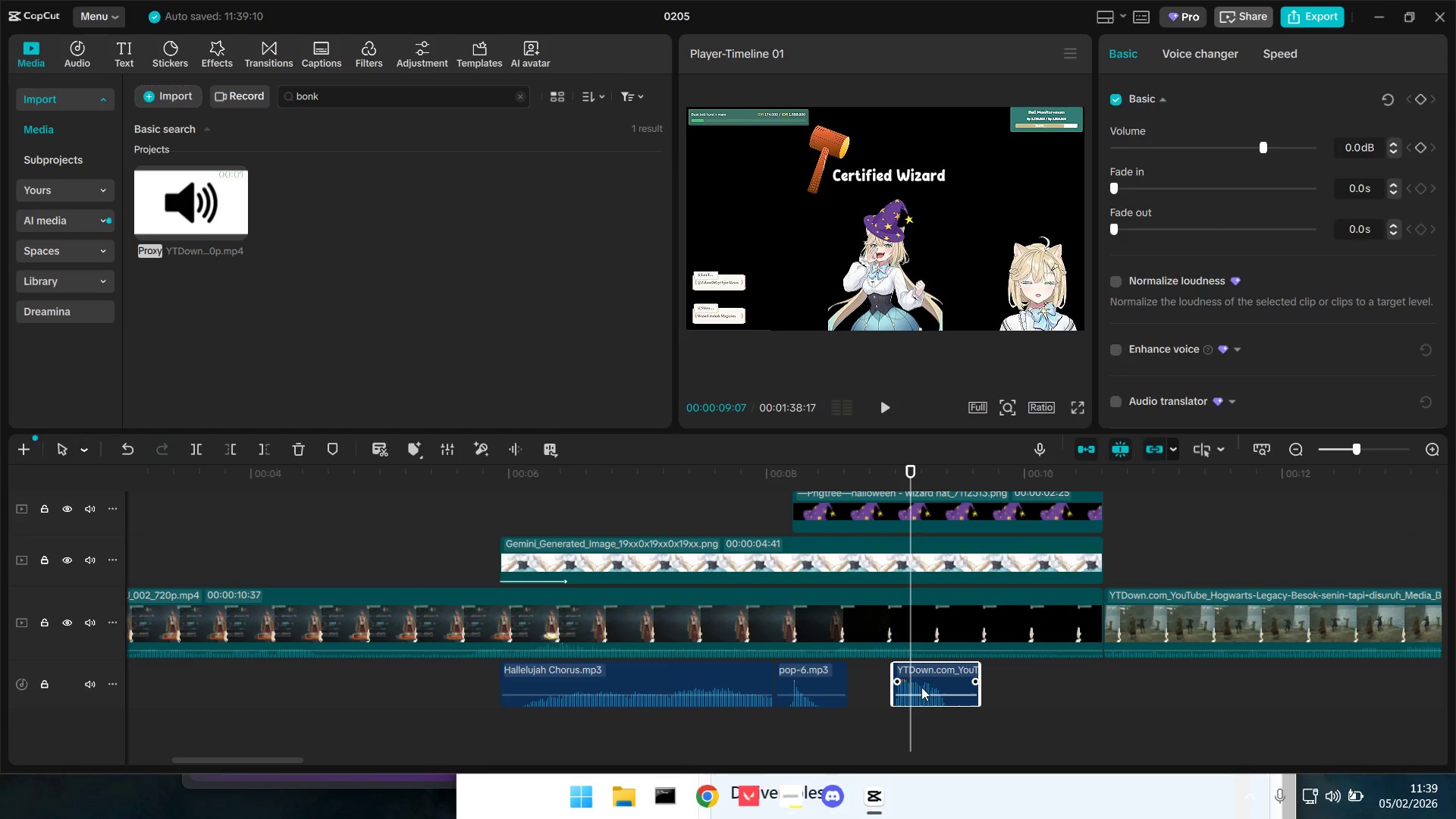 
left_click_drag(start_coordinate=[920, 687], to_coordinate=[934, 687])
 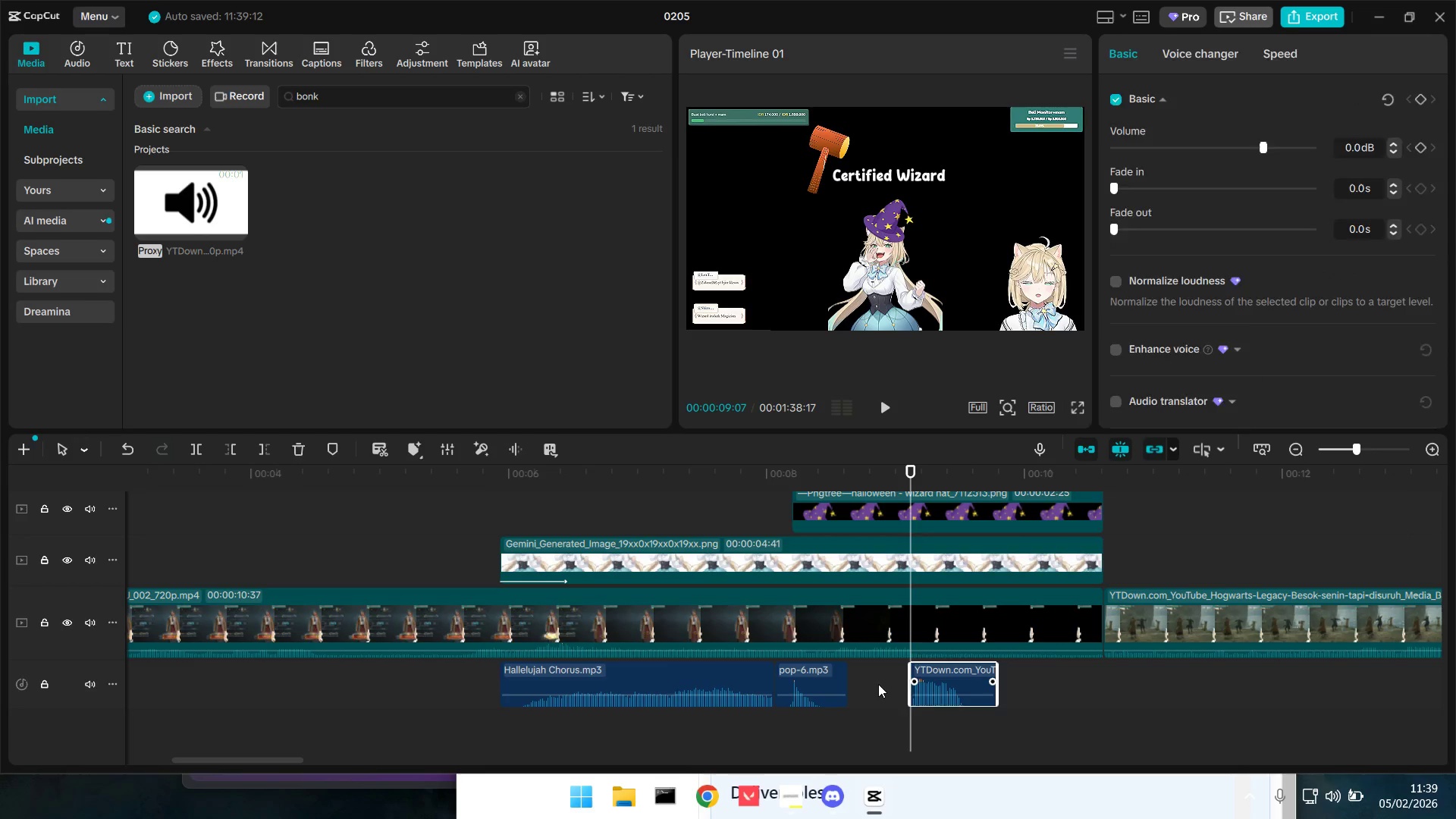 
left_click([878, 684])
 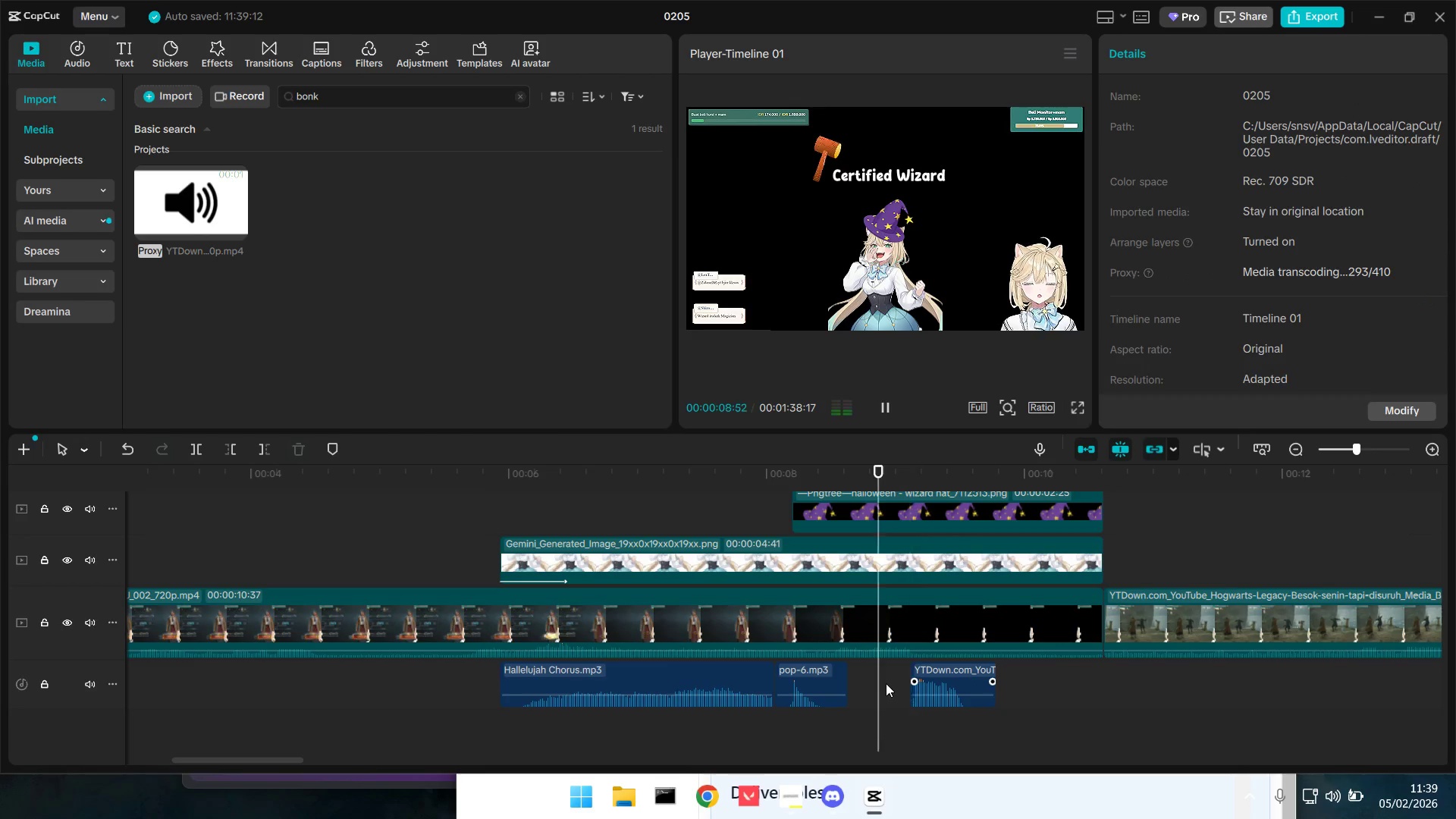 
key(Space)
 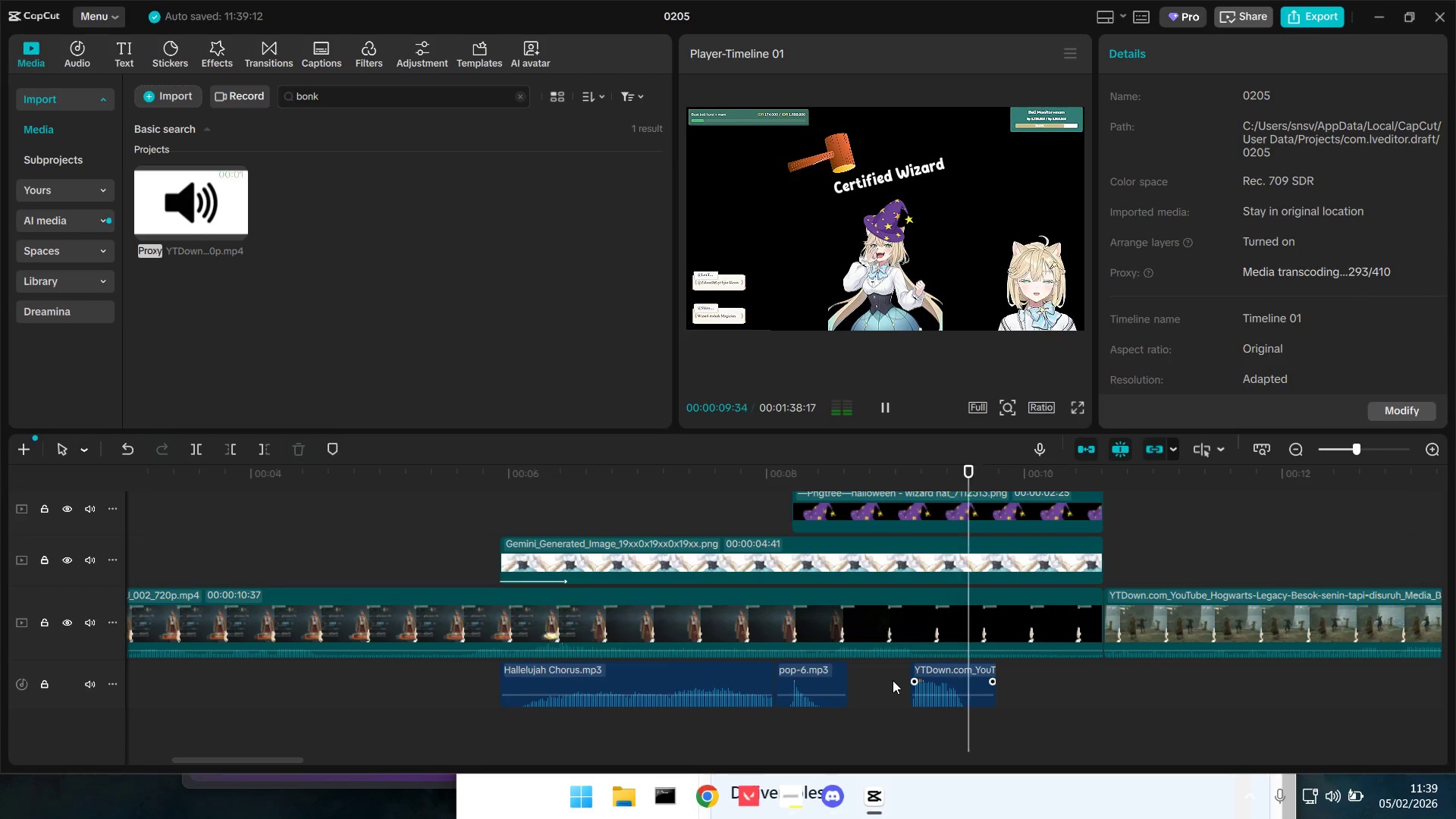 
key(Space)
 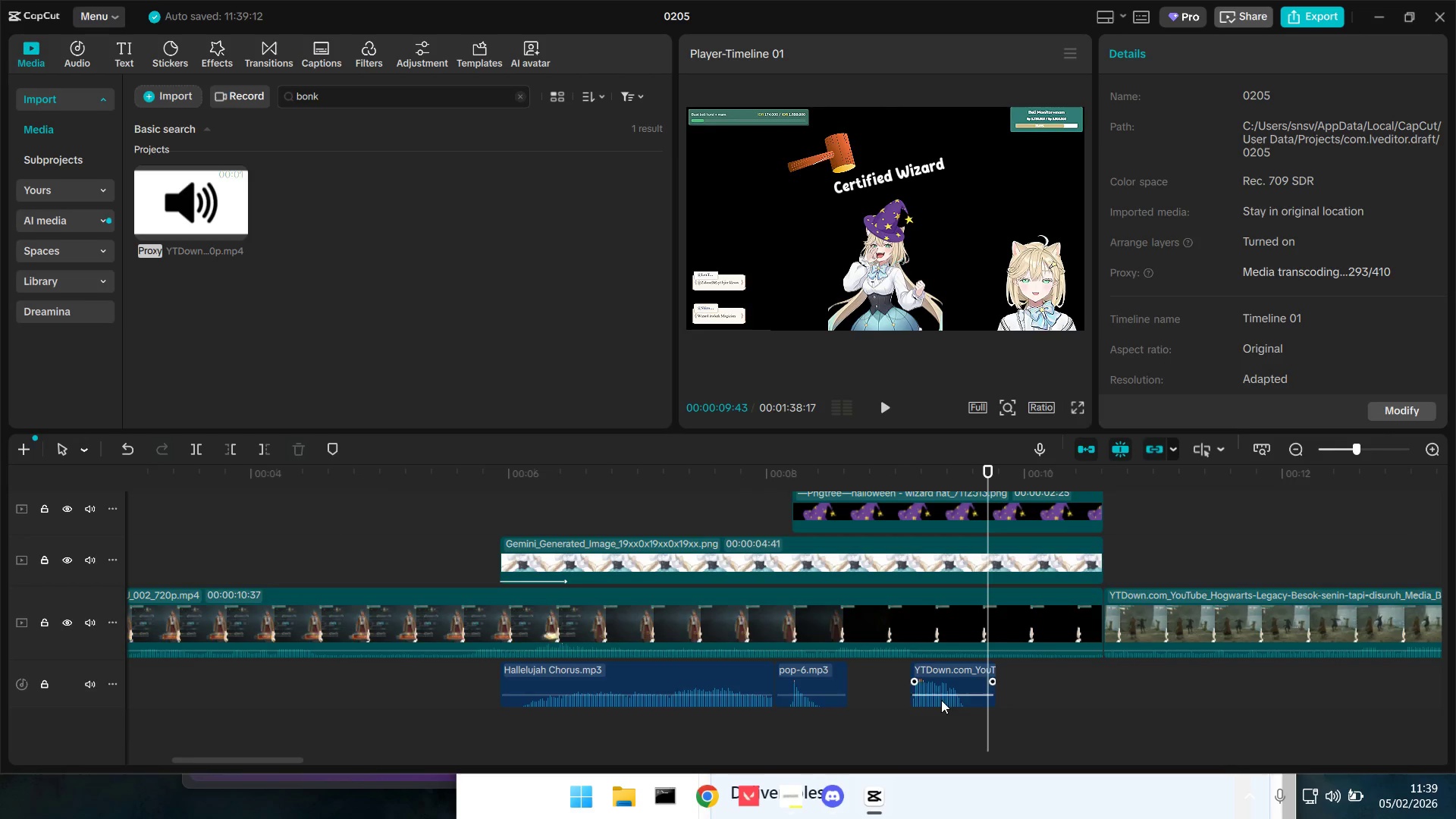 
hold_key(key=ControlLeft, duration=0.66)
scroll: coordinate [917, 726], scroll_direction: up, amount: 9.0
 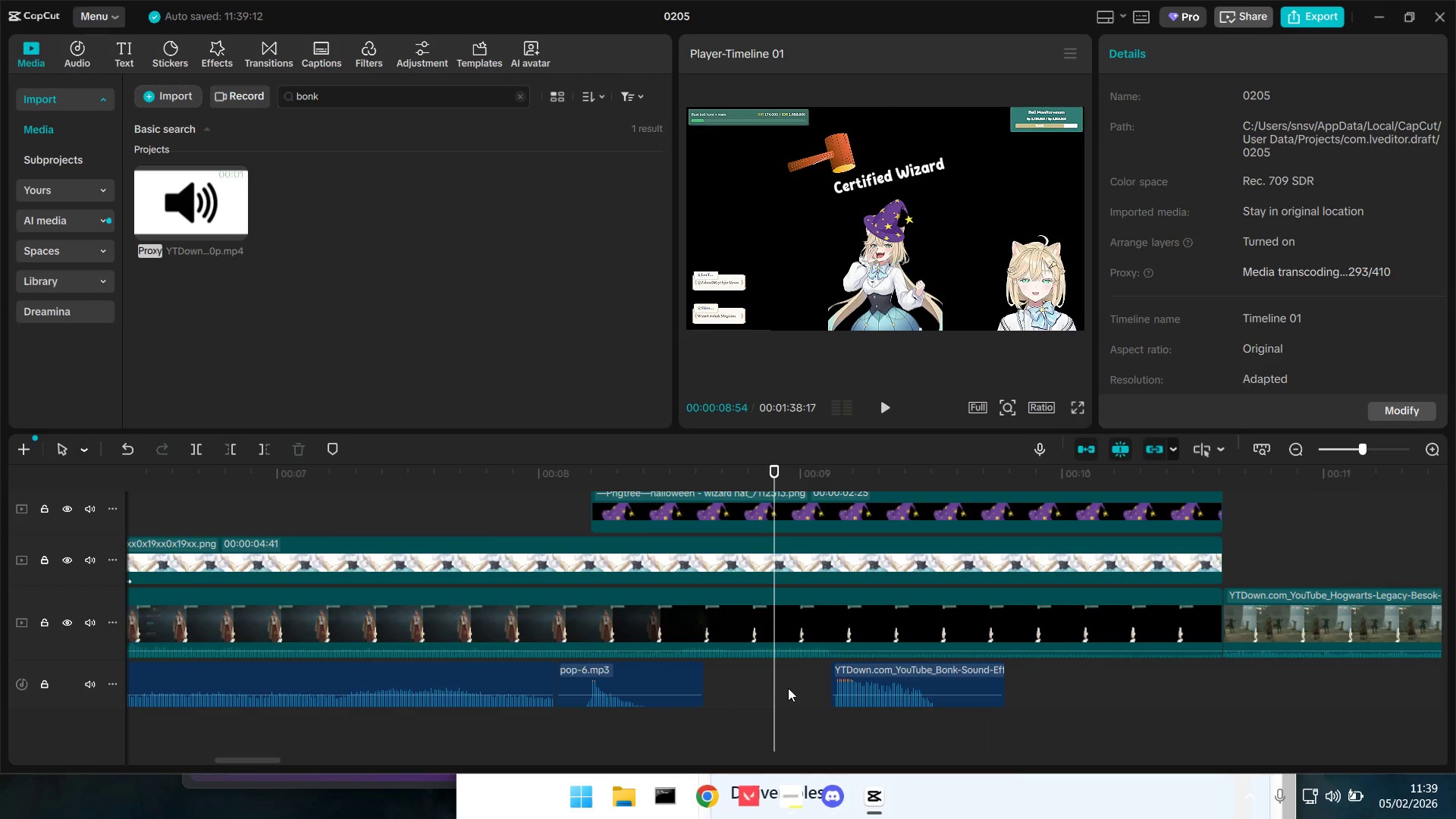 
left_click_drag(start_coordinate=[775, 687], to_coordinate=[846, 698])
 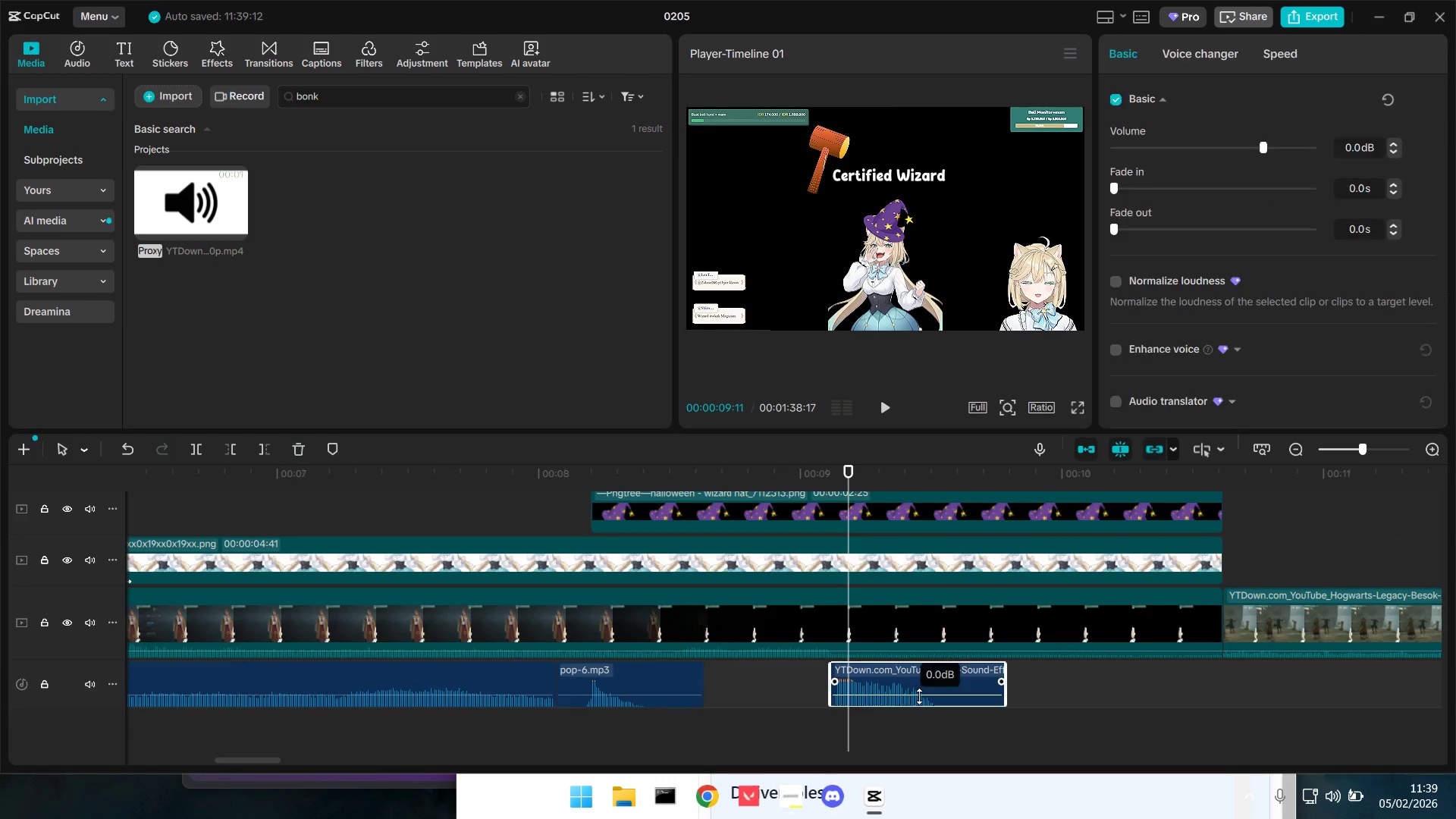 
left_click_drag(start_coordinate=[911, 696], to_coordinate=[930, 695])
 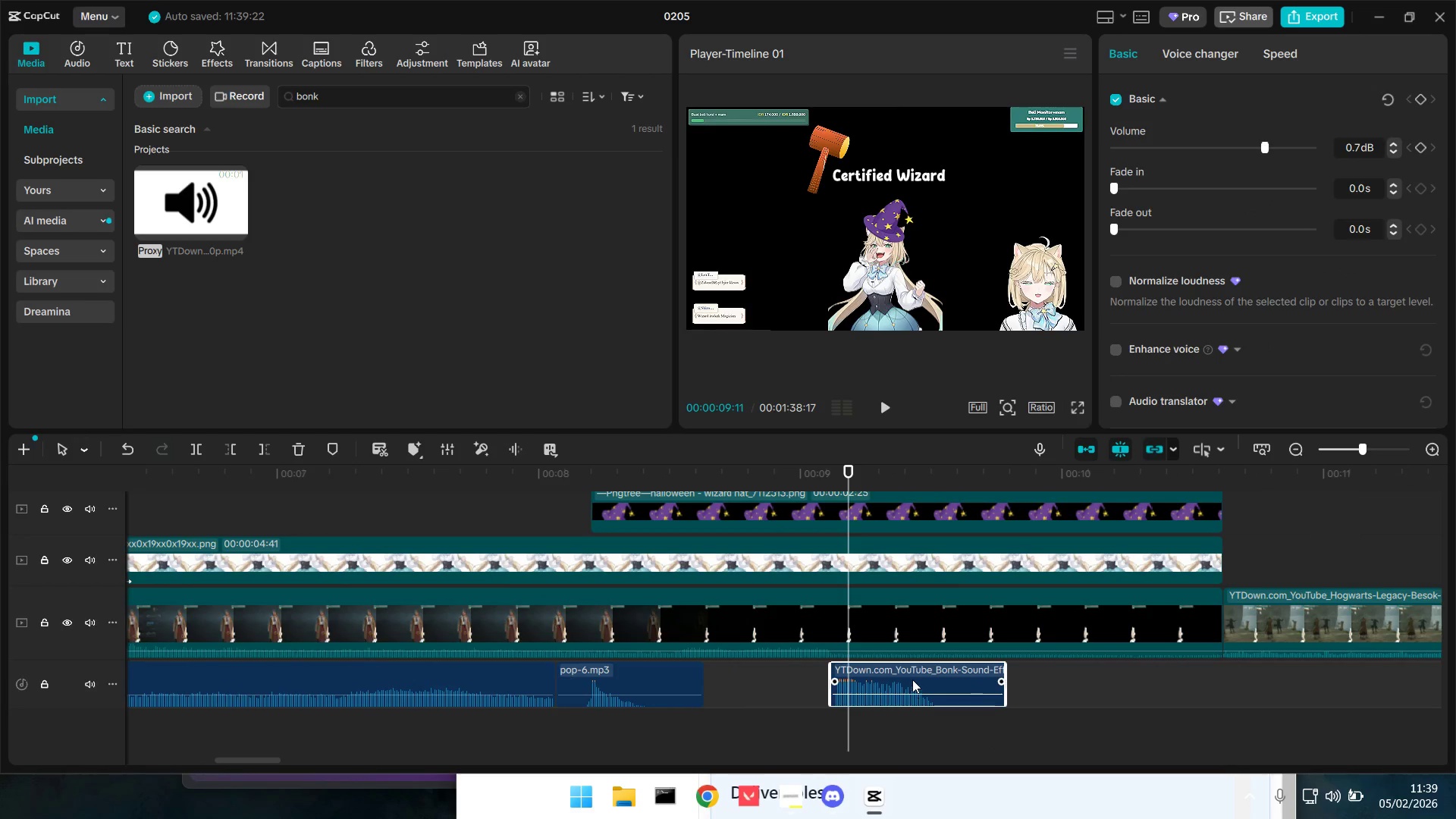 
left_click_drag(start_coordinate=[912, 679], to_coordinate=[924, 679])
 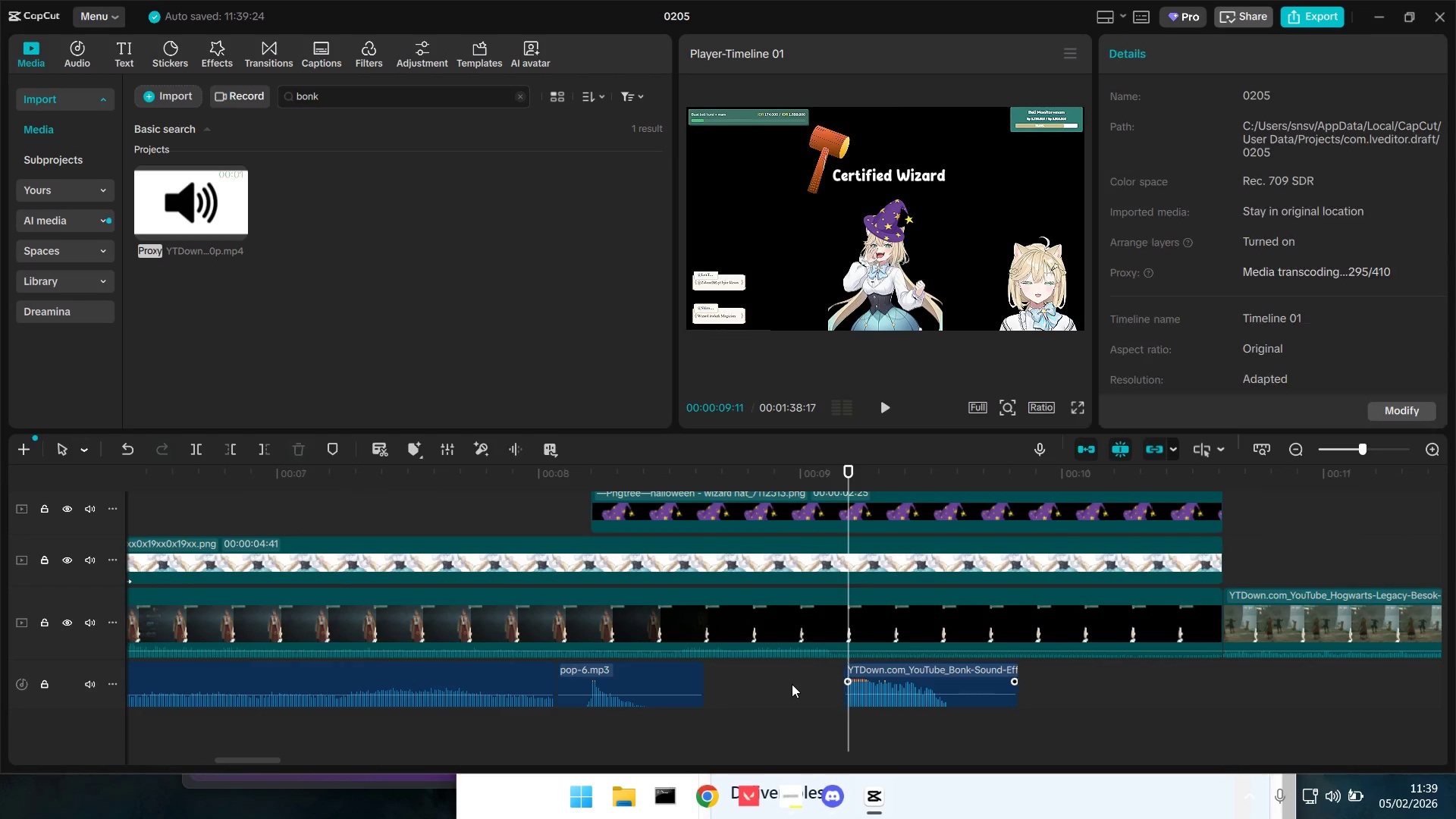 
left_click([792, 684])
 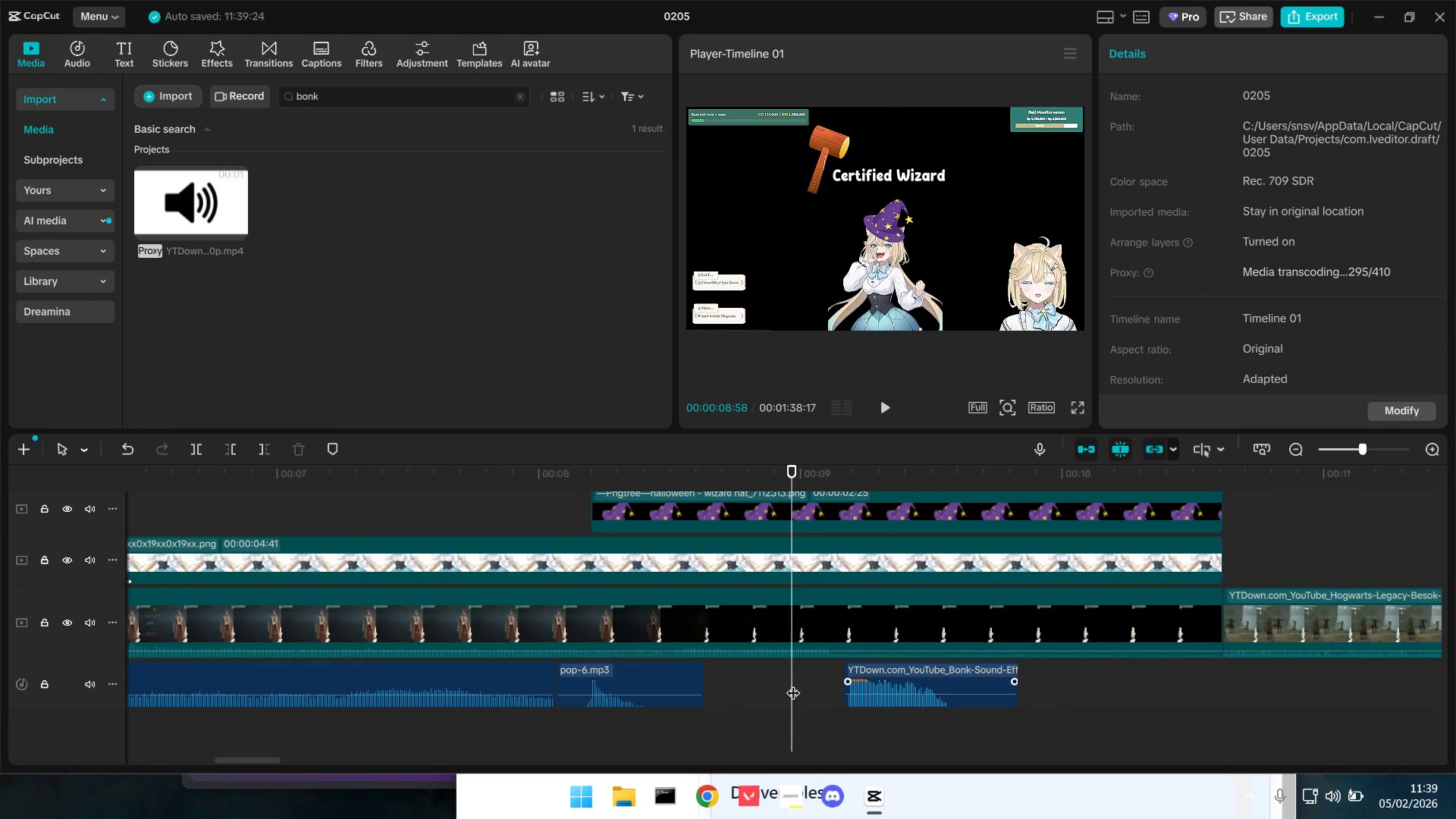 
key(Space)
 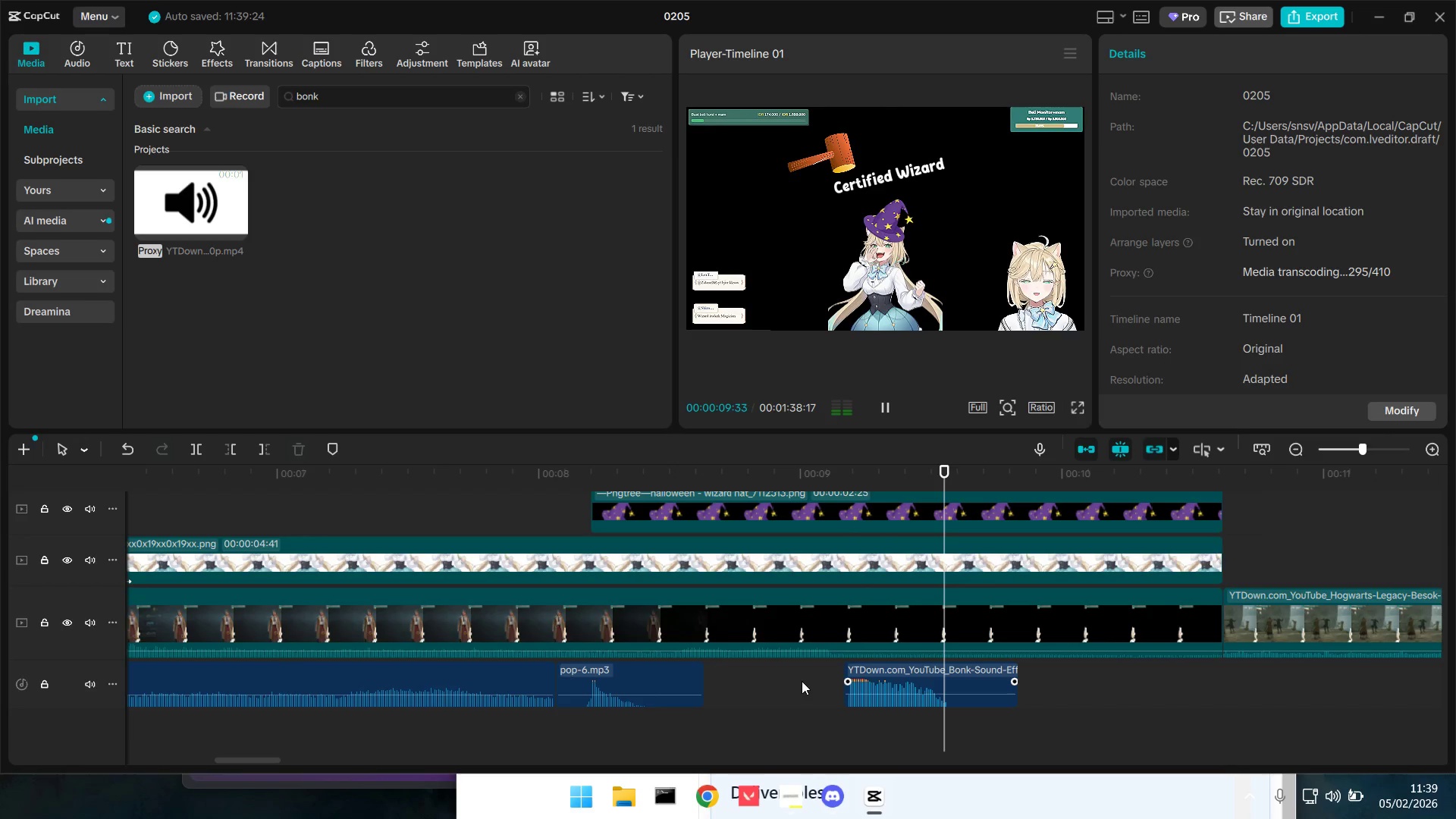 
key(Space)
 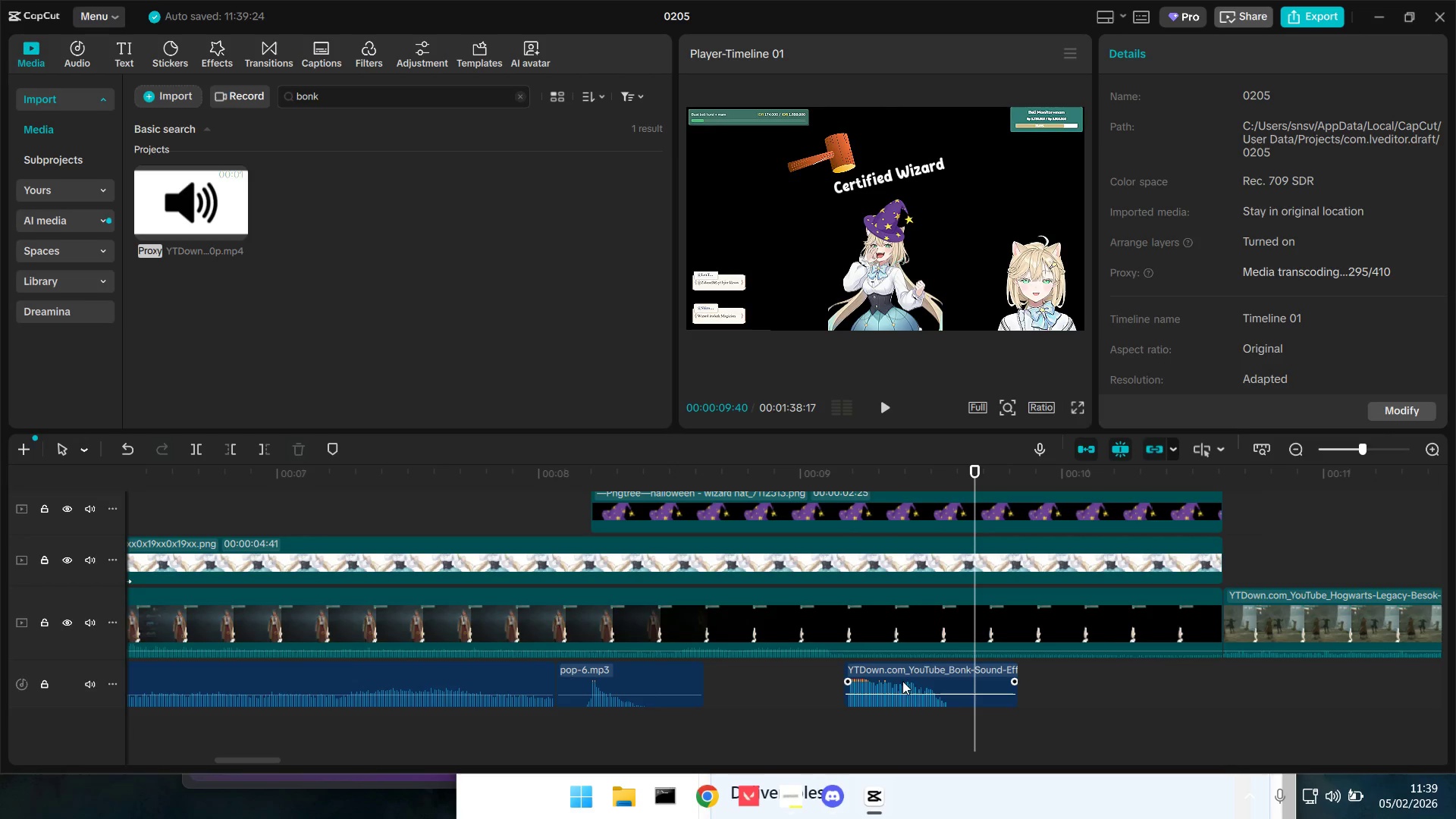 
left_click_drag(start_coordinate=[902, 681], to_coordinate=[912, 682])
 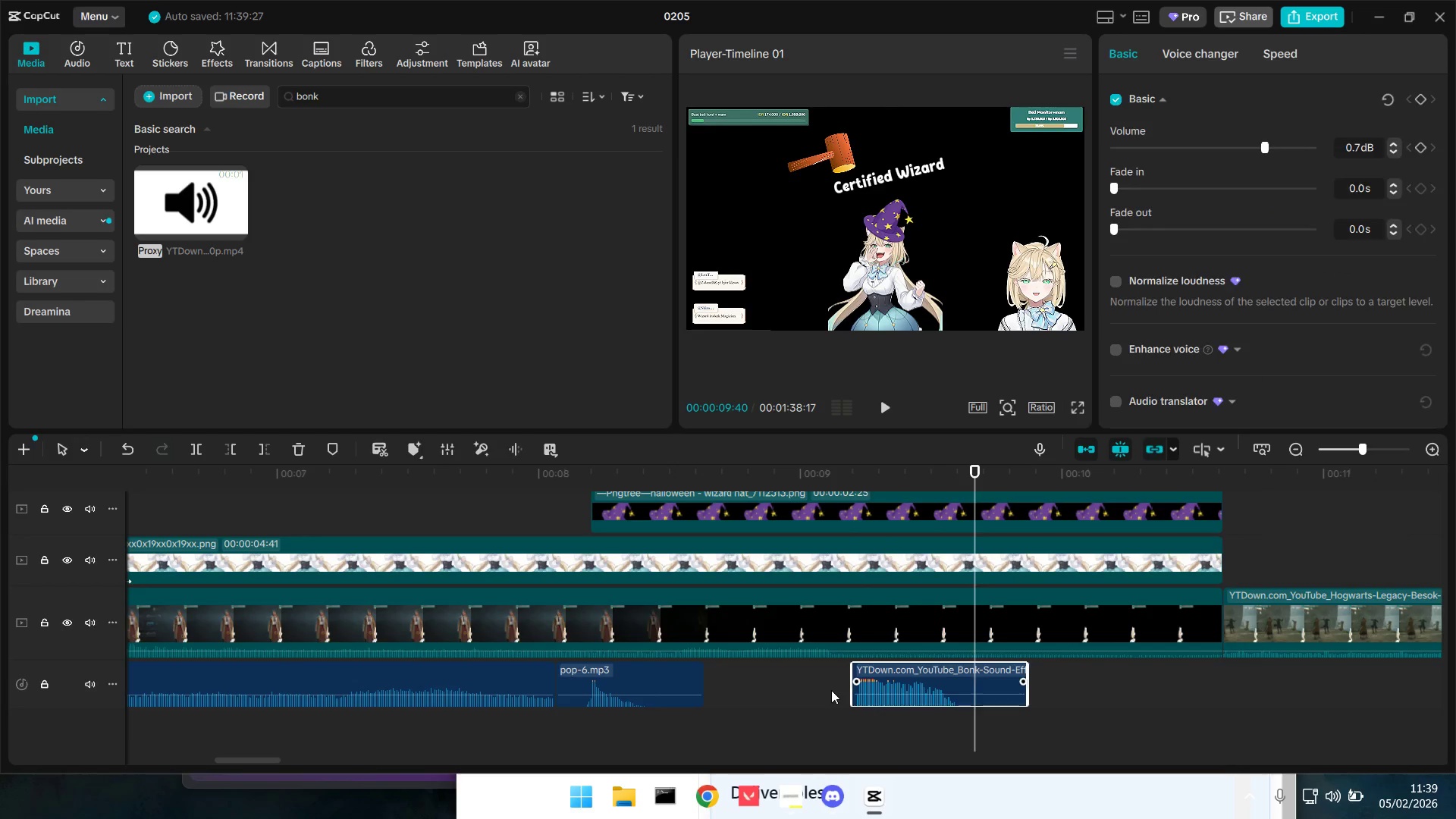 
left_click([831, 690])
 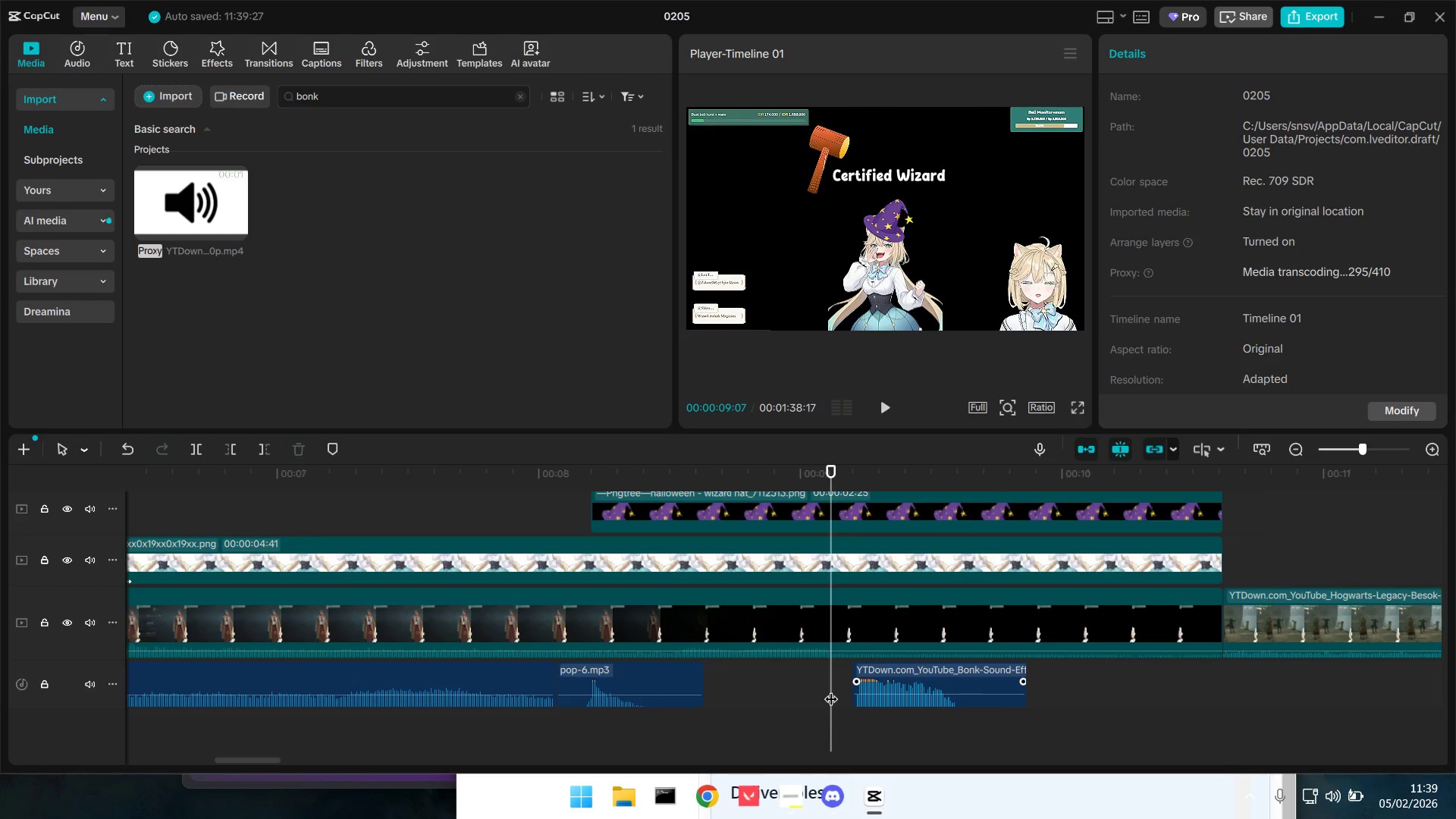 
key(Space)
 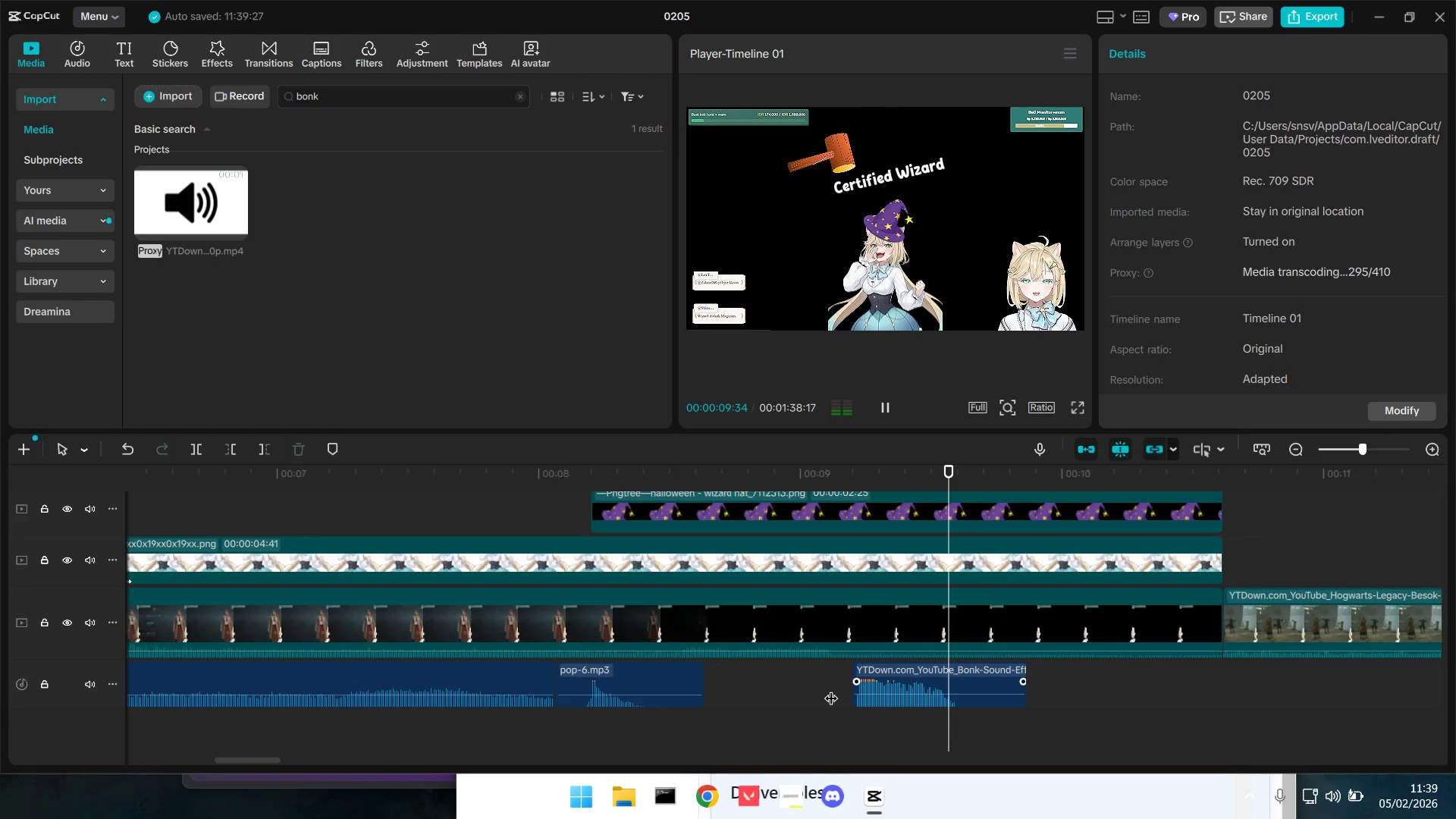 
key(Space)
 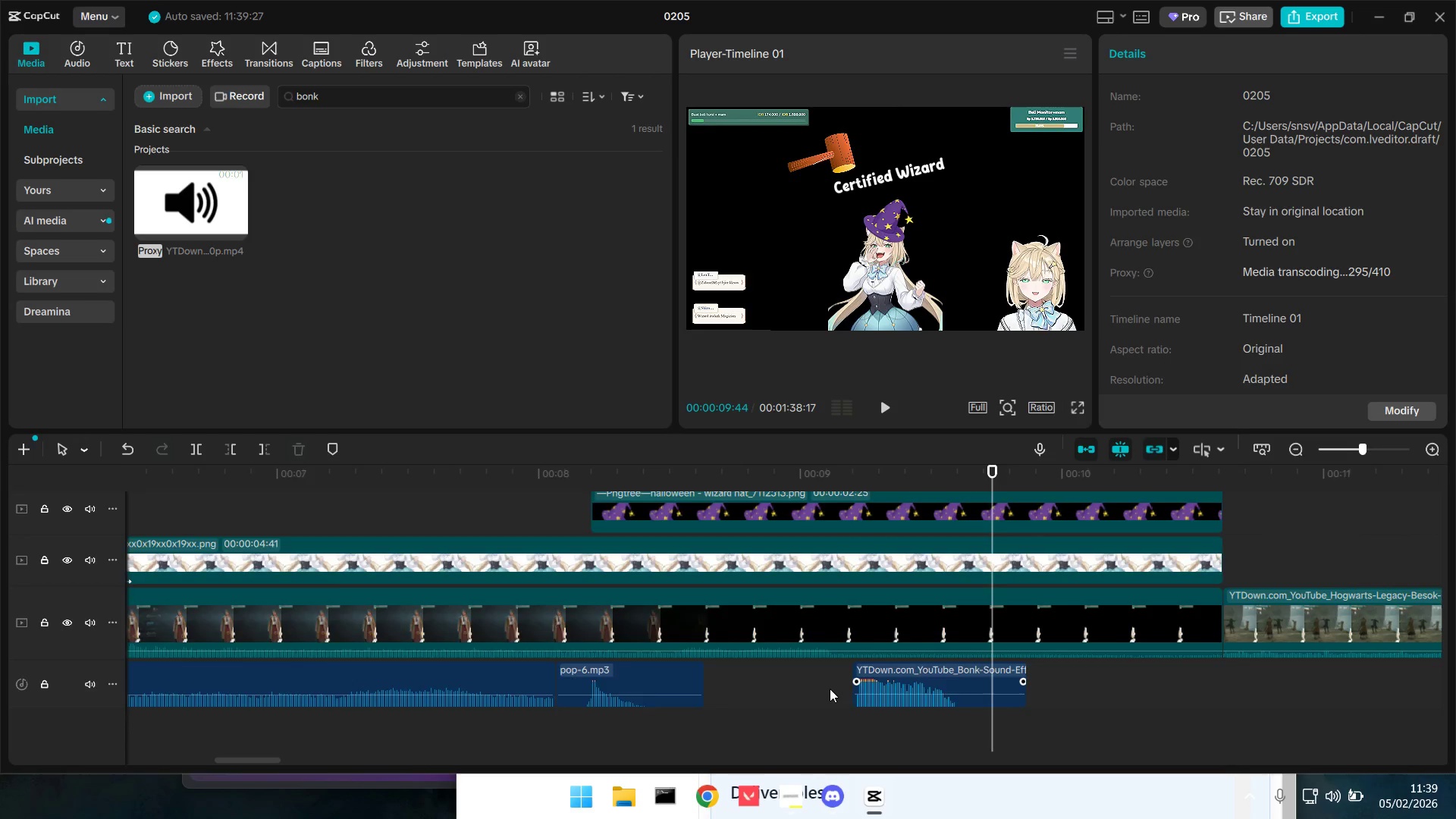 
hold_key(key=ControlLeft, duration=0.89)
 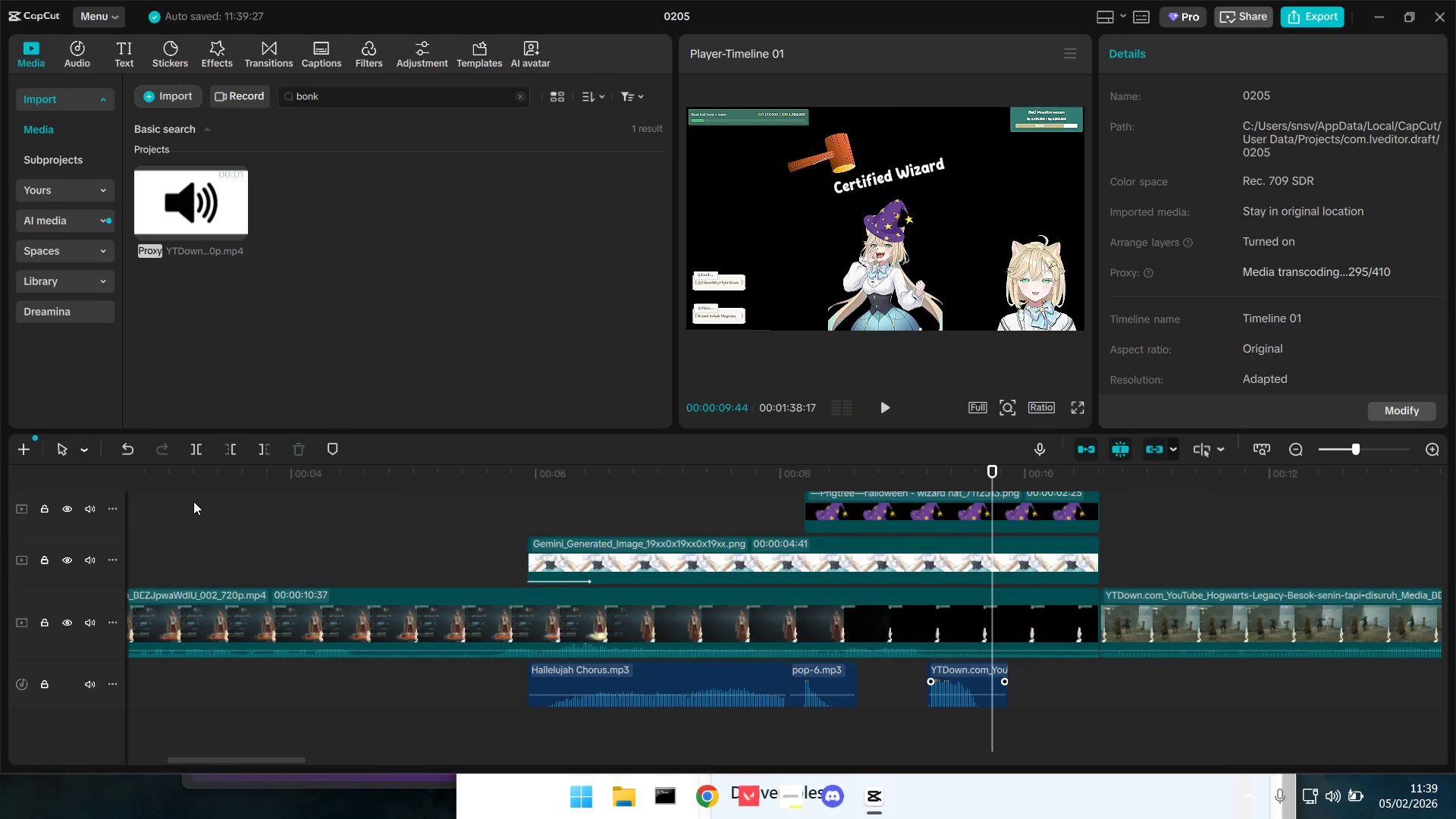 
hold_key(key=ControlLeft, duration=6.34)
 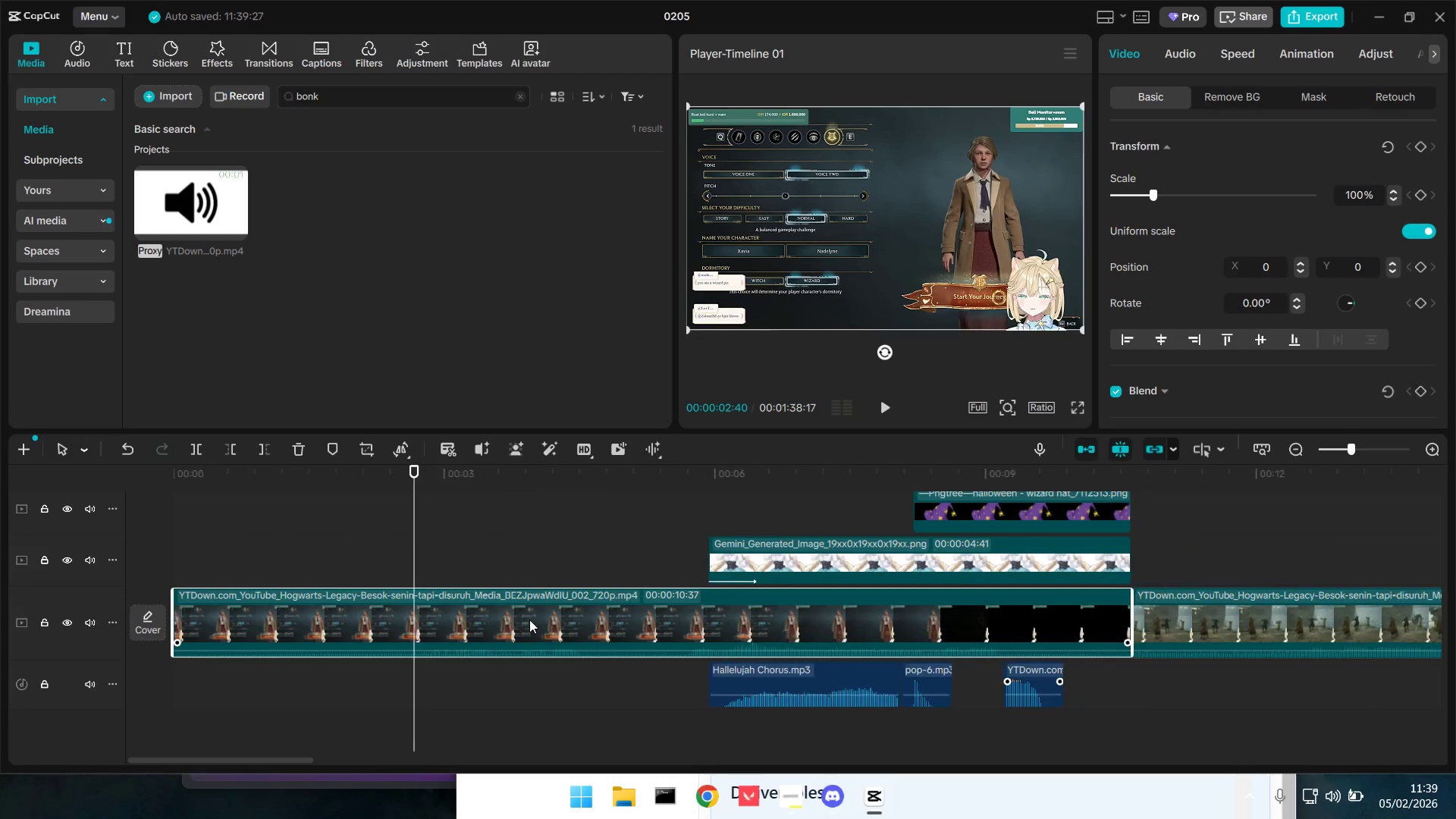 
scroll: coordinate [830, 689], scroll_direction: down, amount: 9.0
 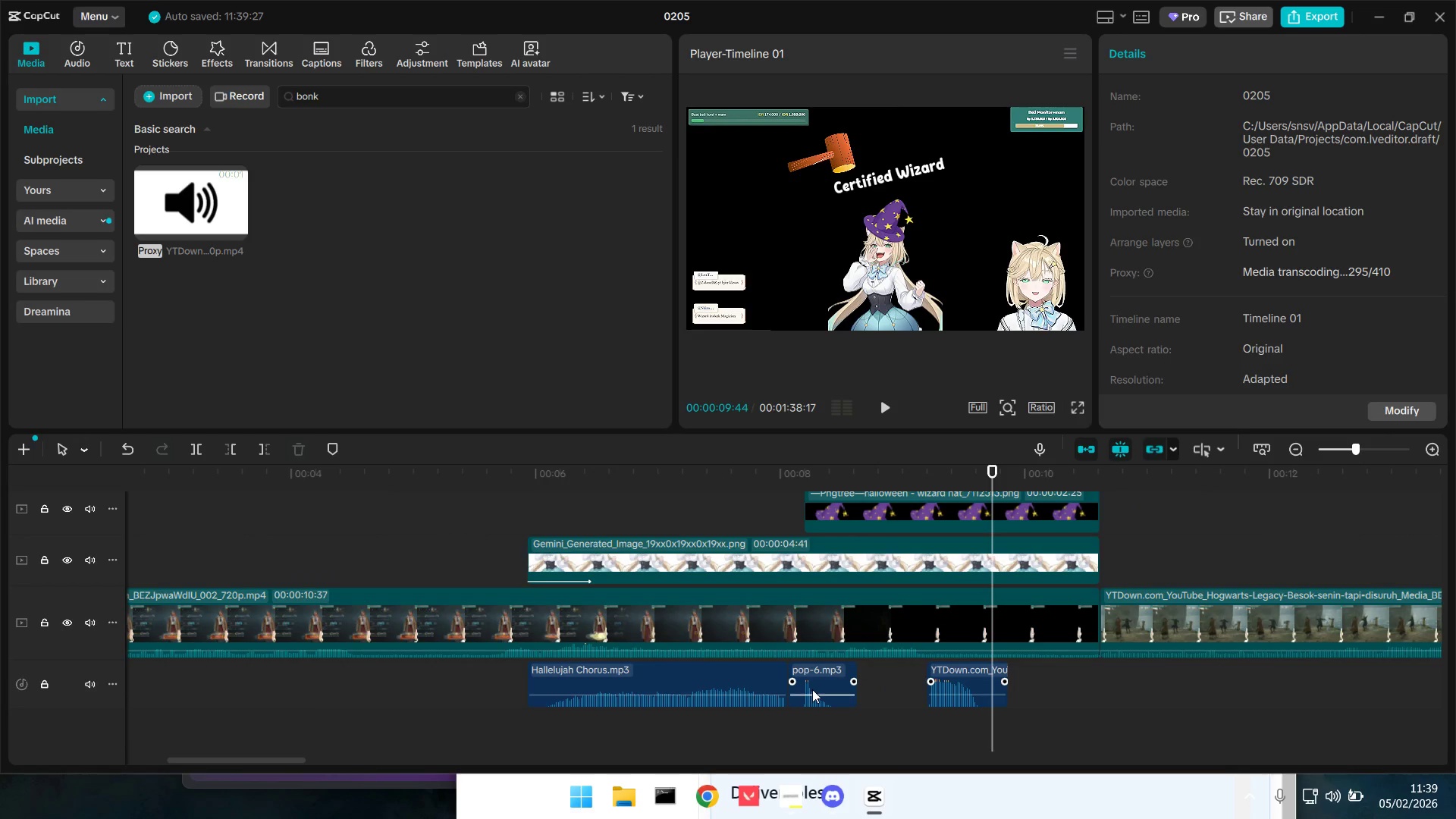 
left_click([193, 501])
 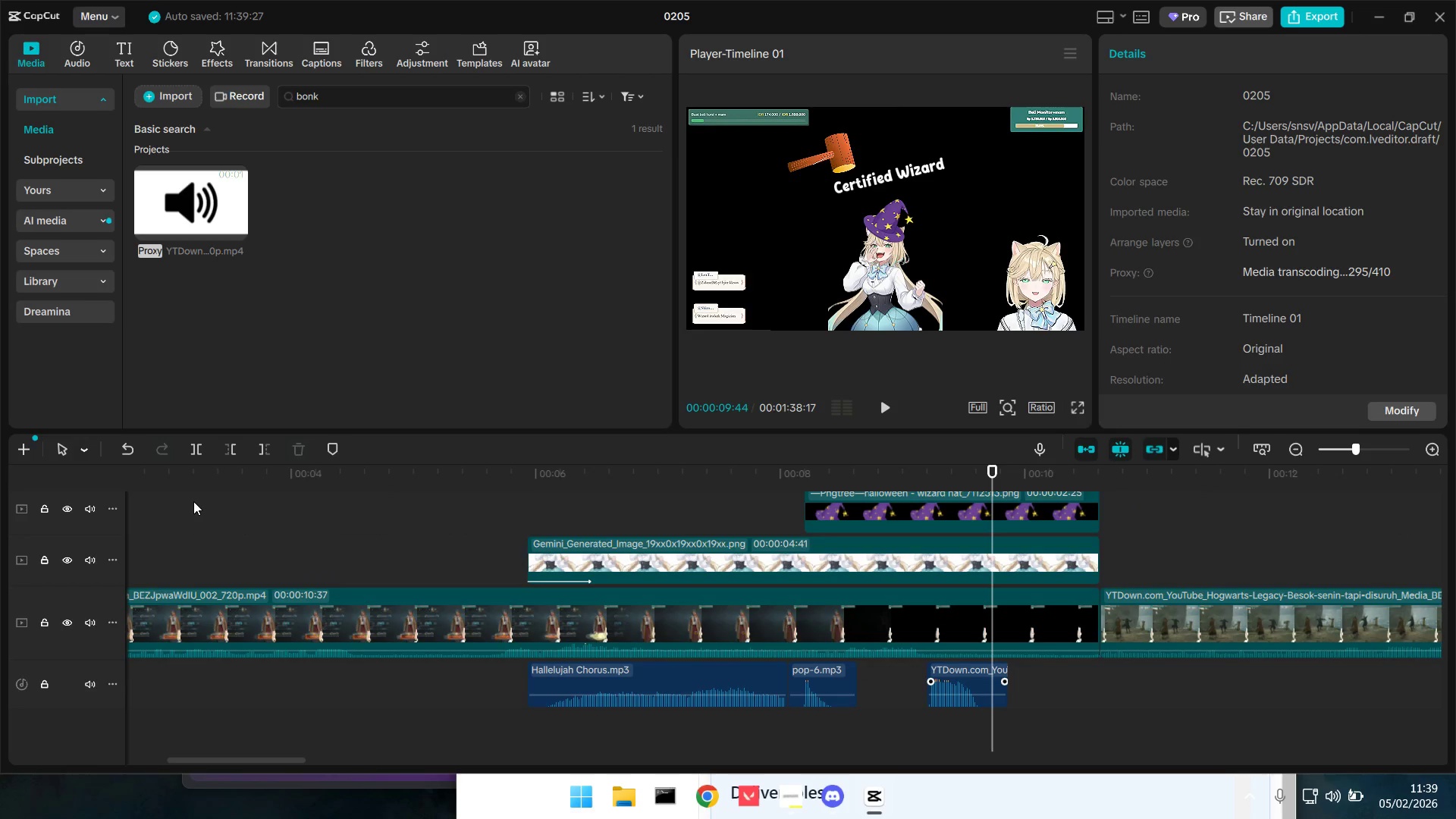 
left_click_drag(start_coordinate=[193, 503], to_coordinate=[0, 511])
 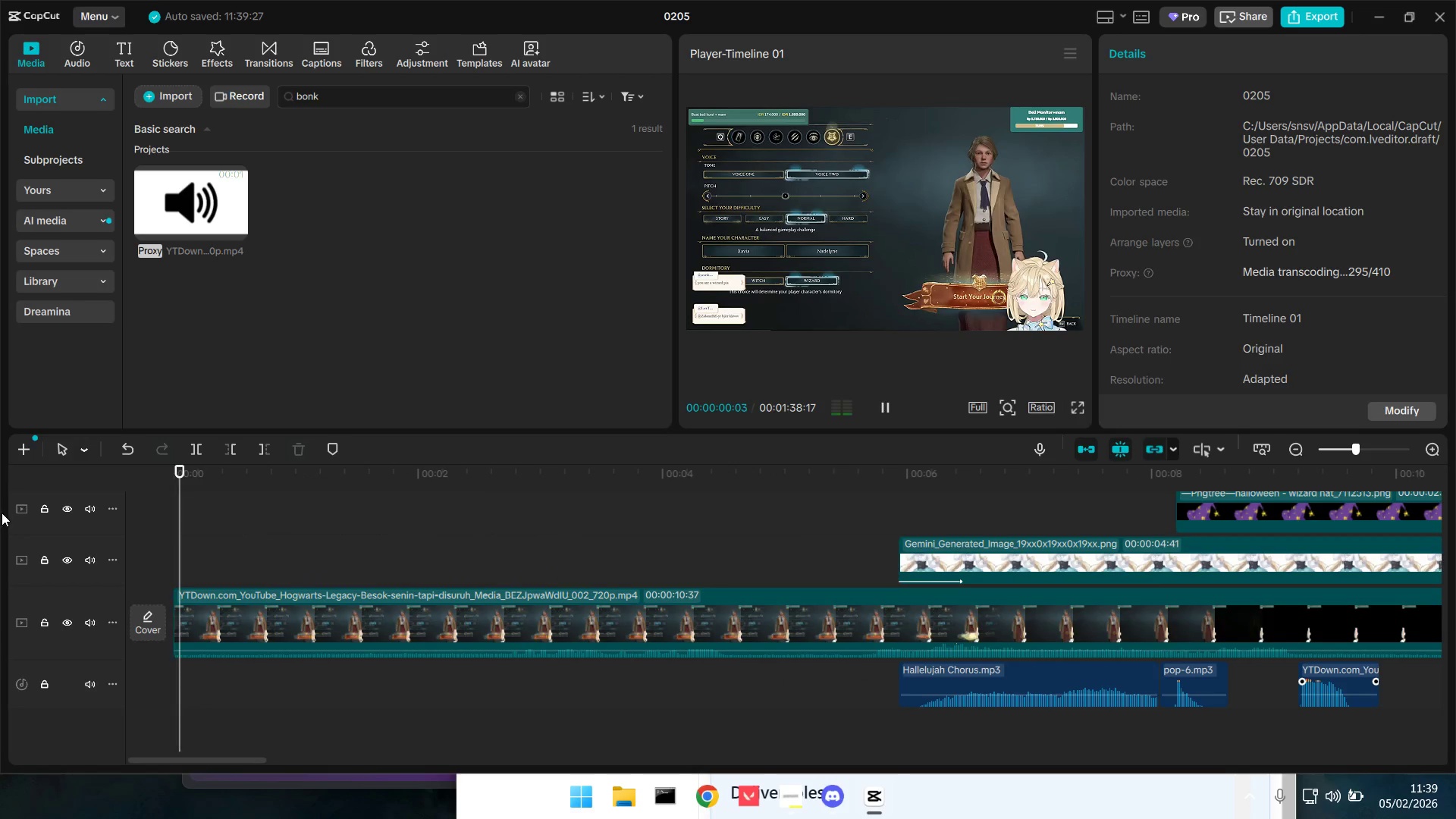 
key(Space)
 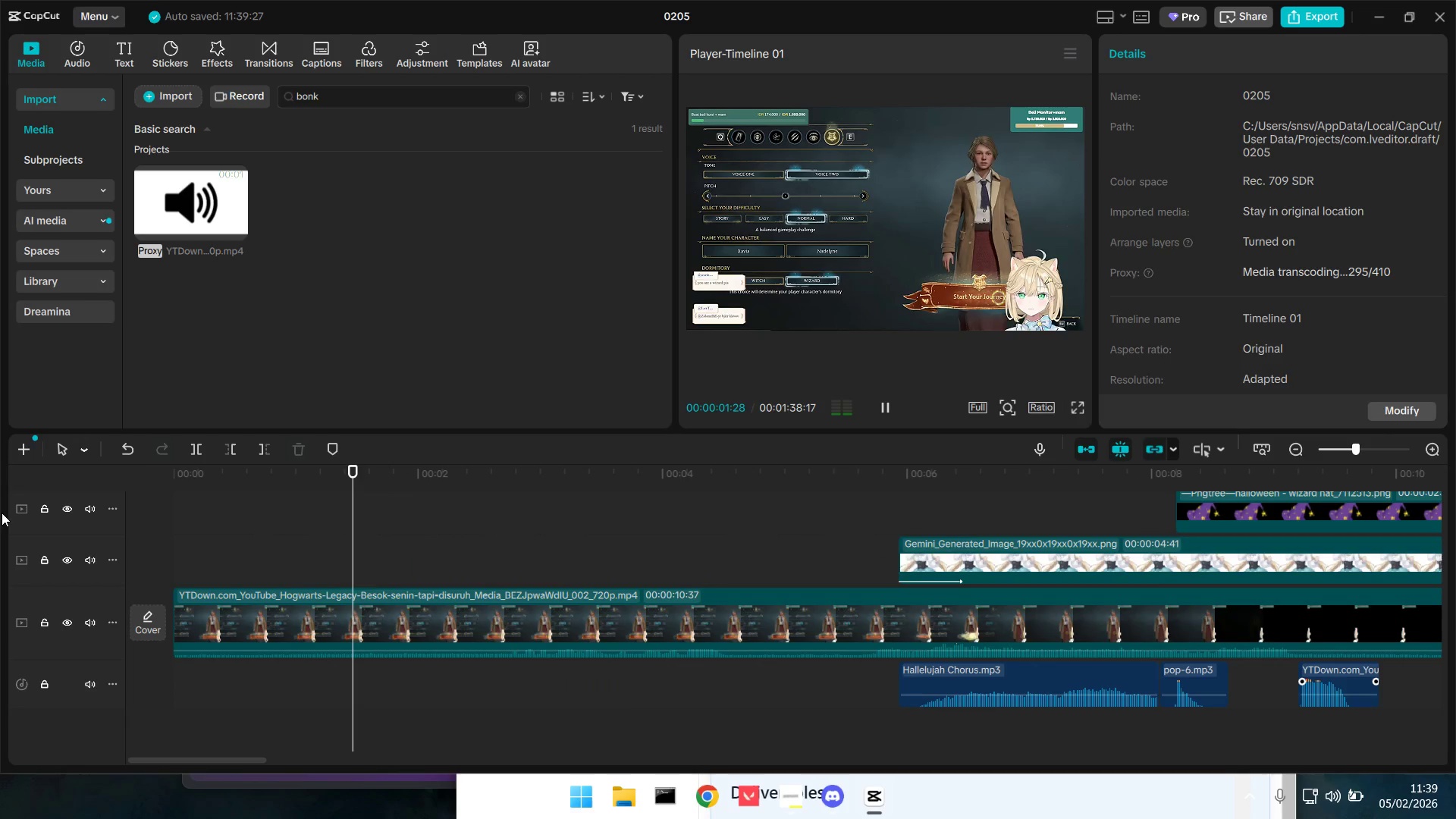 
key(Space)
 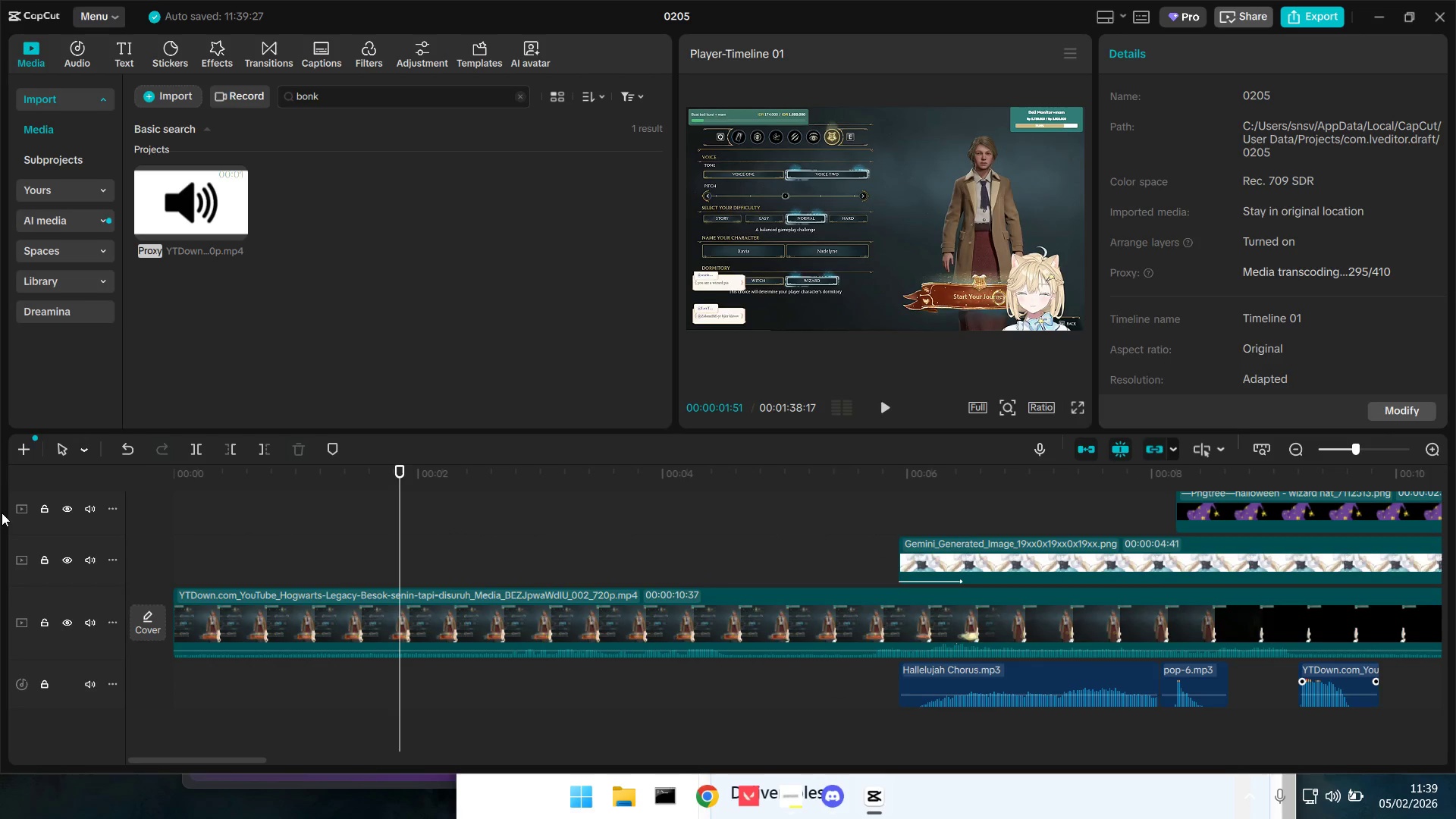 
key(Space)
 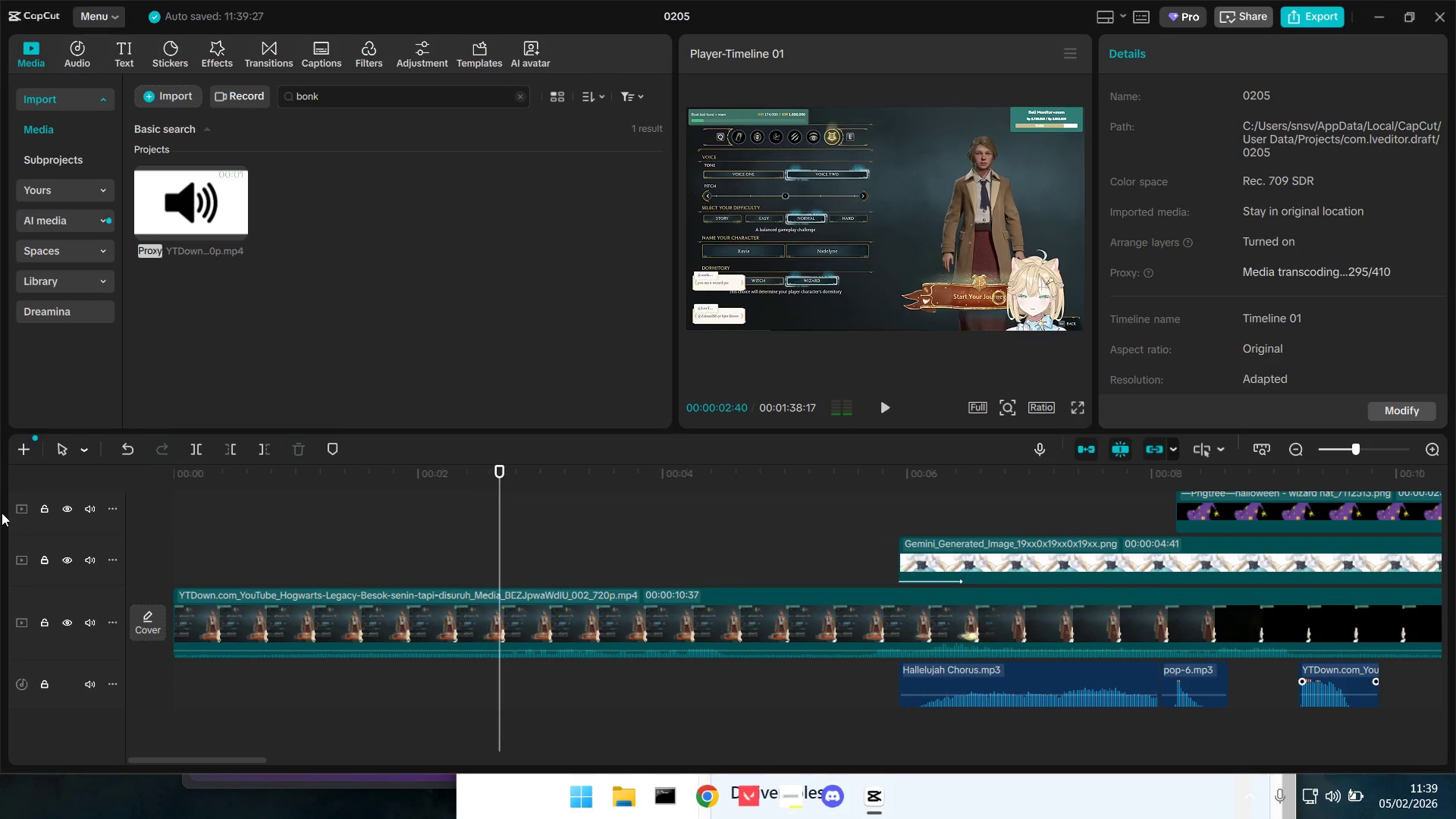 
key(Space)
 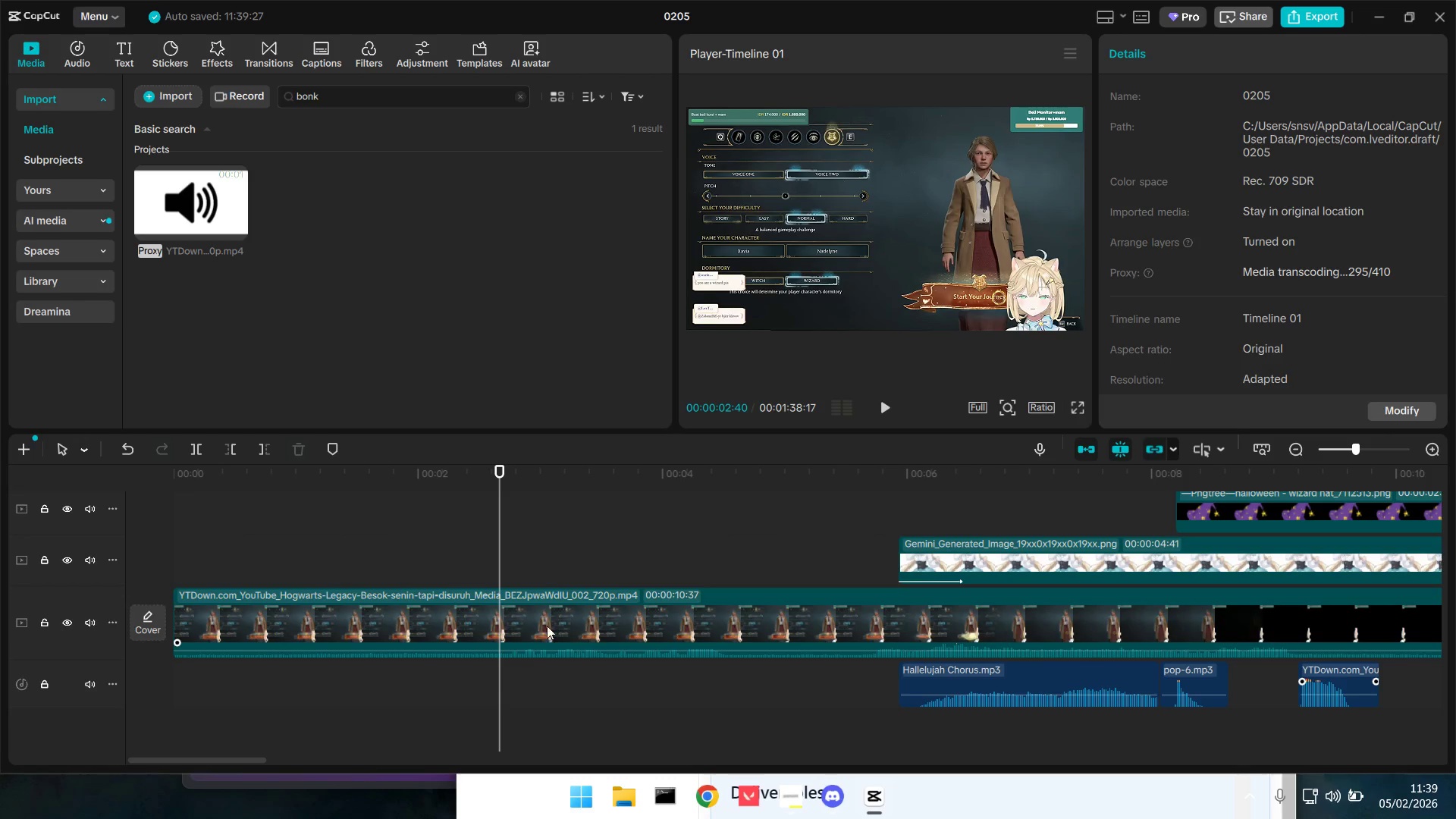 
left_click([519, 617])
 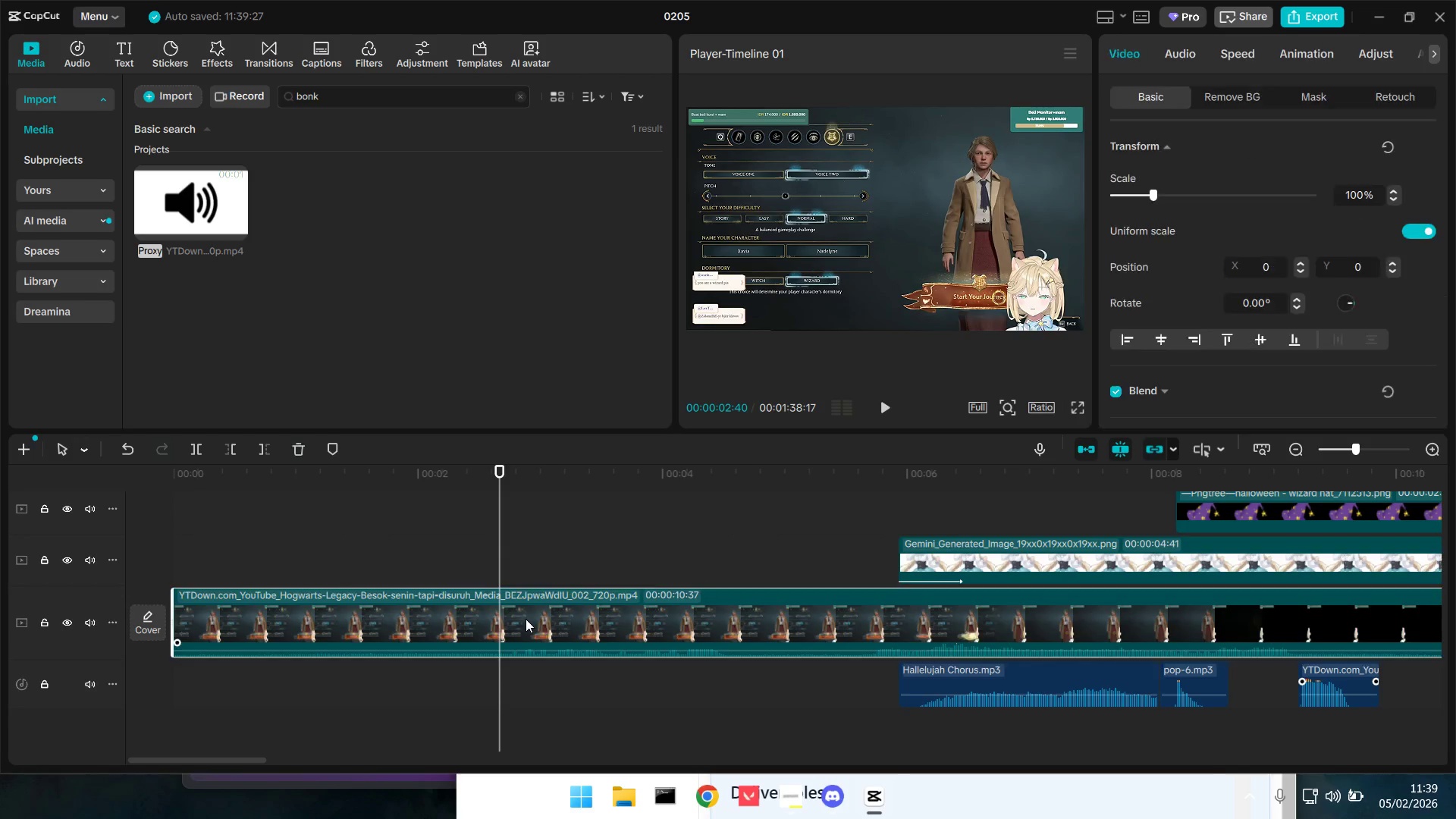 
hold_key(key=ControlLeft, duration=1.52)
hold_key(key=ControlLeft, duration=1.52)
scroll: coordinate [535, 617], scroll_direction: down, amount: 27.0
 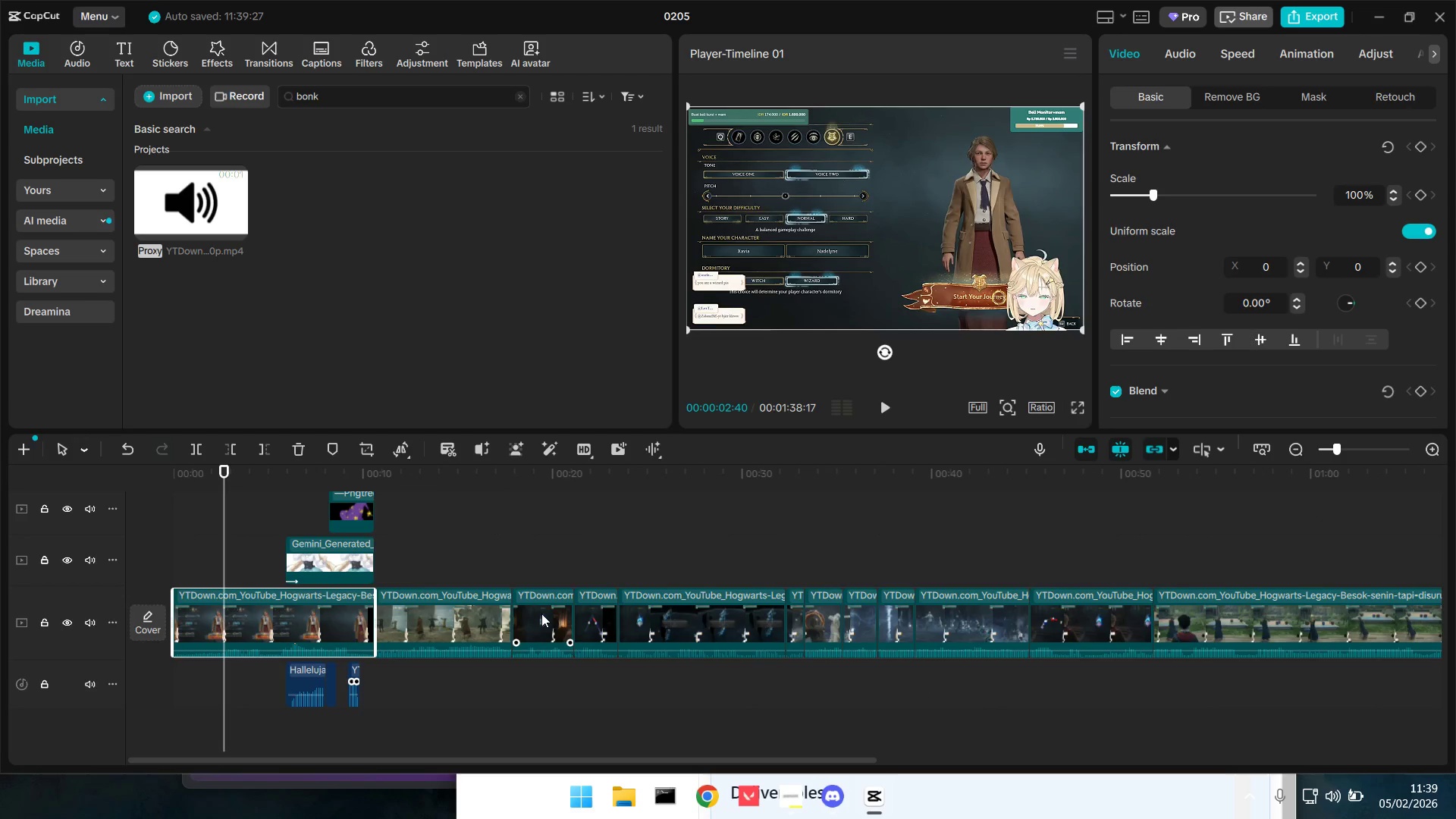 
key(Control+ControlLeft)
 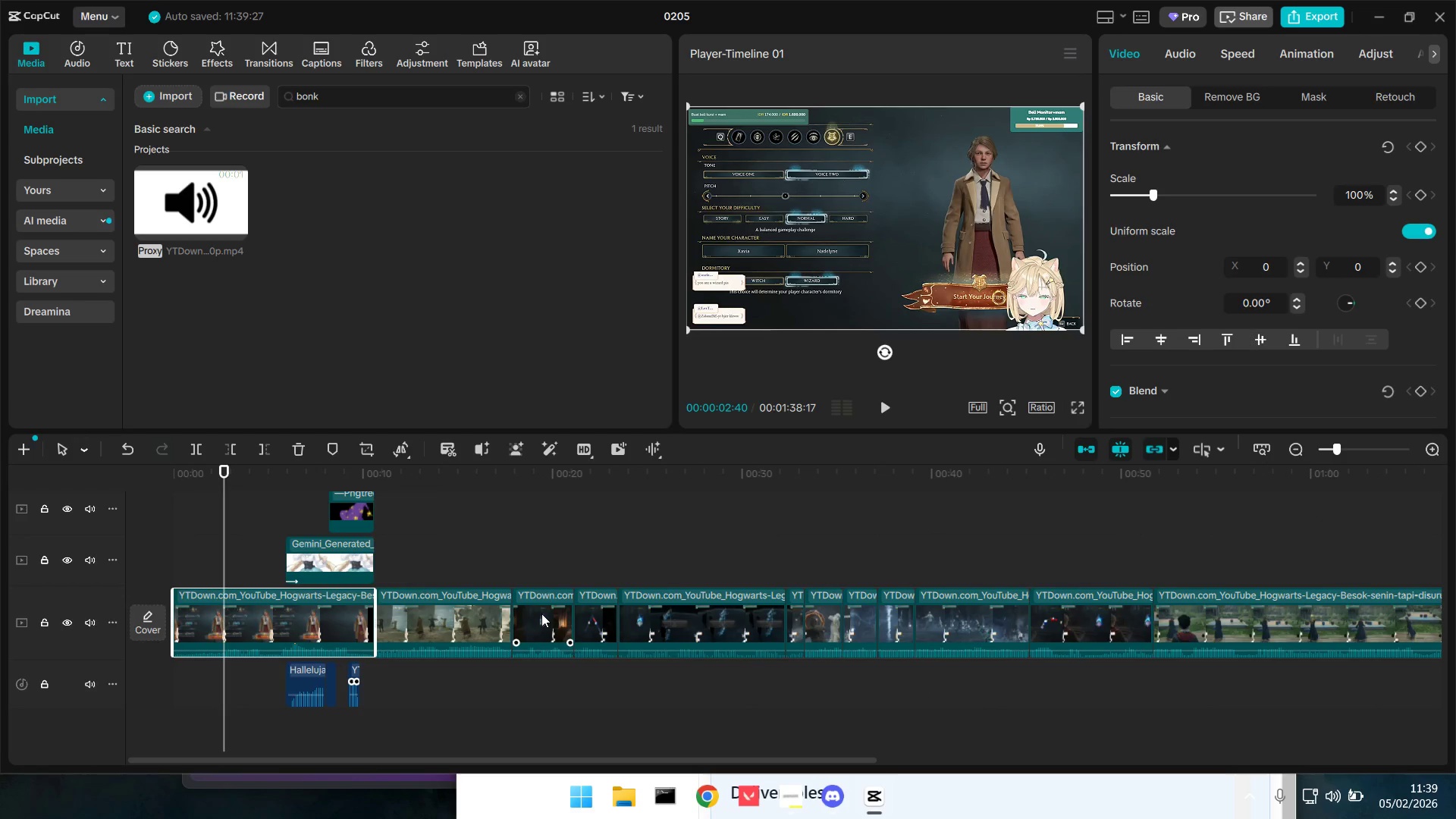 
key(Control+ControlLeft)
 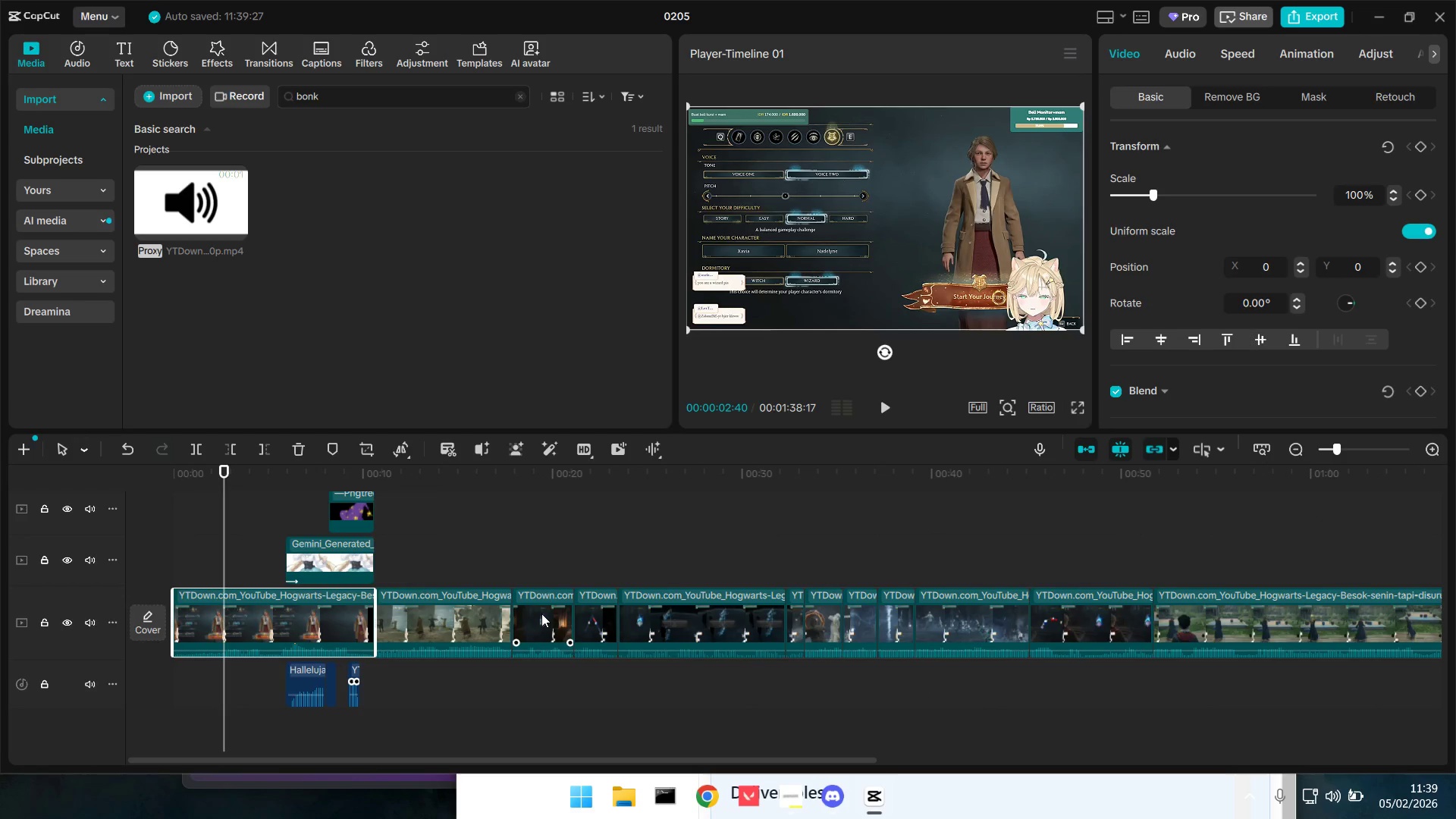 
key(Control+ControlLeft)
 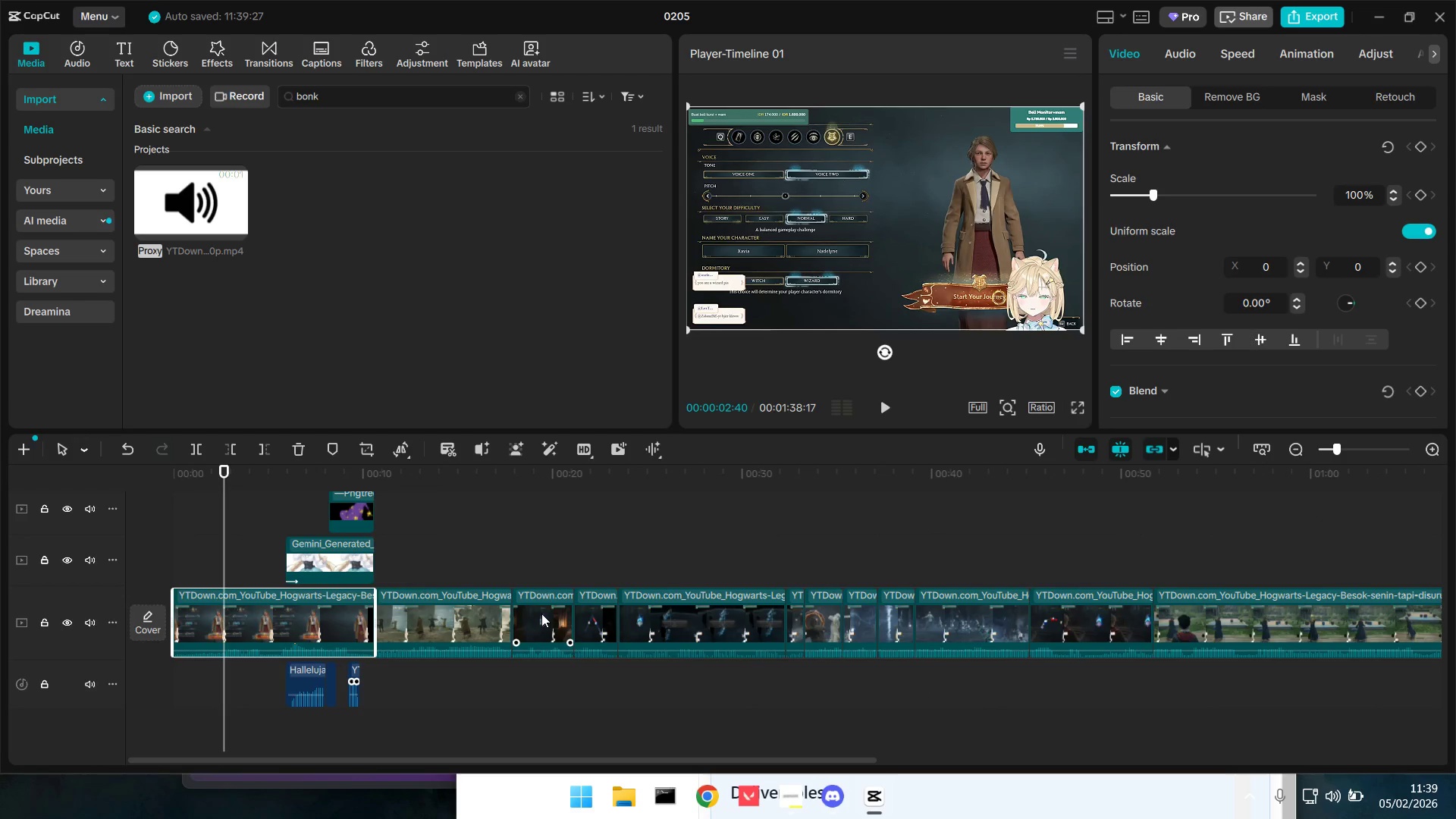 
key(Control+ControlLeft)
 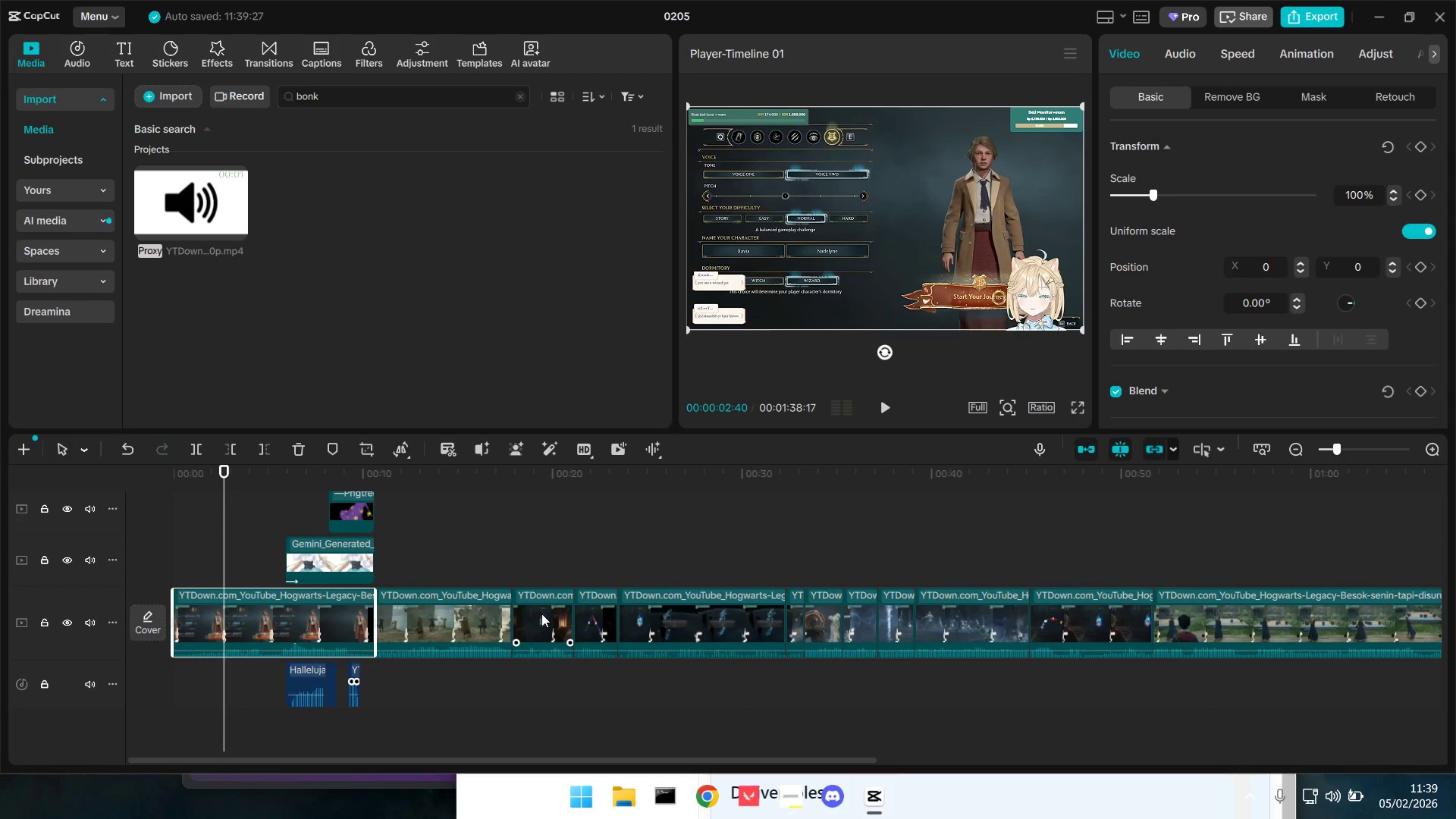 
key(Control+ControlLeft)
 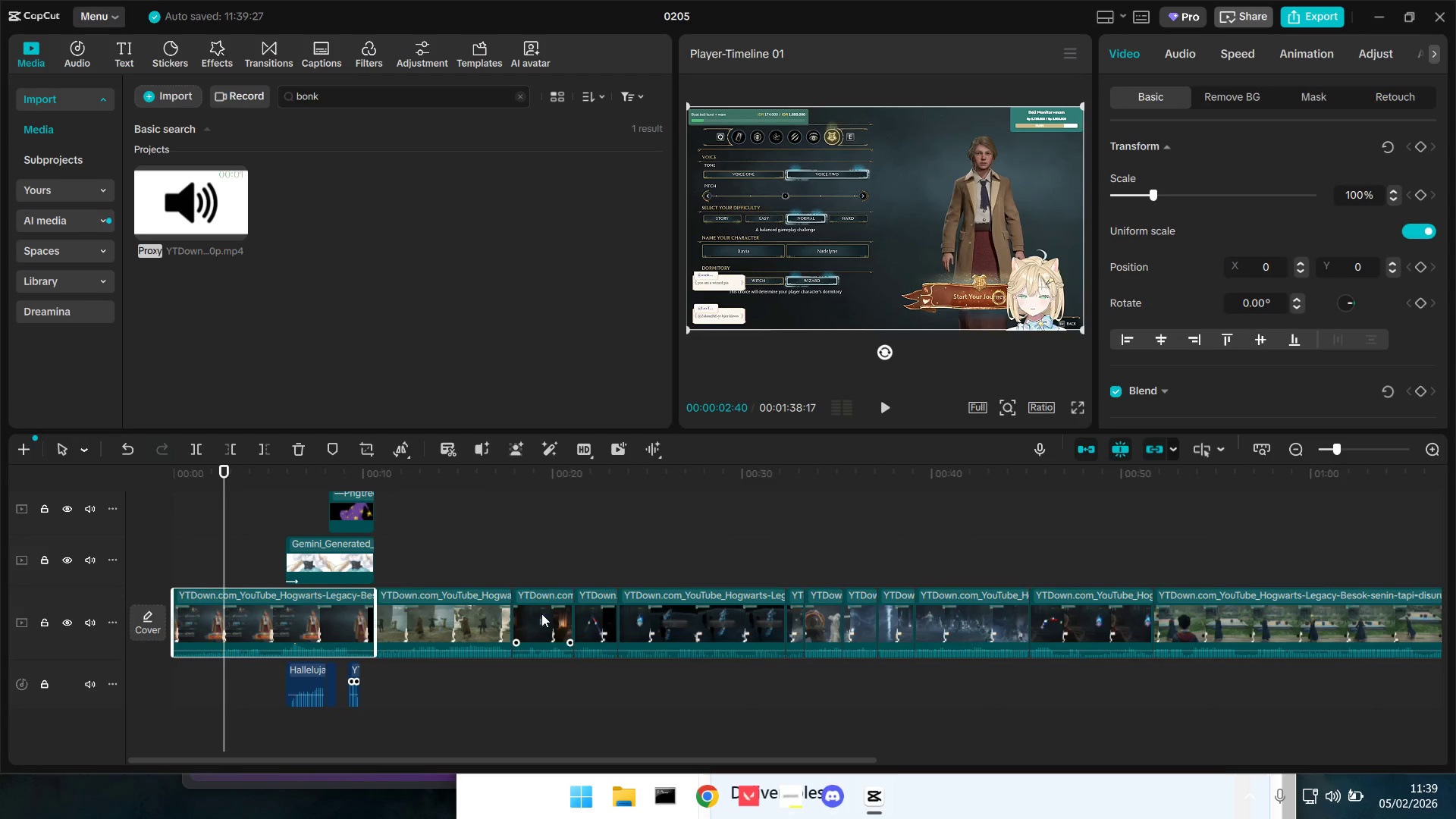 
key(Space)
 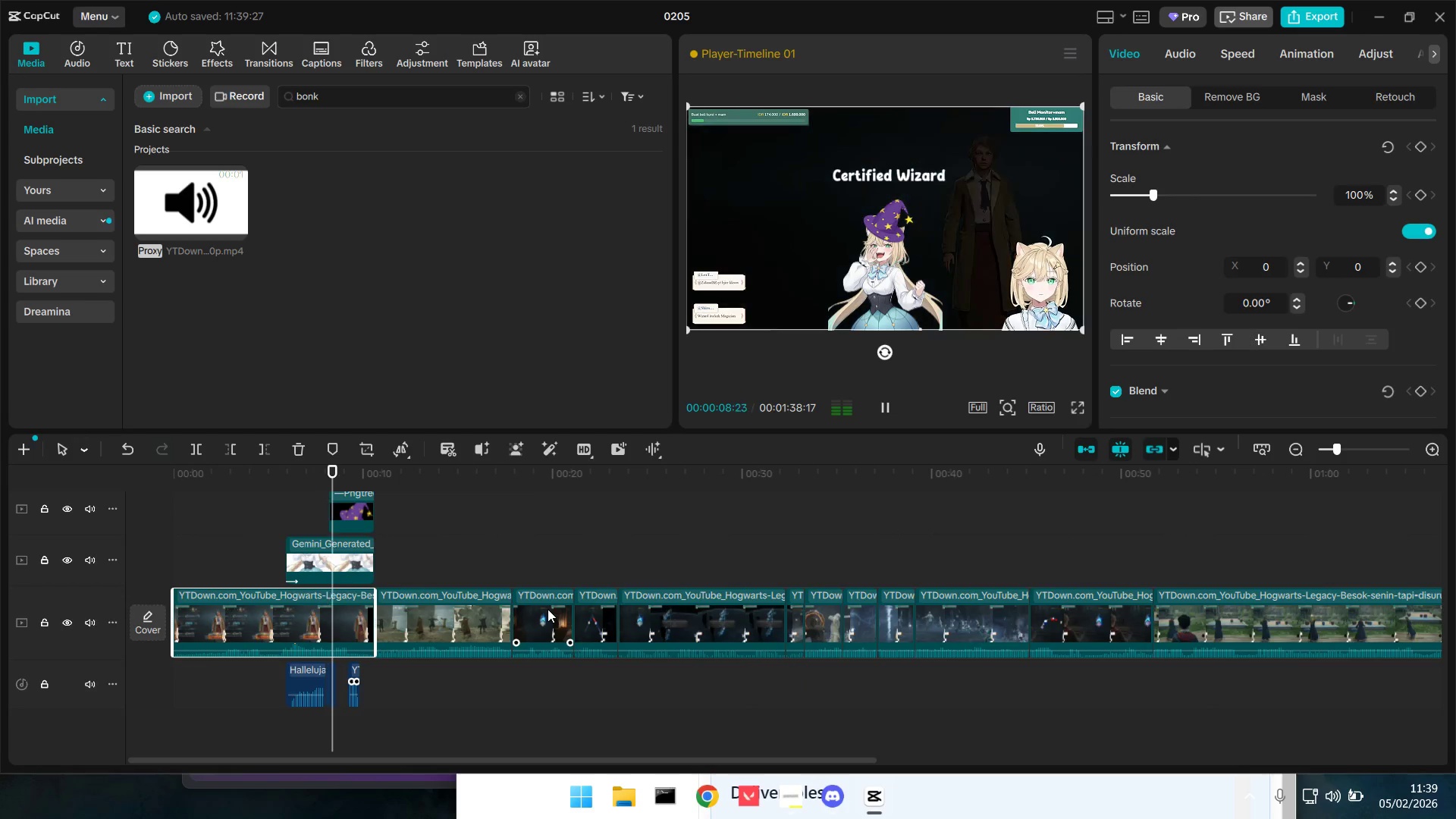 
wait(7.81)
 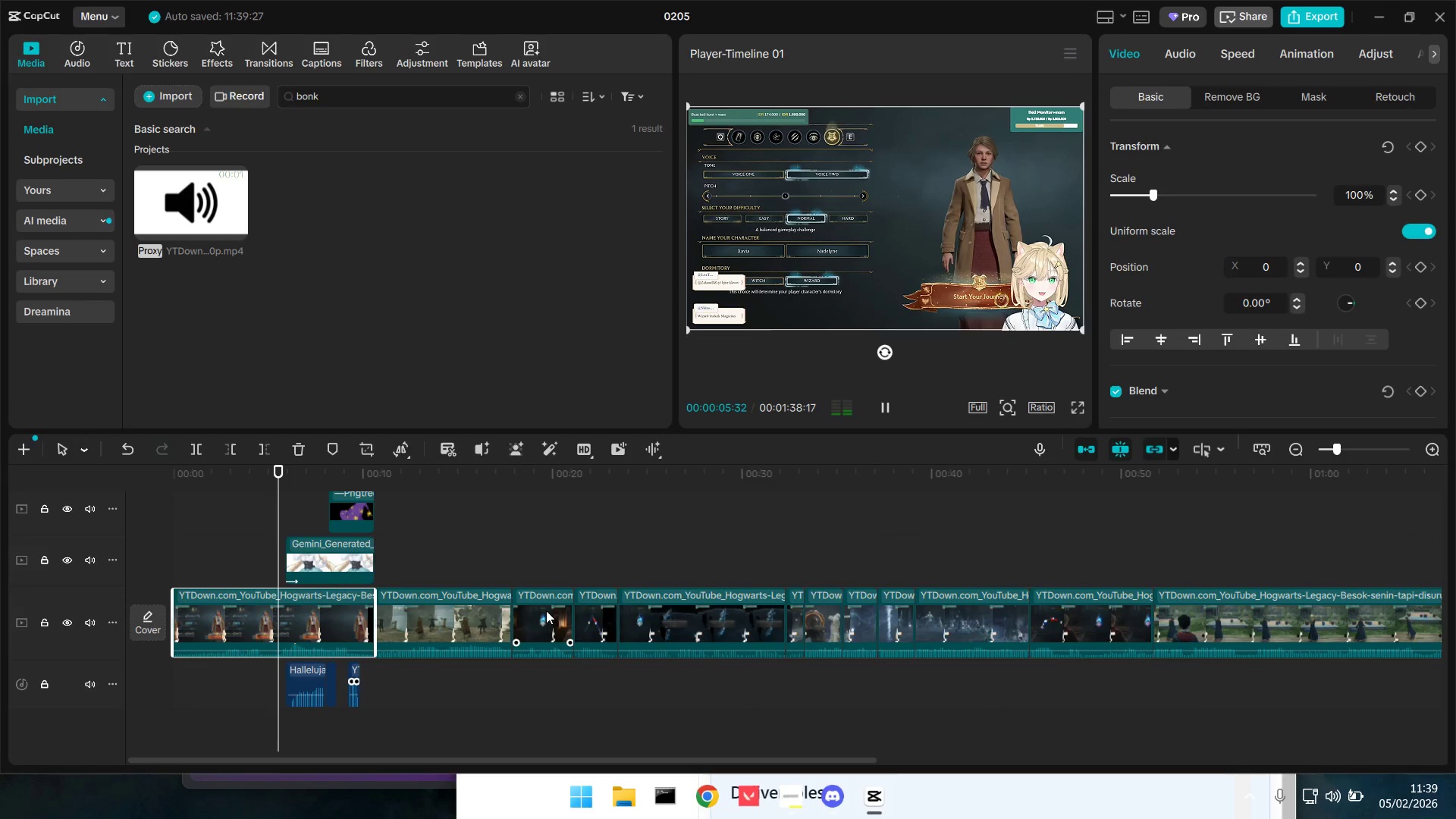 
key(Space)
 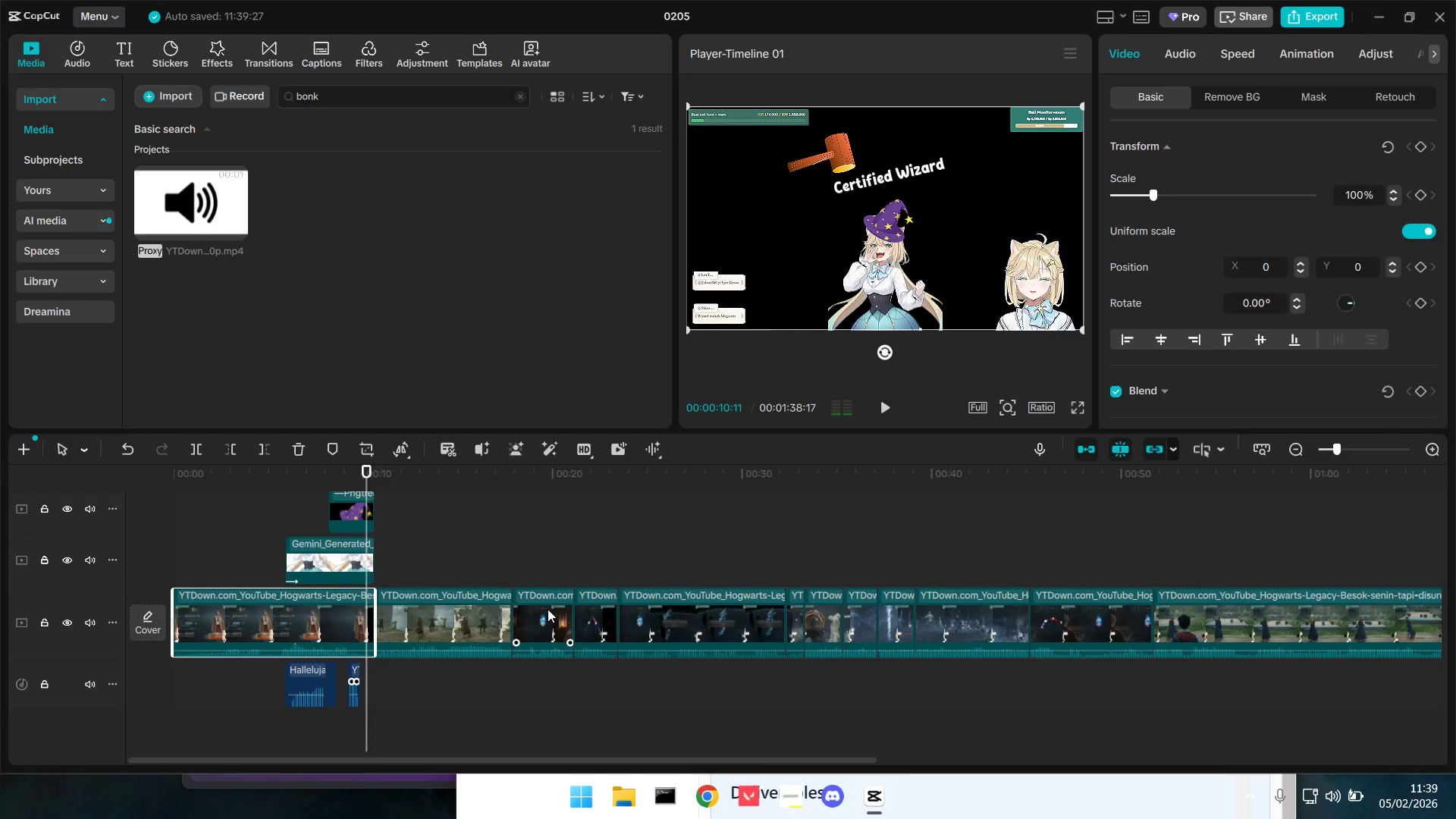 
key(Space)
 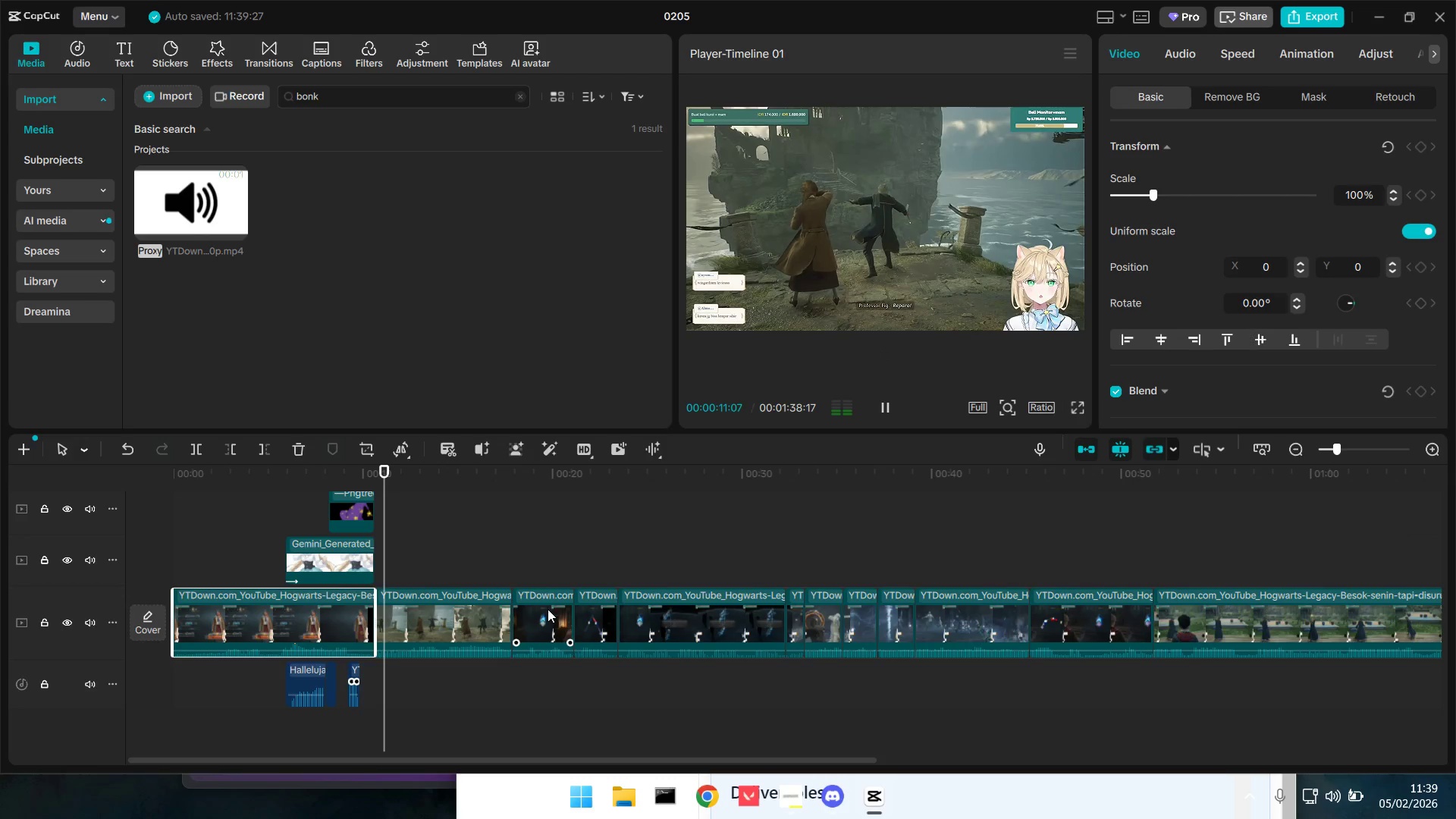 
key(Space)
 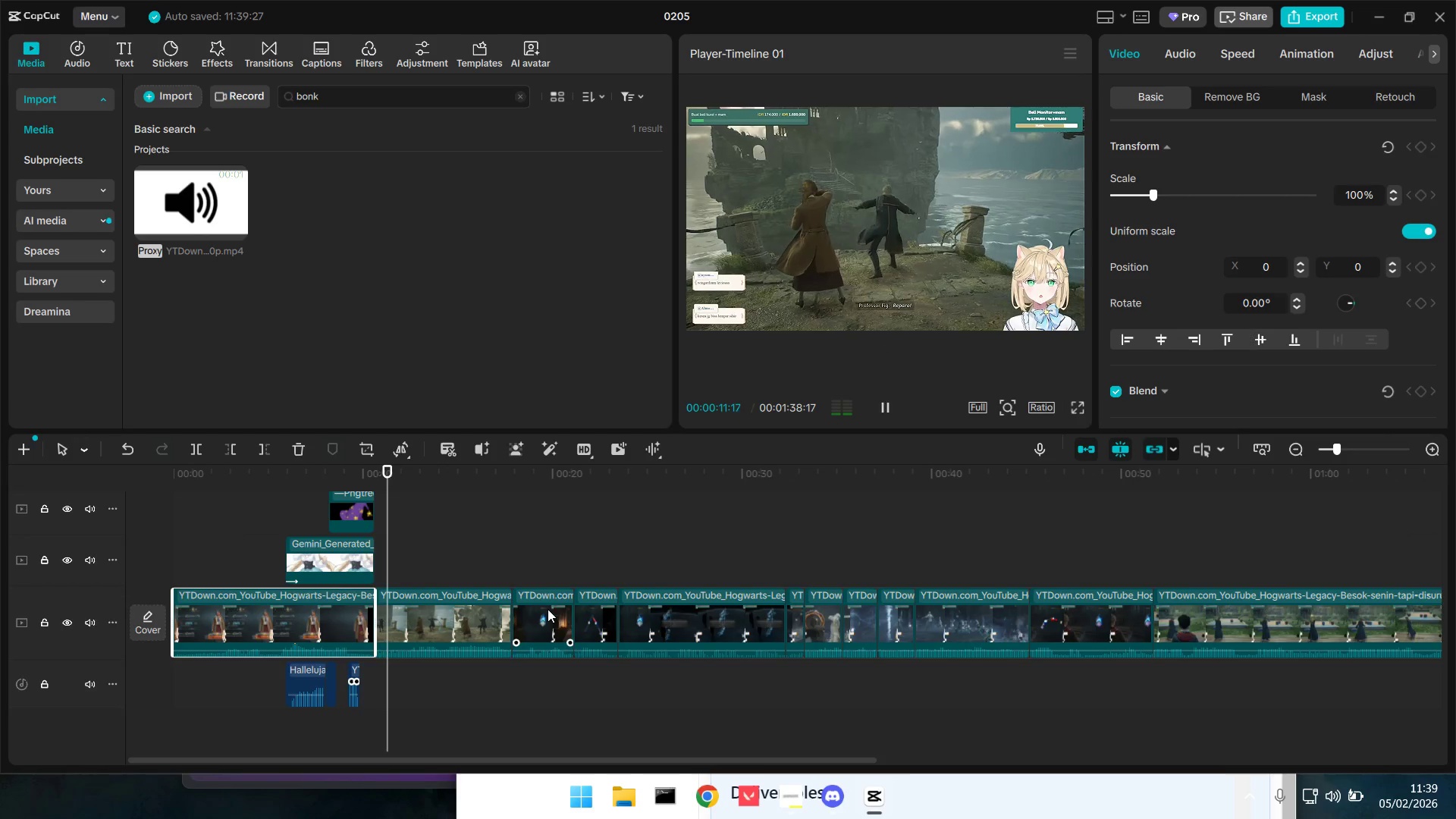 
key(Space)
 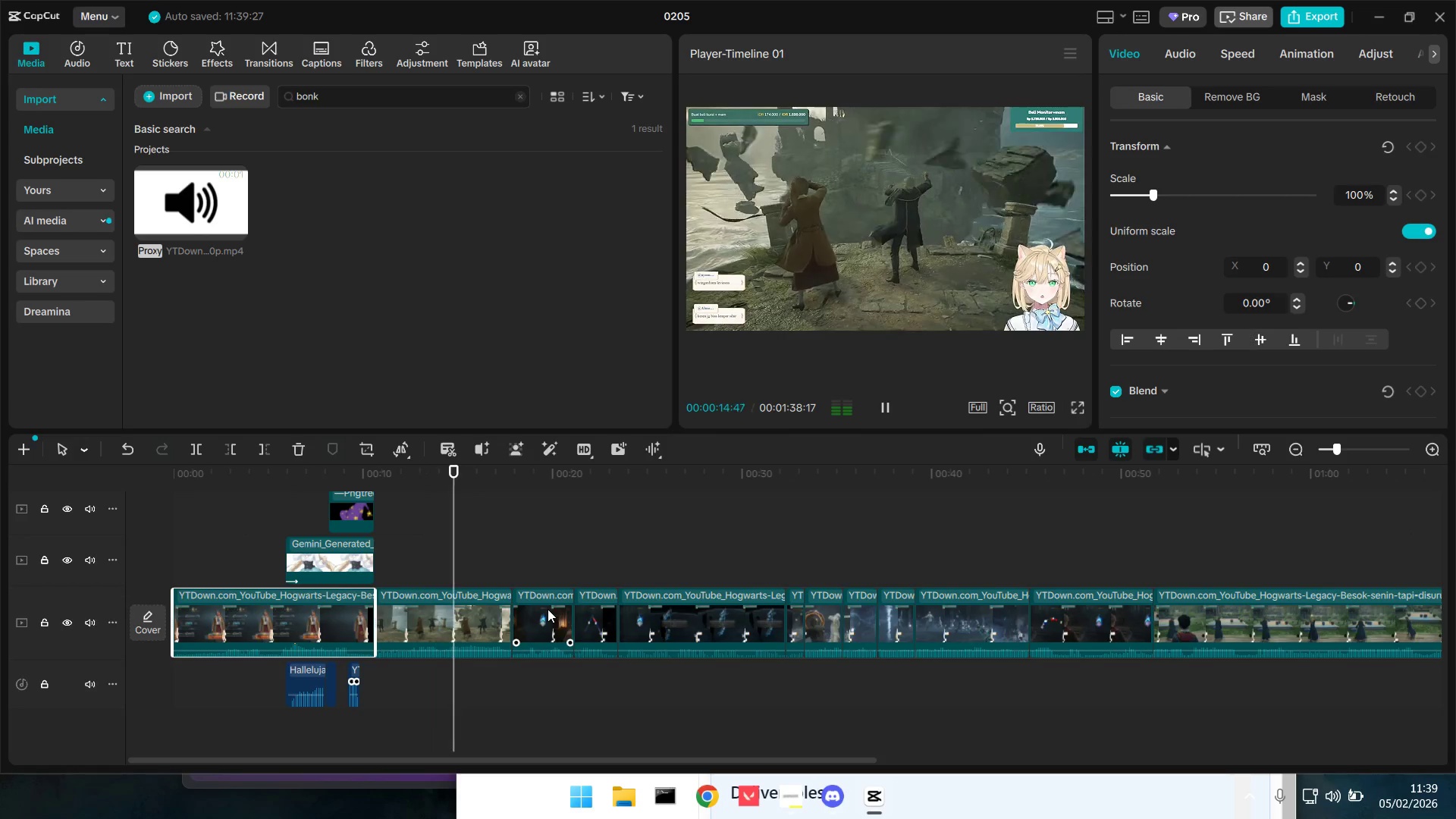 
key(Space)
 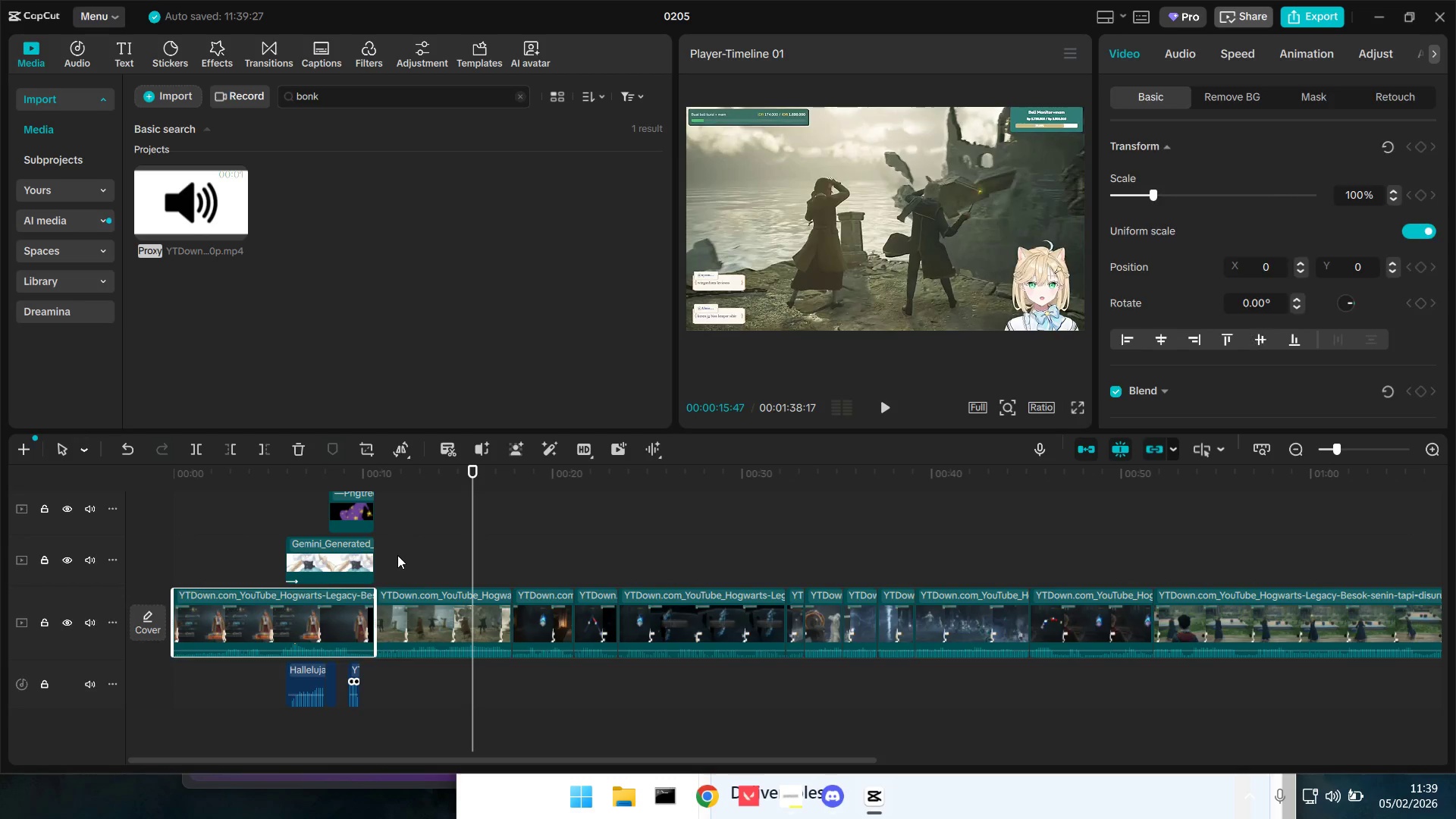 
left_click([397, 555])
 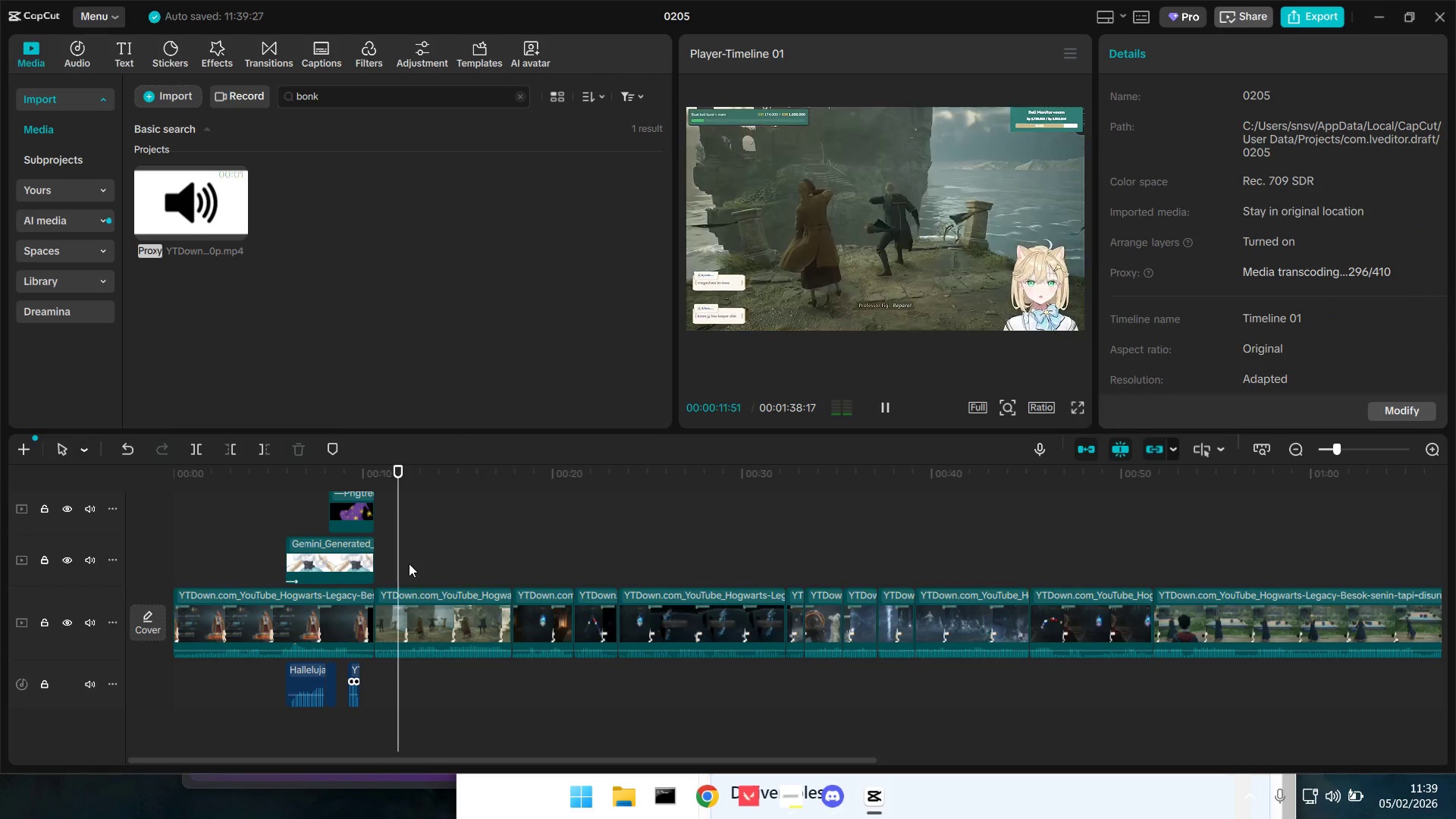 
key(Space)
 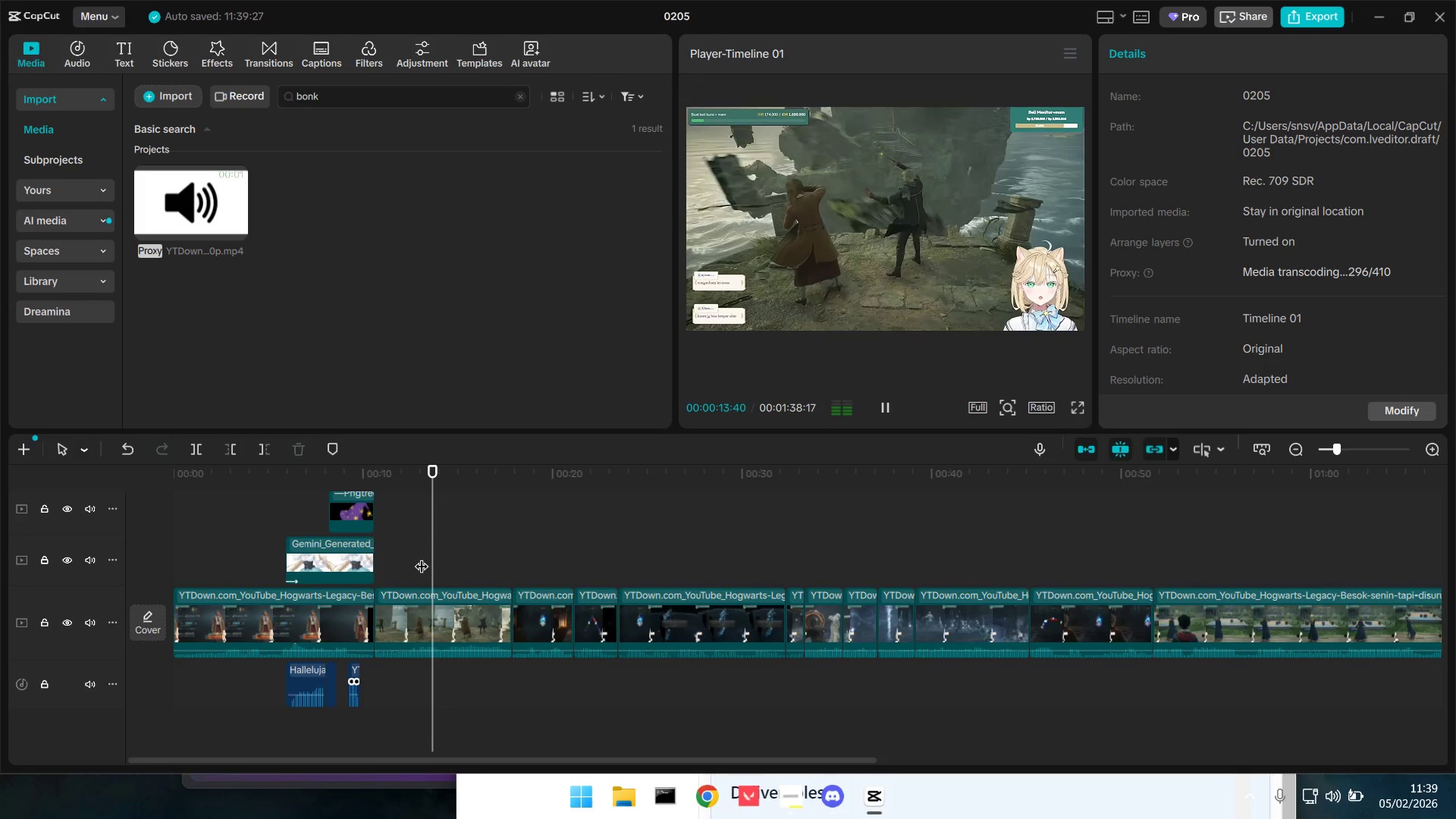 
key(Space)
 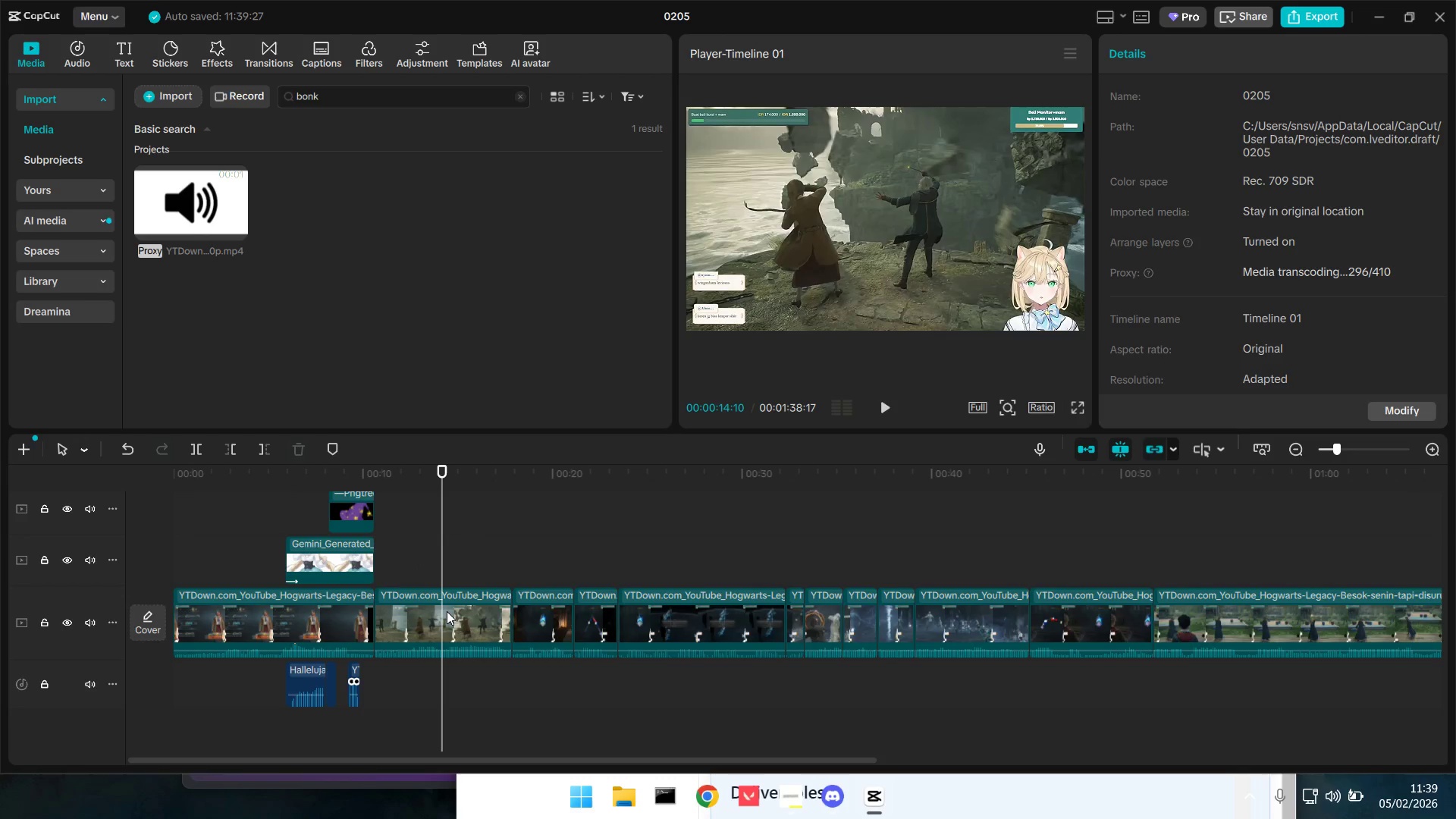 
left_click([447, 611])
 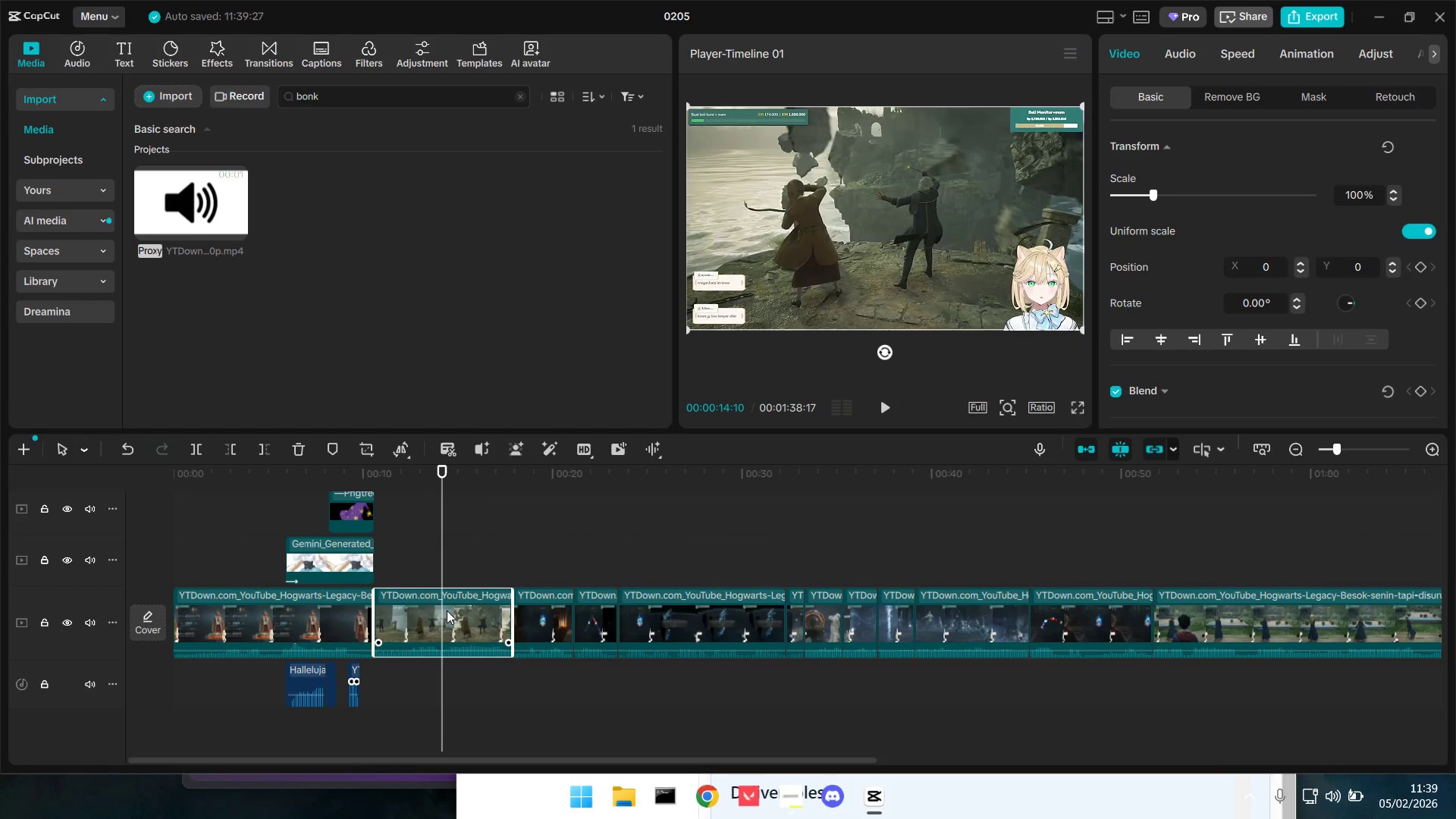 
key(W)
 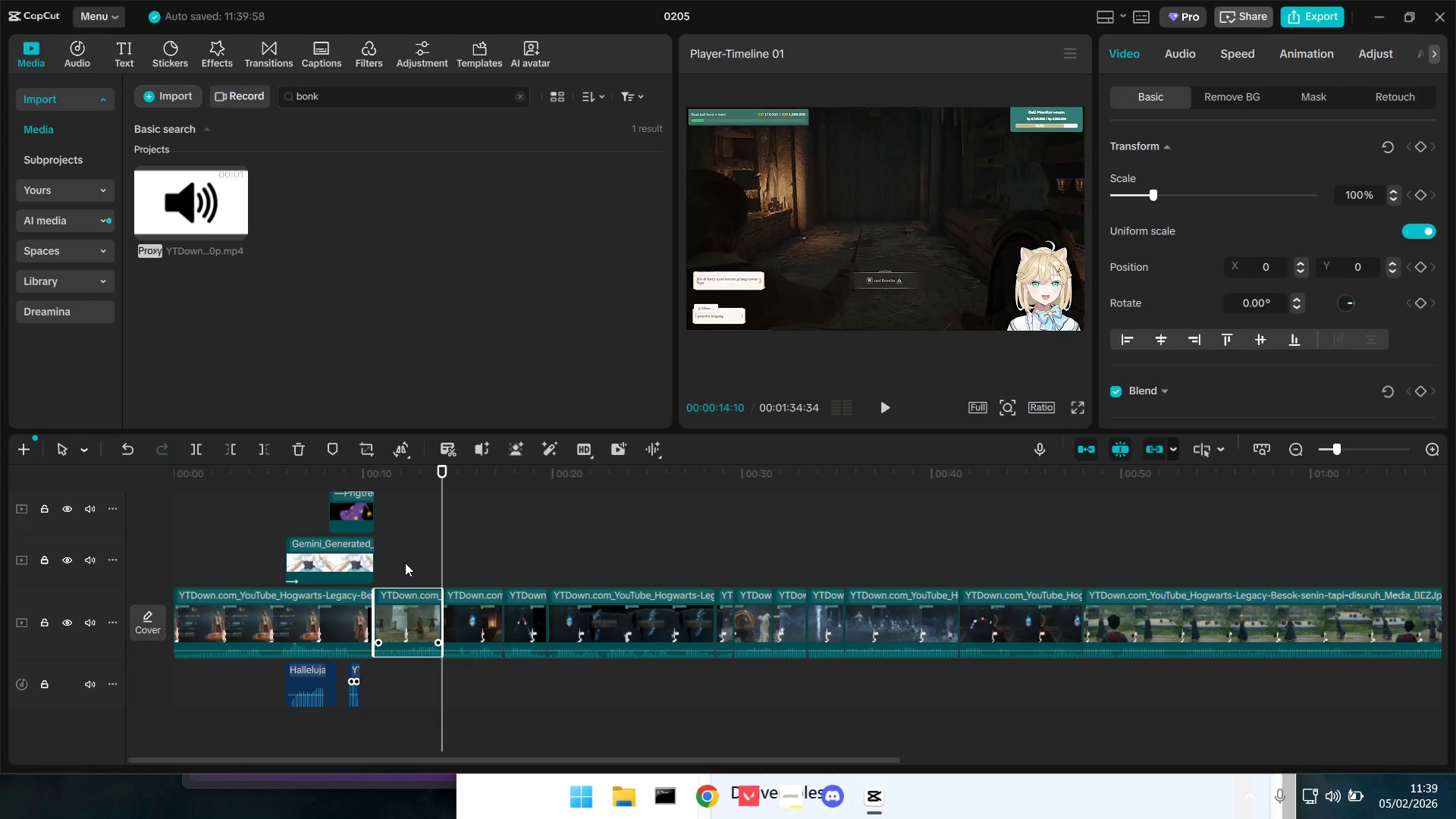 
left_click([405, 563])
 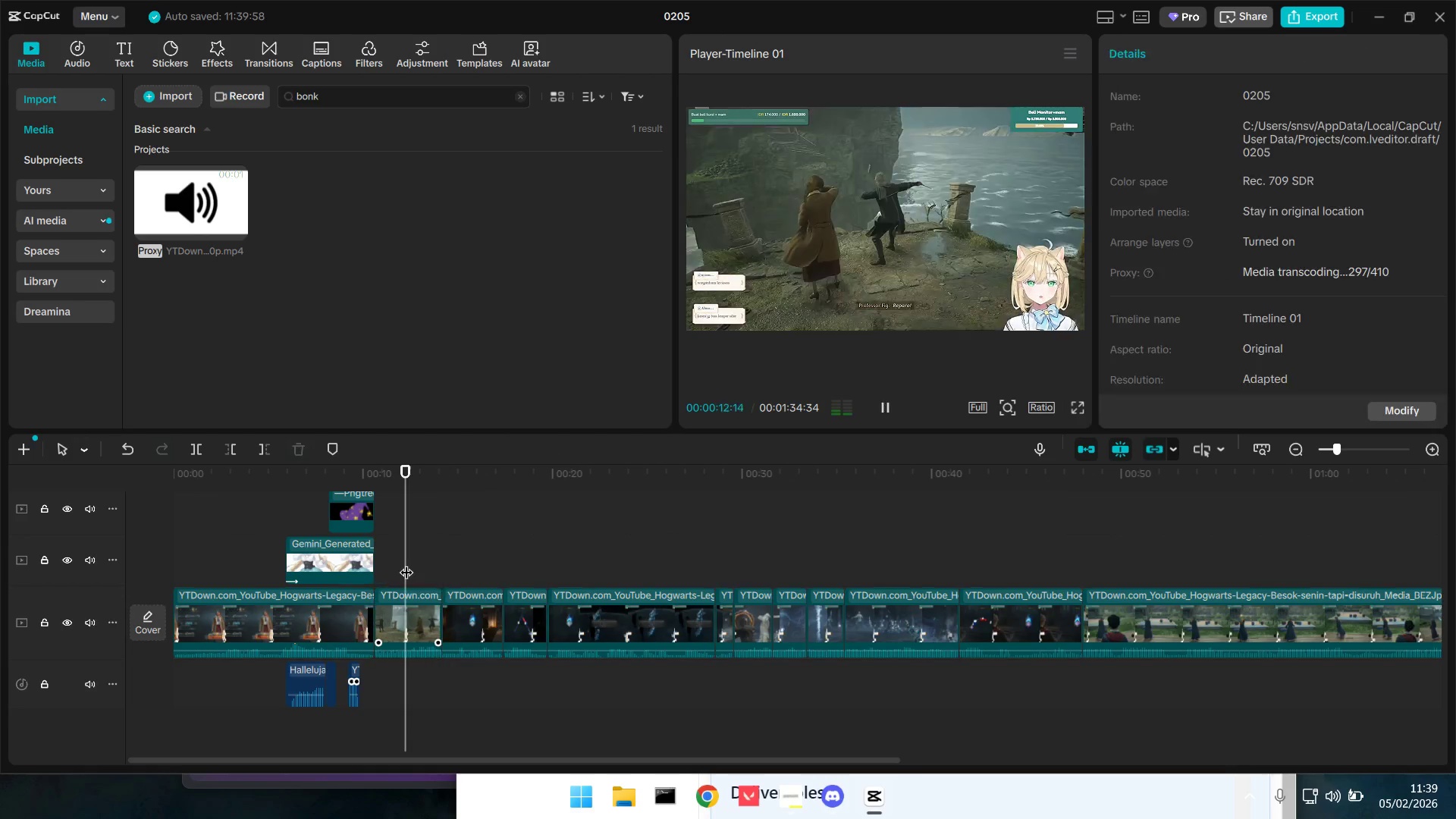 
key(Space)
 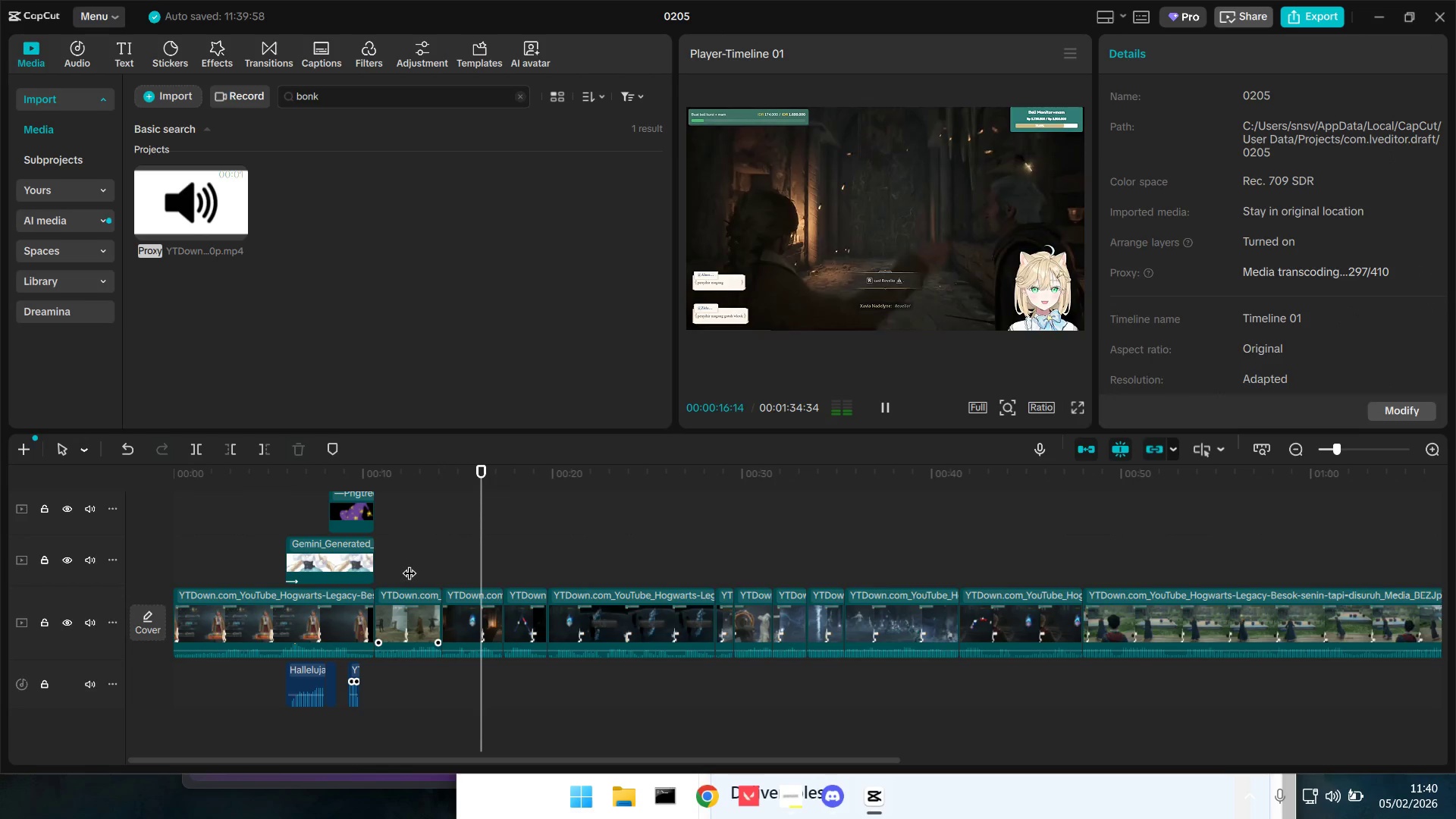 
wait(5.31)
 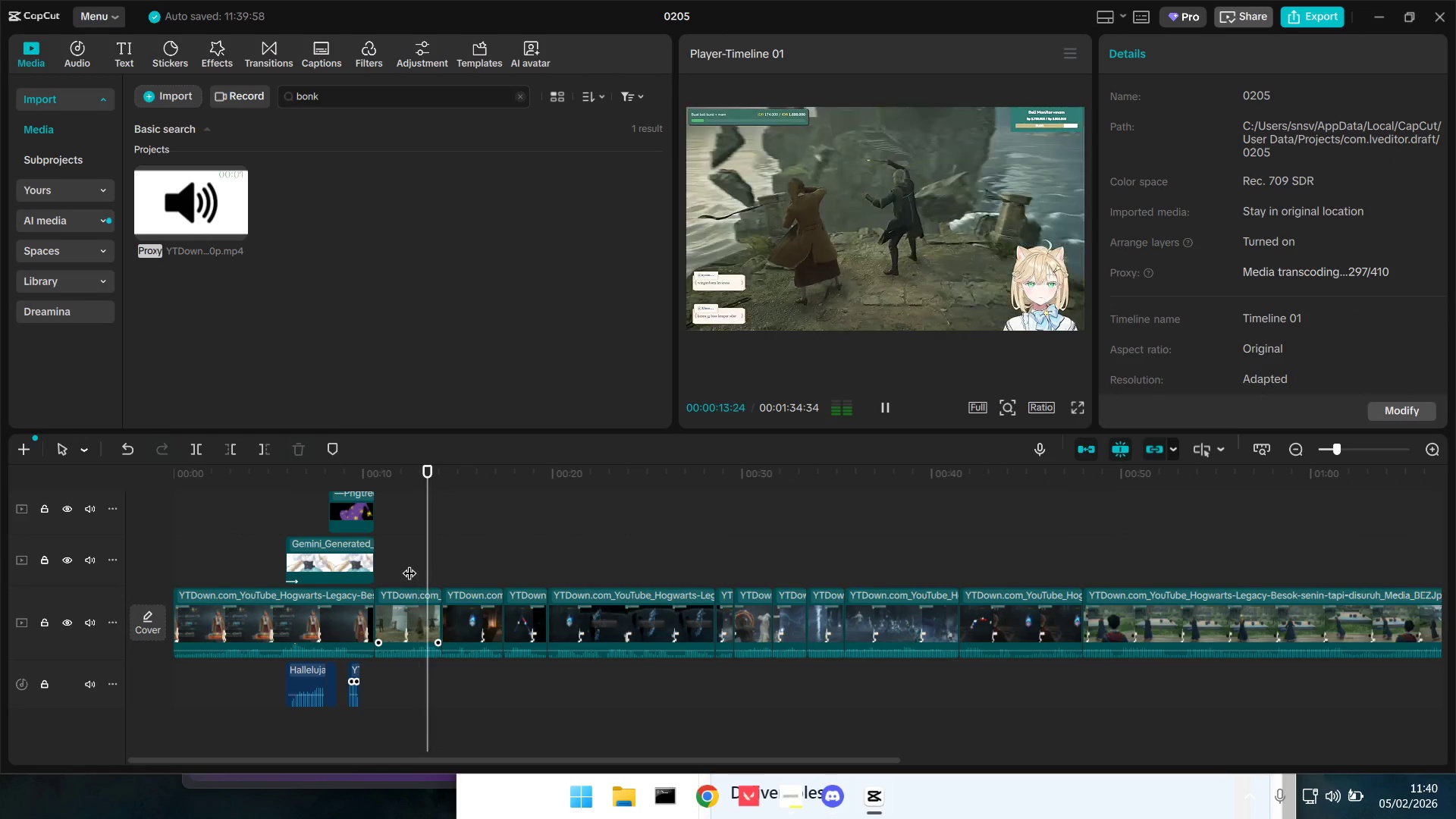 
key(Space)
 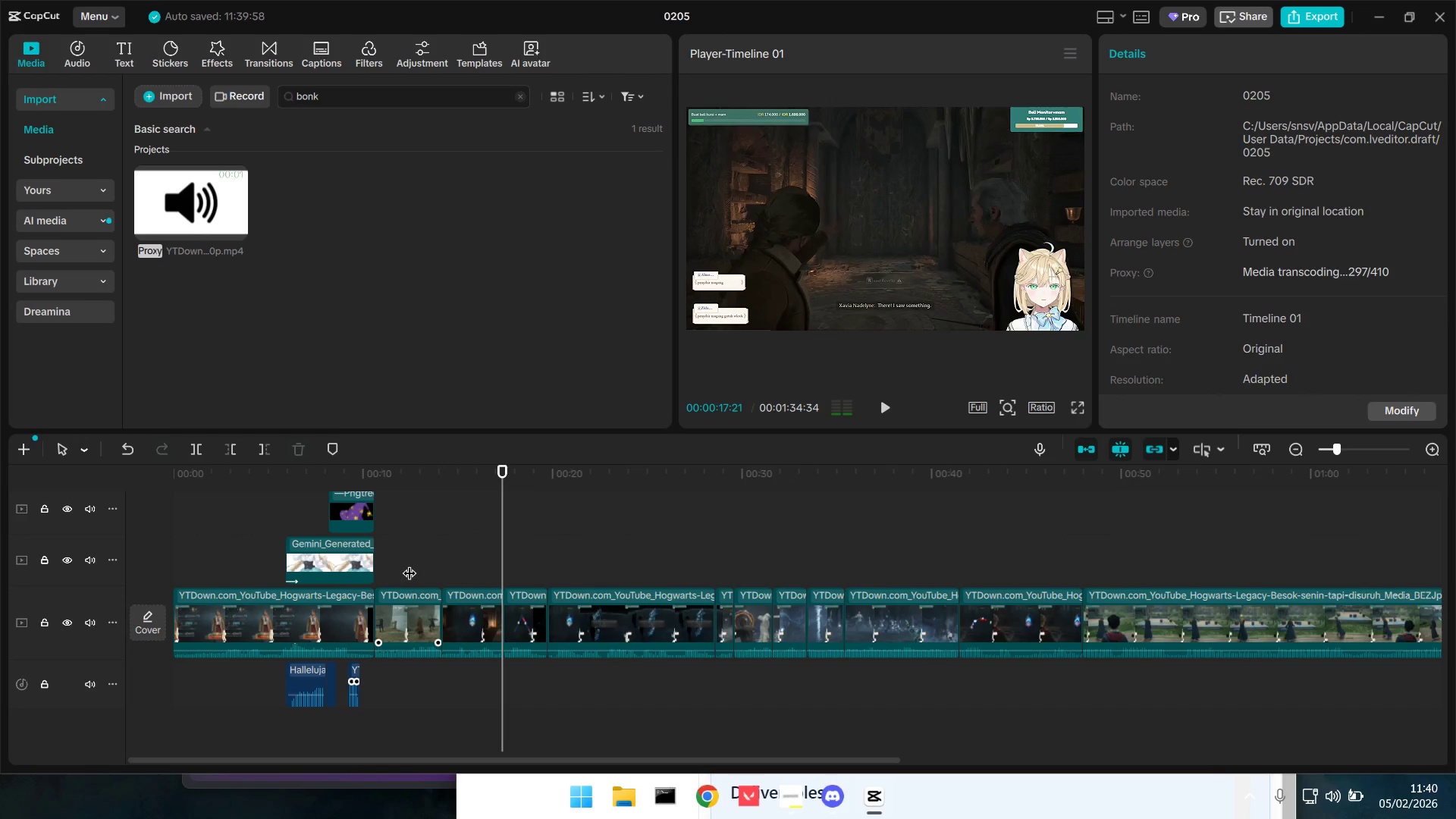 
key(Space)
 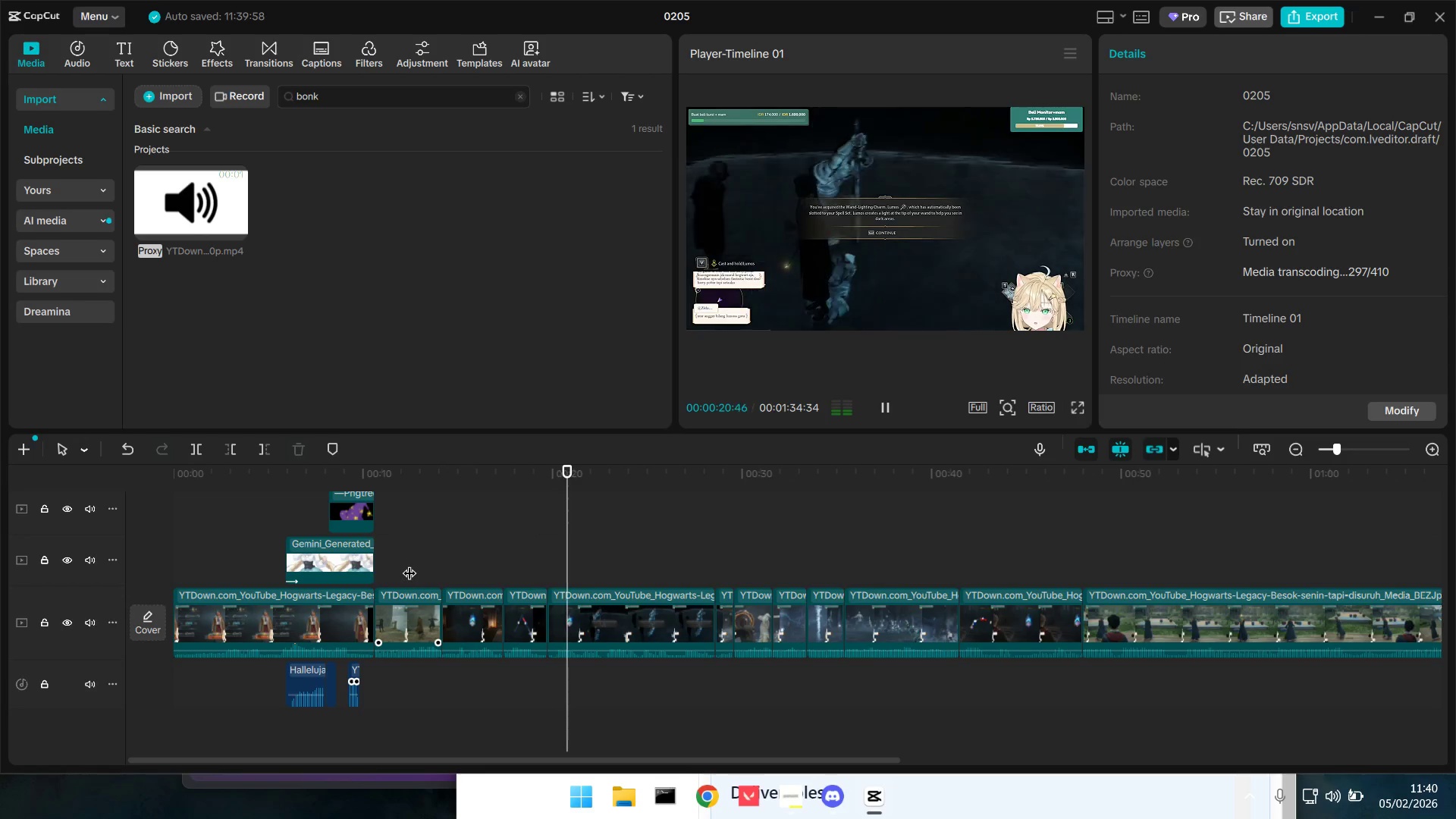 
key(Space)
 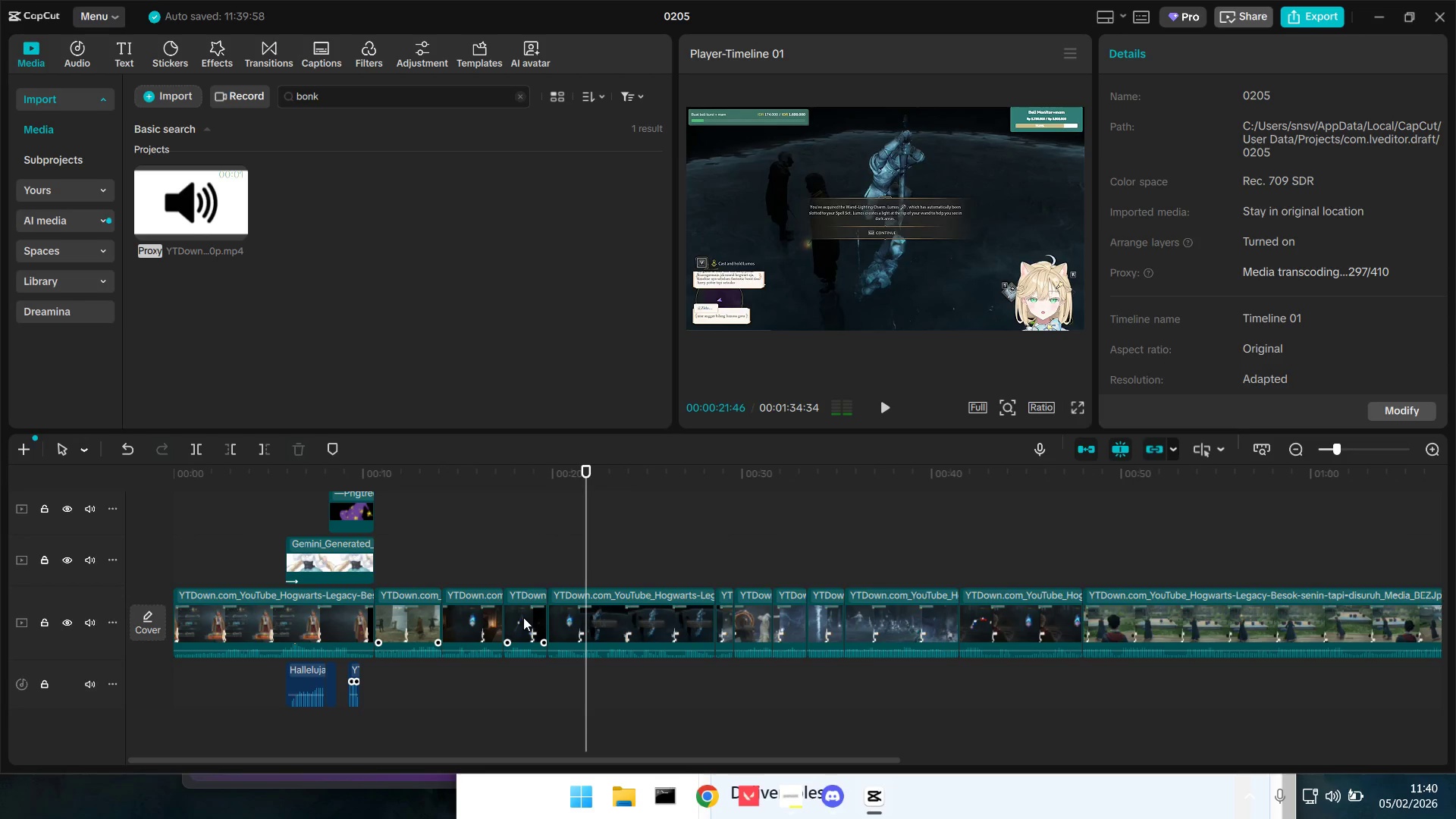 
left_click([523, 617])
 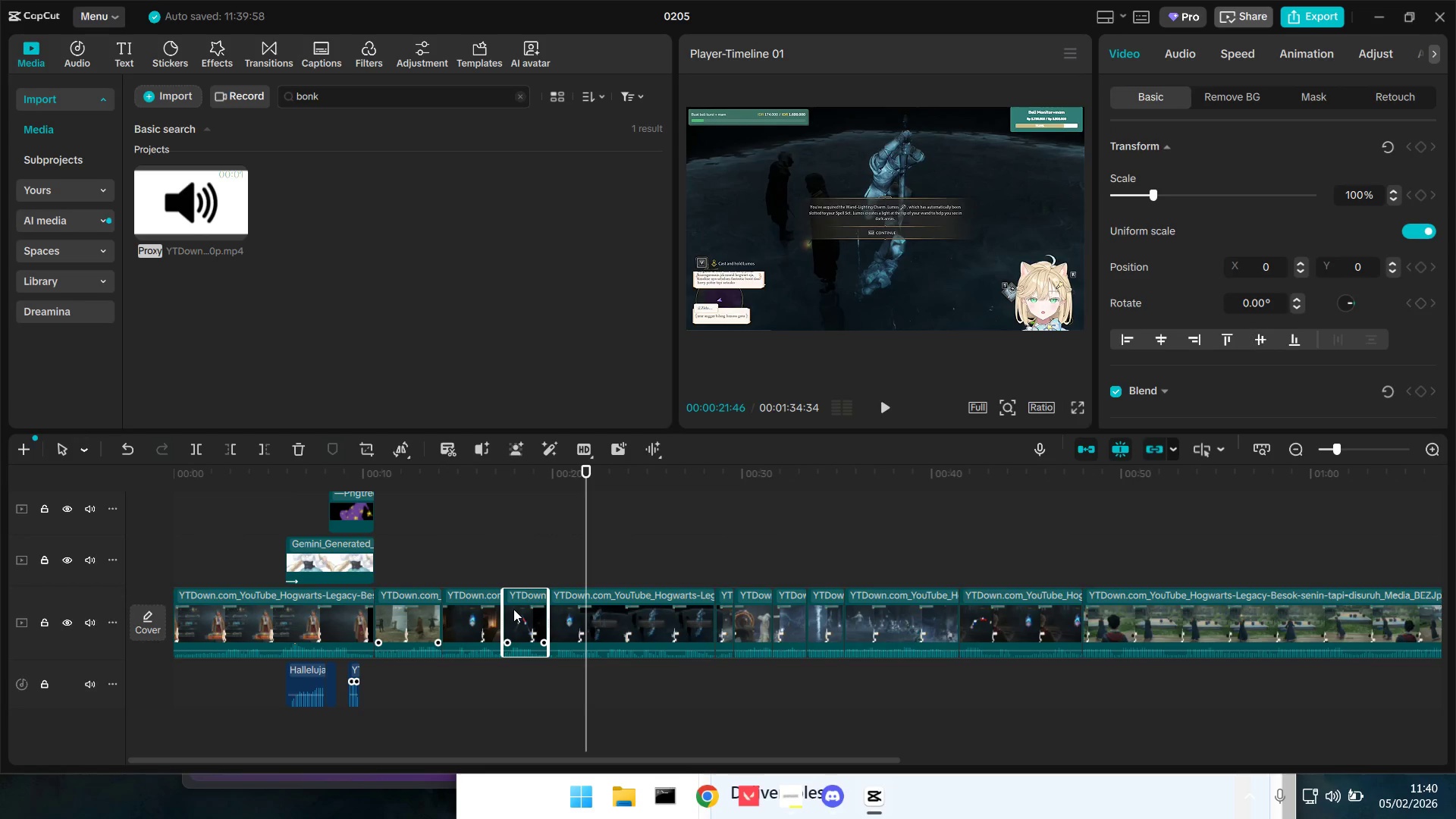 
key(Space)
 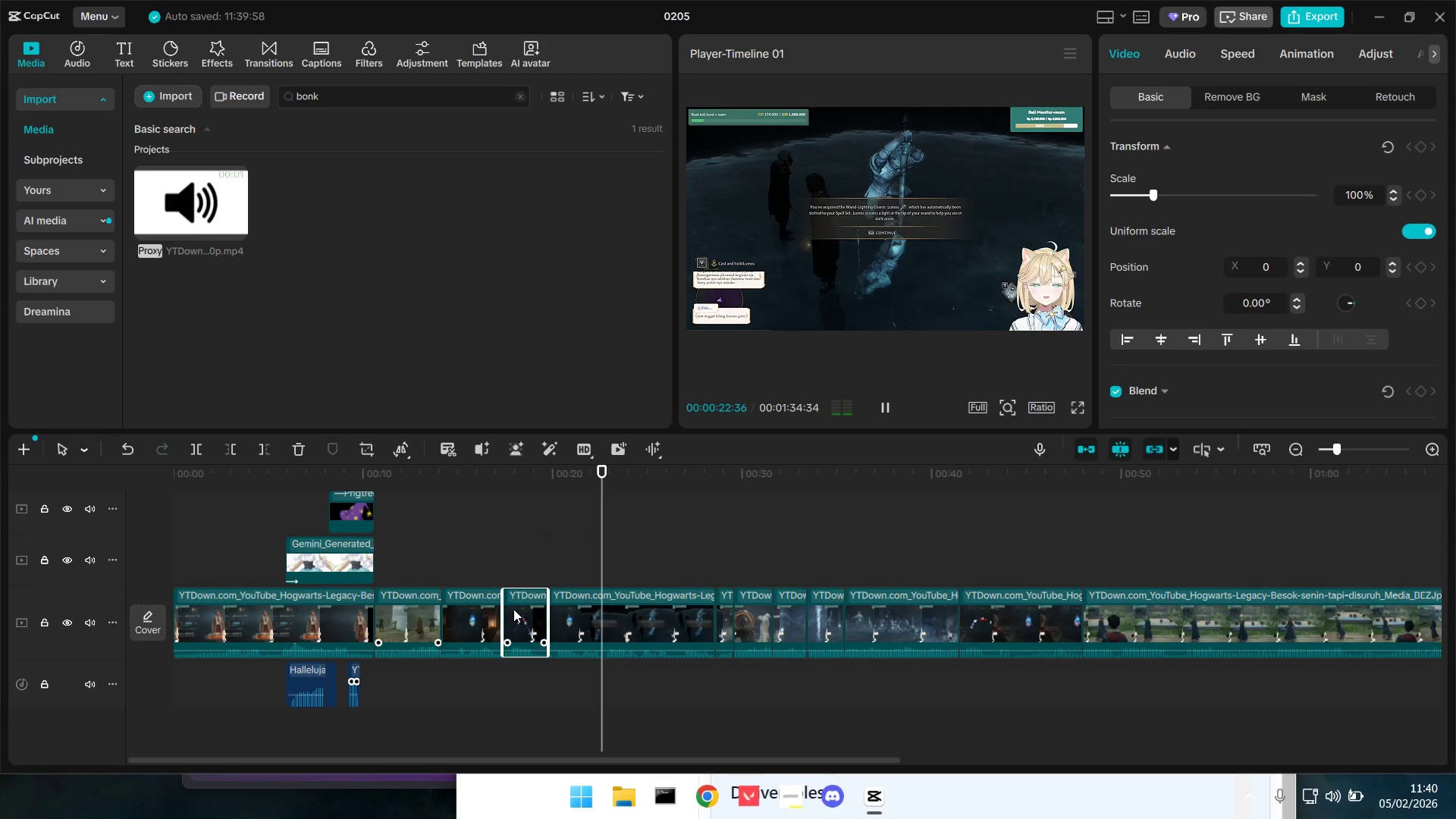 
key(Space)
 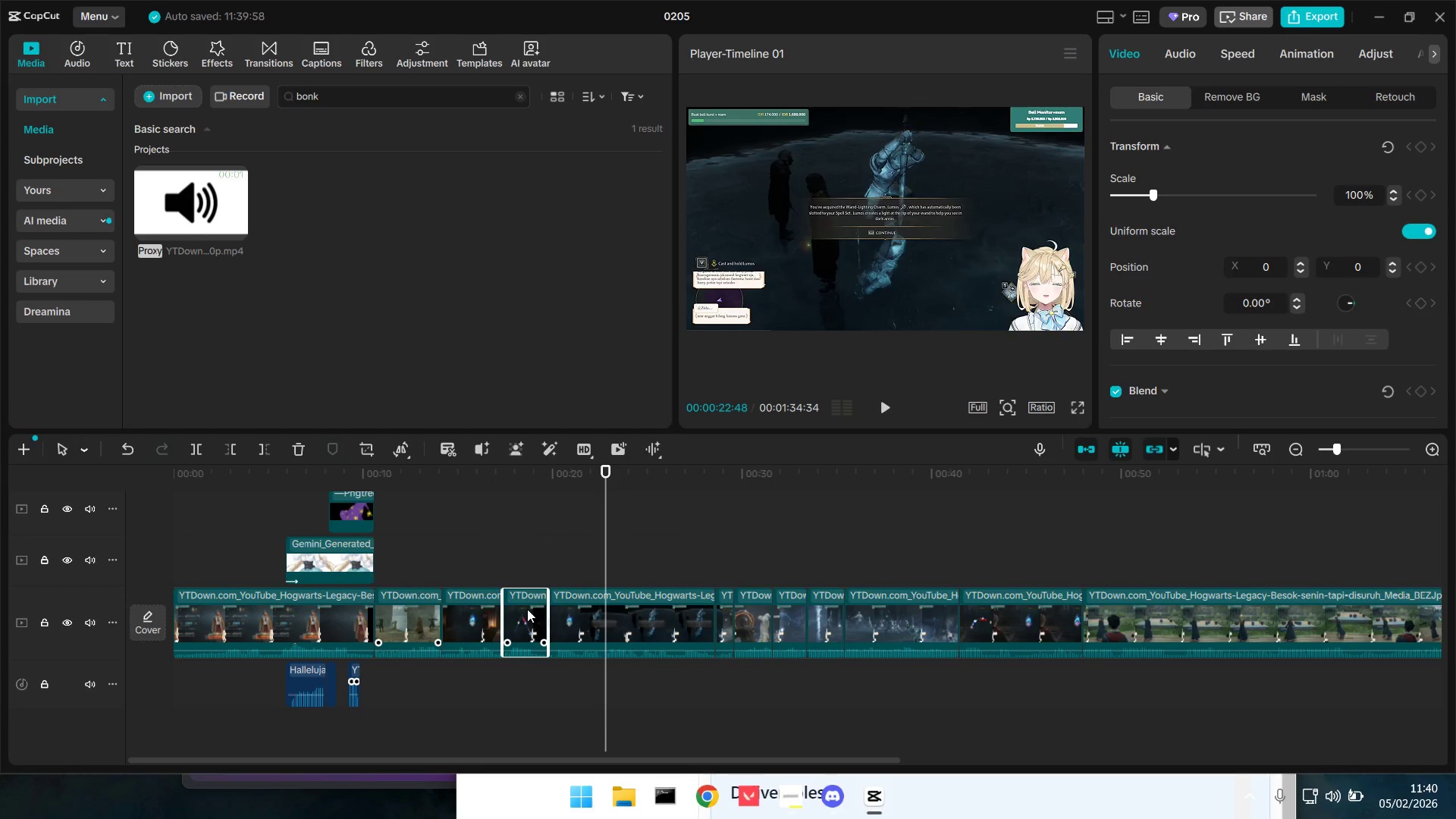 
key(Space)
 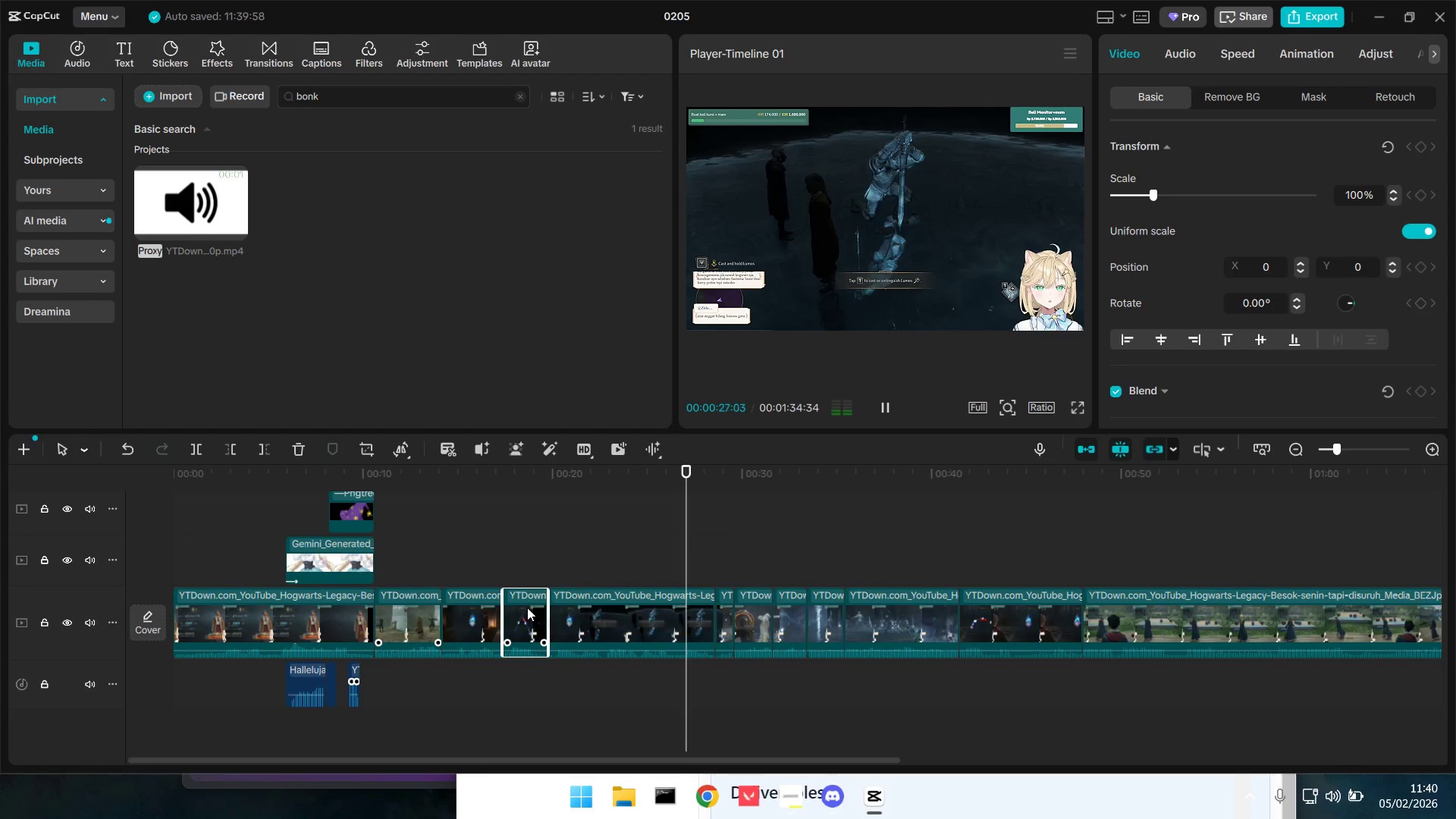 
wait(5.53)
 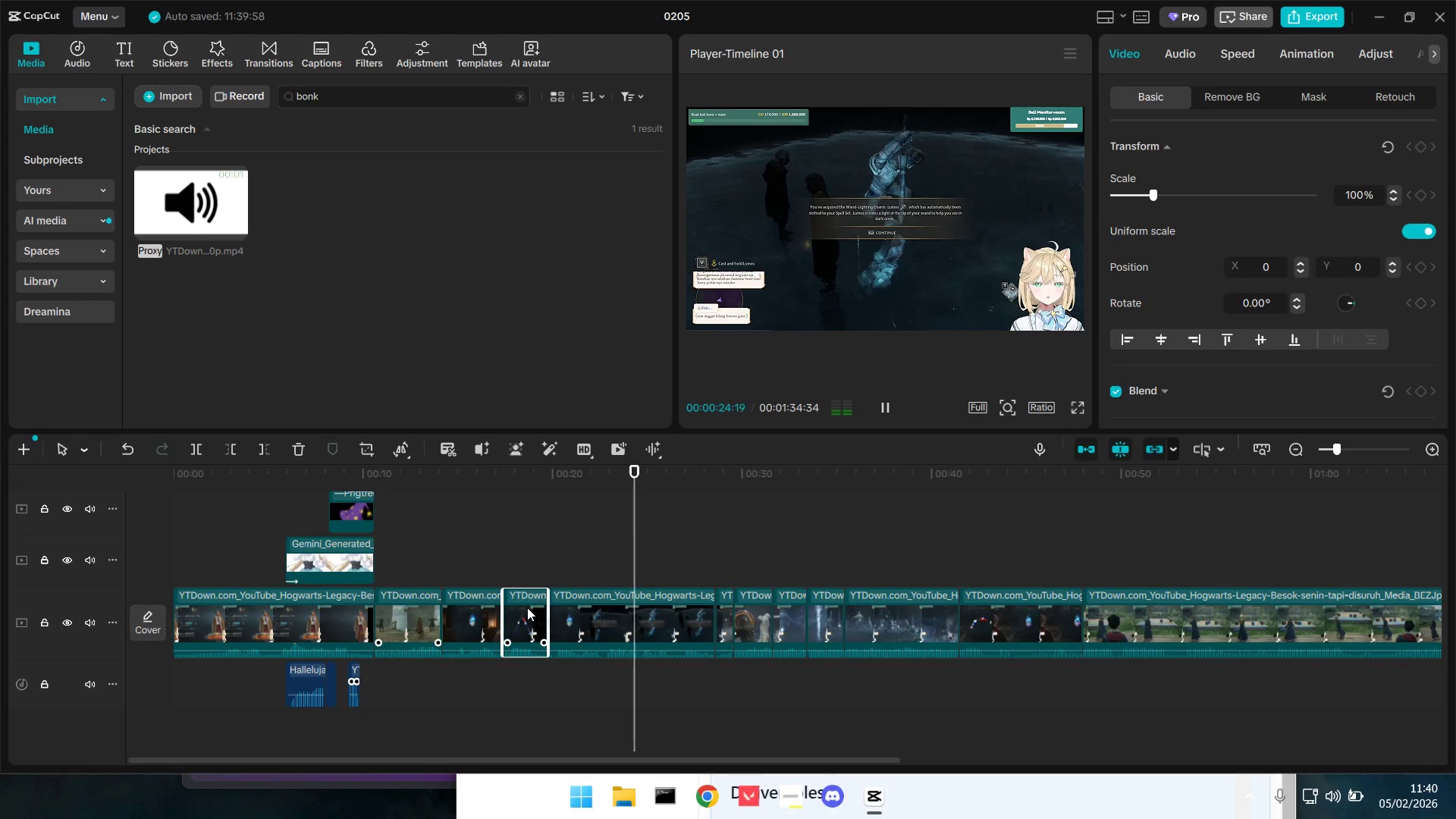 
key(Space)
 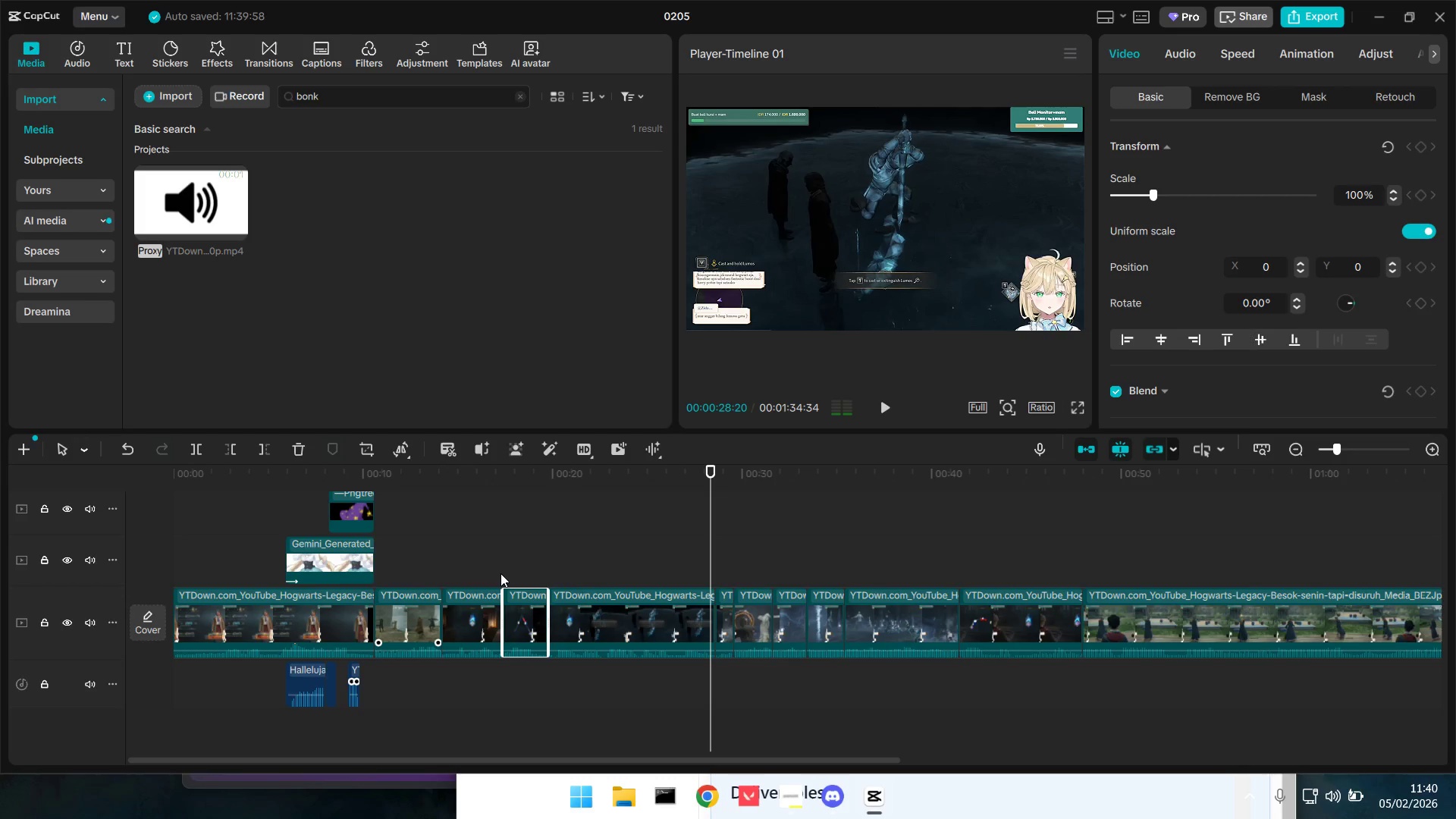 
left_click([464, 560])
 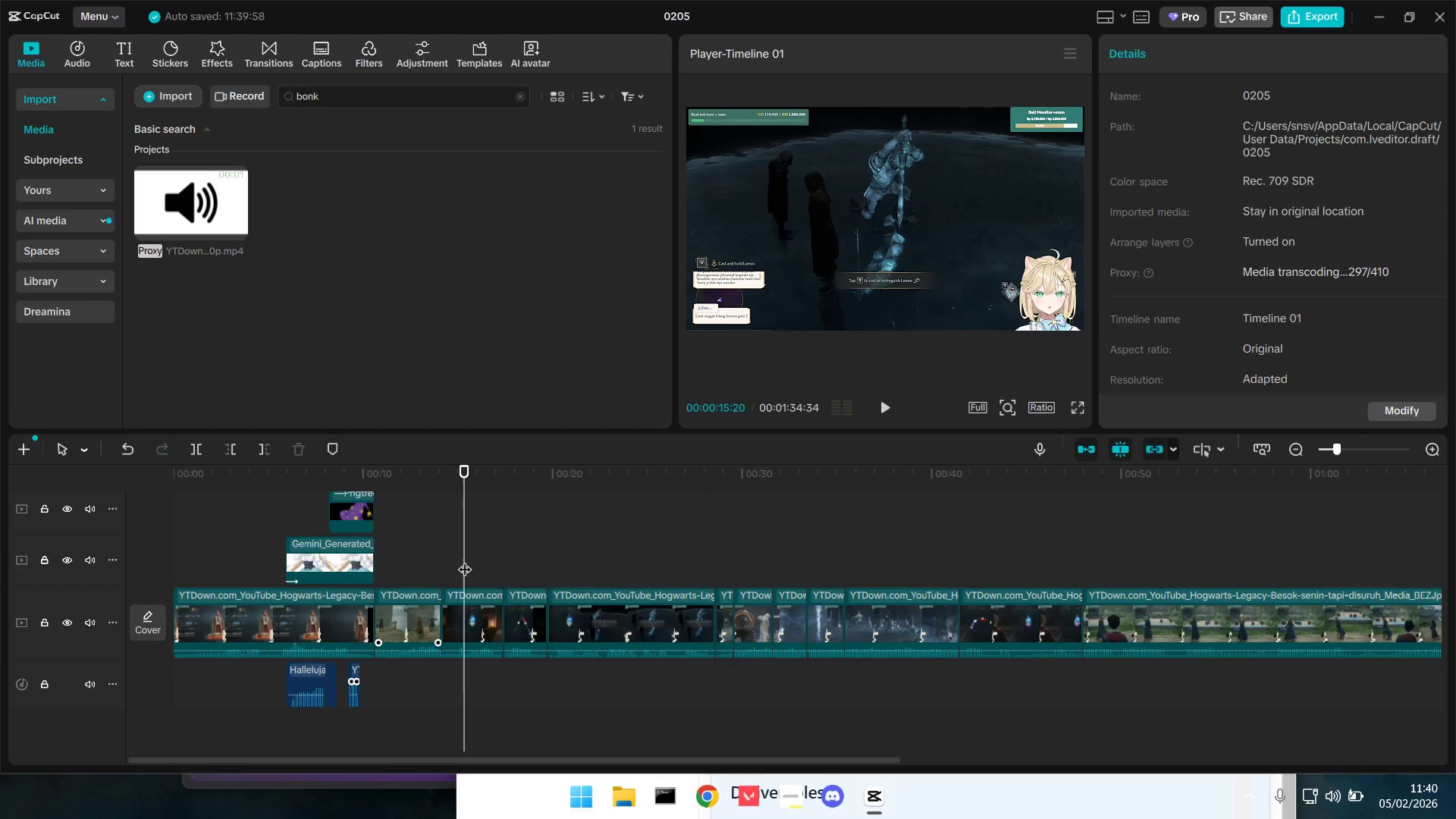 
key(Space)
 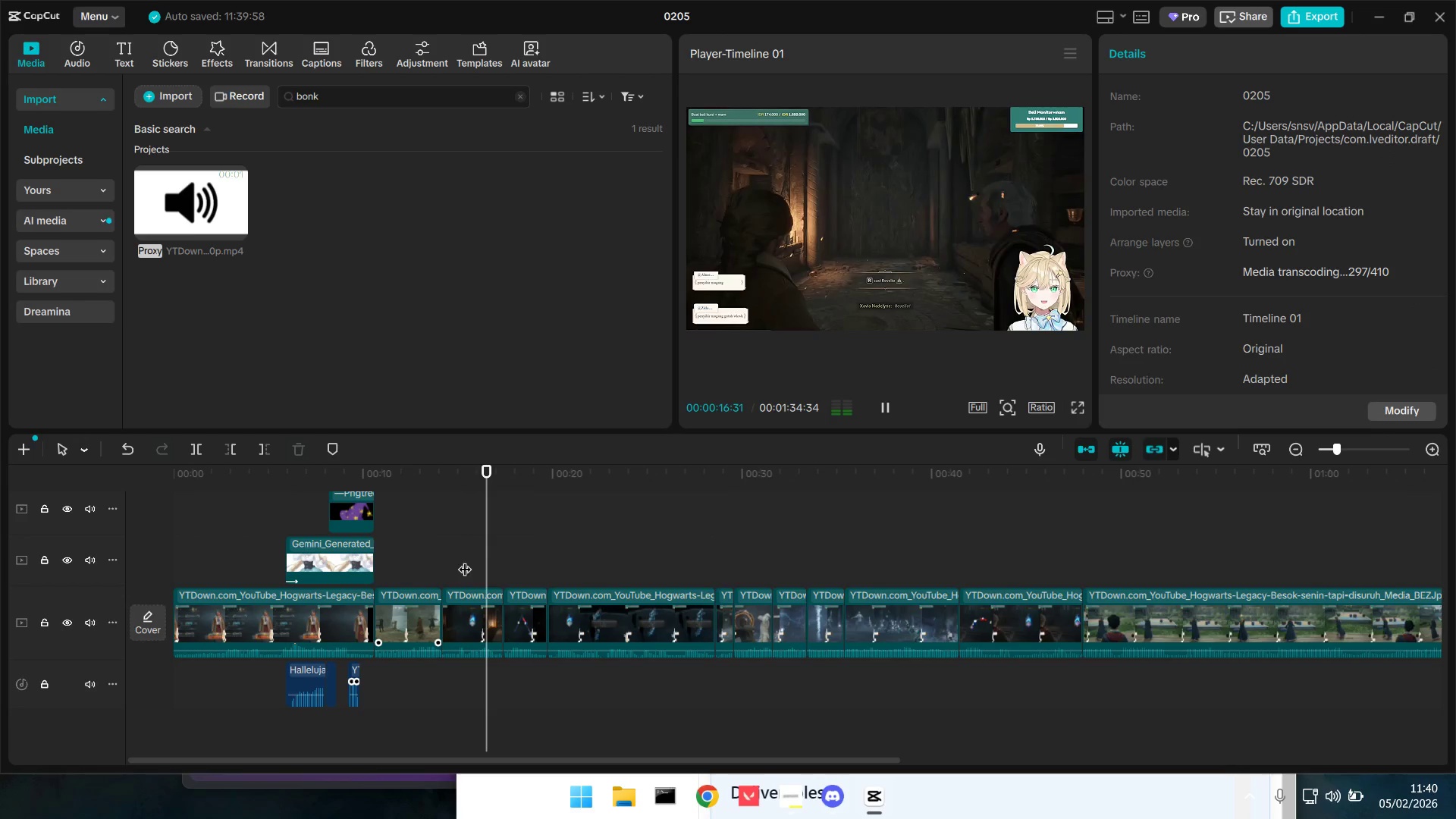 
key(Space)
 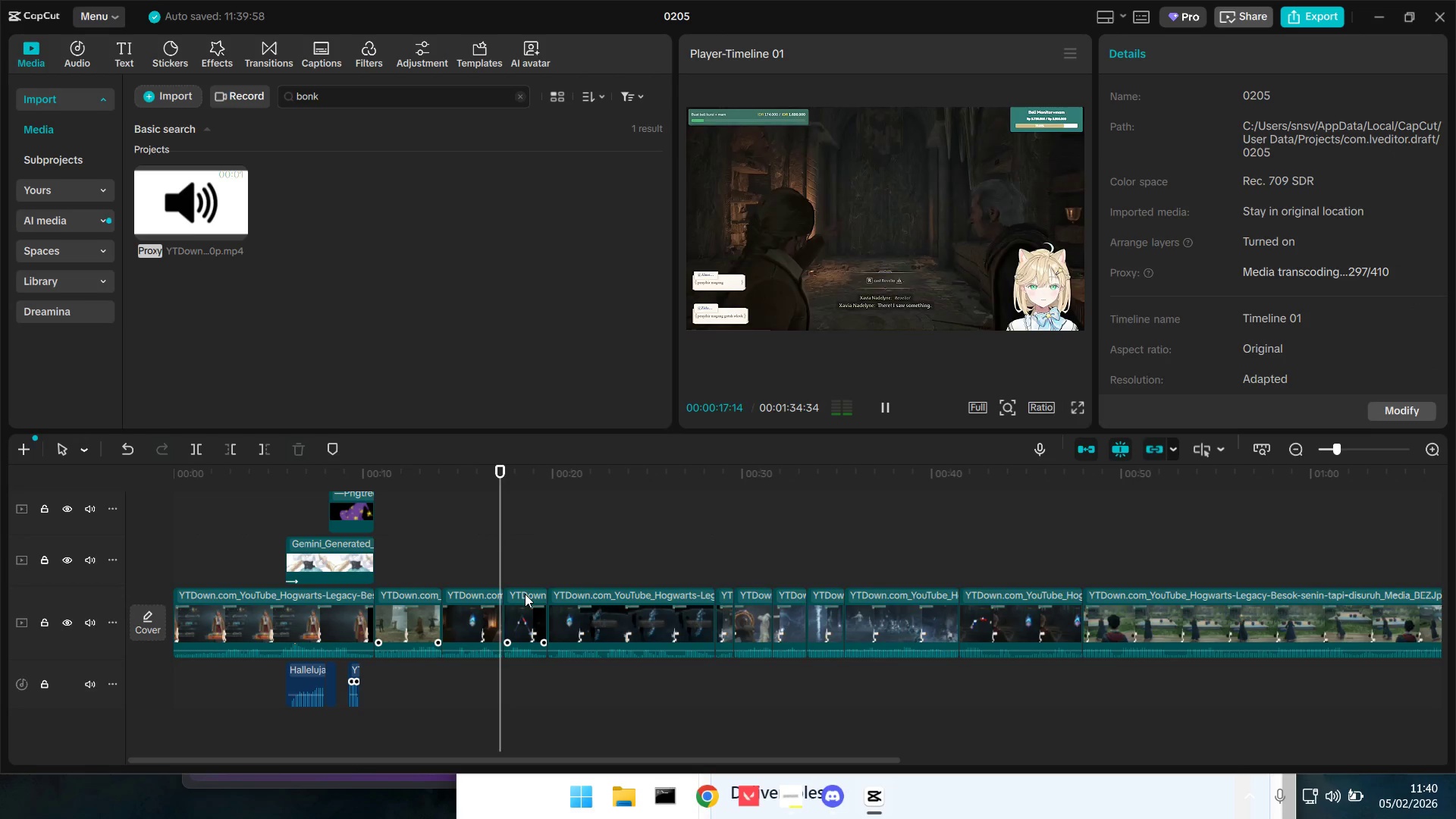 
key(Space)
 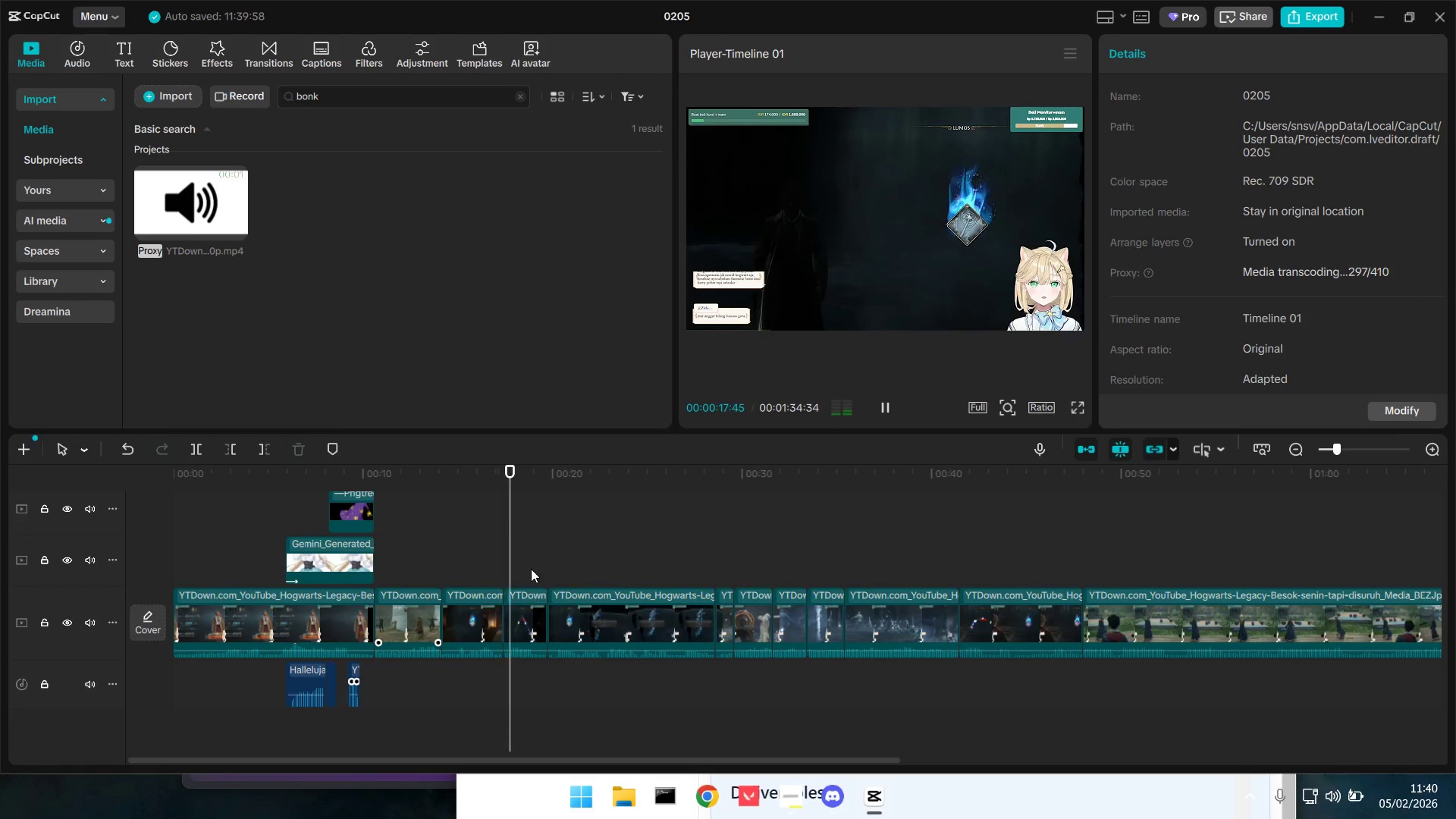 
key(Space)
 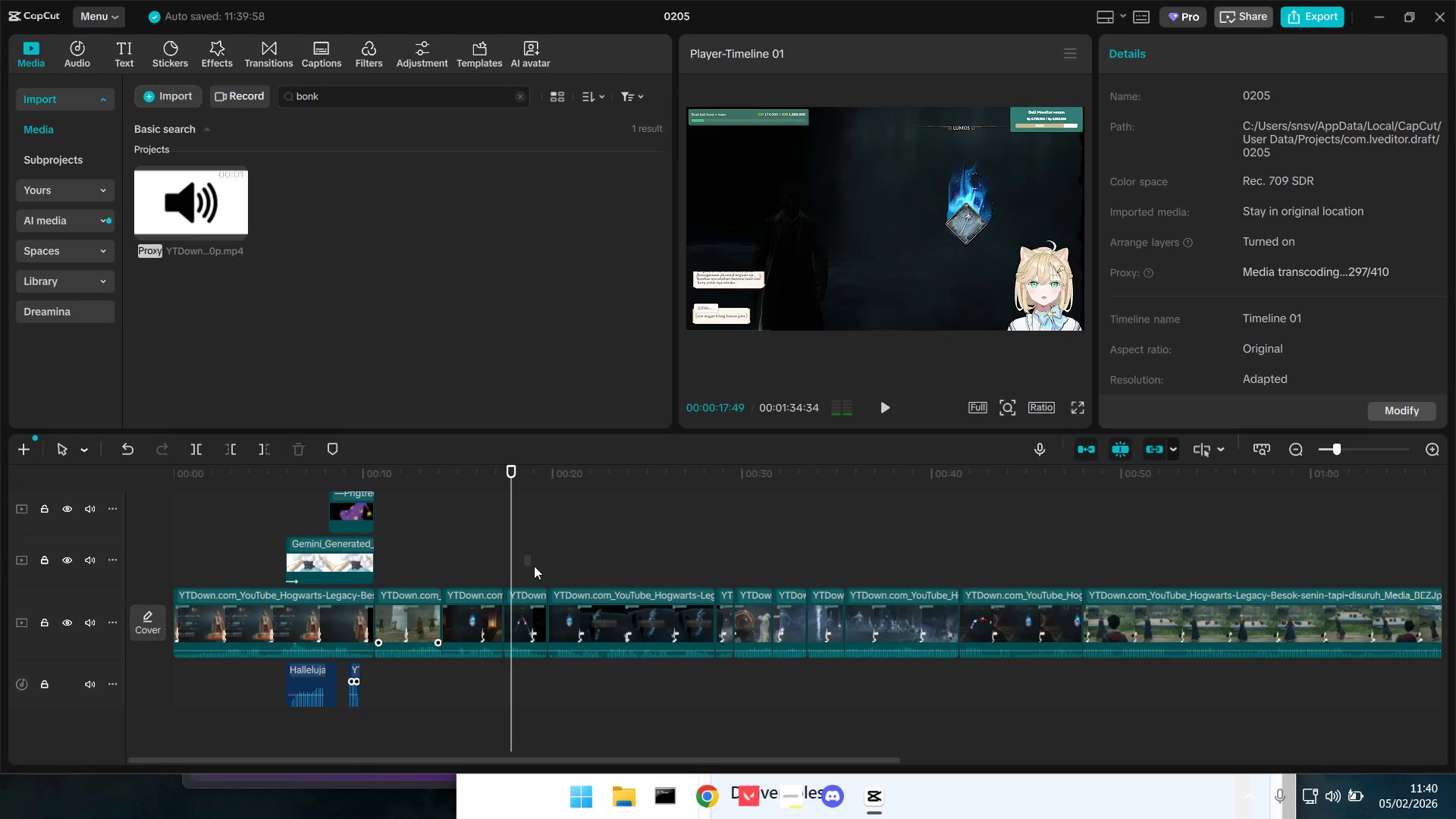 
left_click_drag(start_coordinate=[525, 555], to_coordinate=[571, 620])
 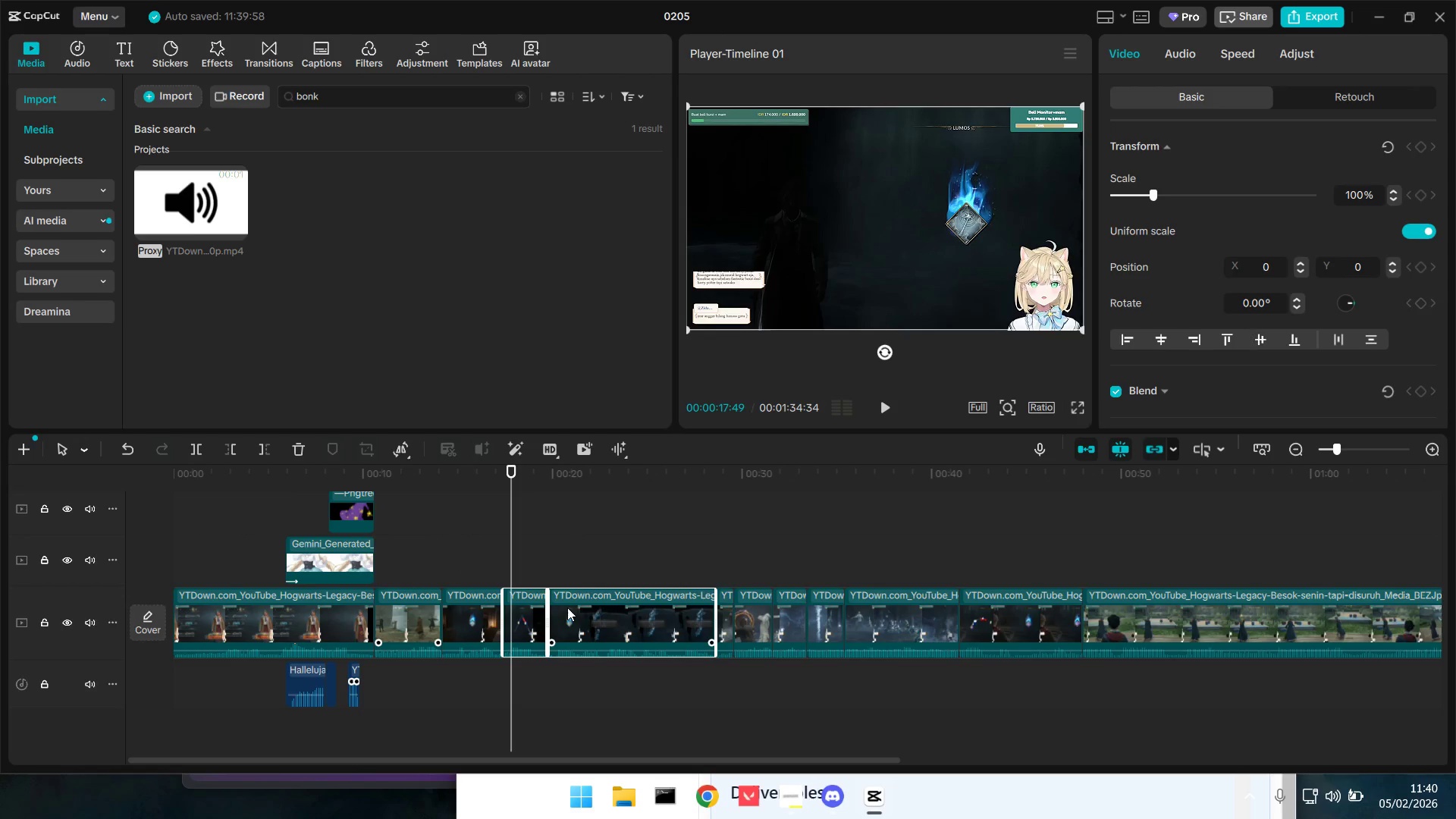 
key(Backspace)
 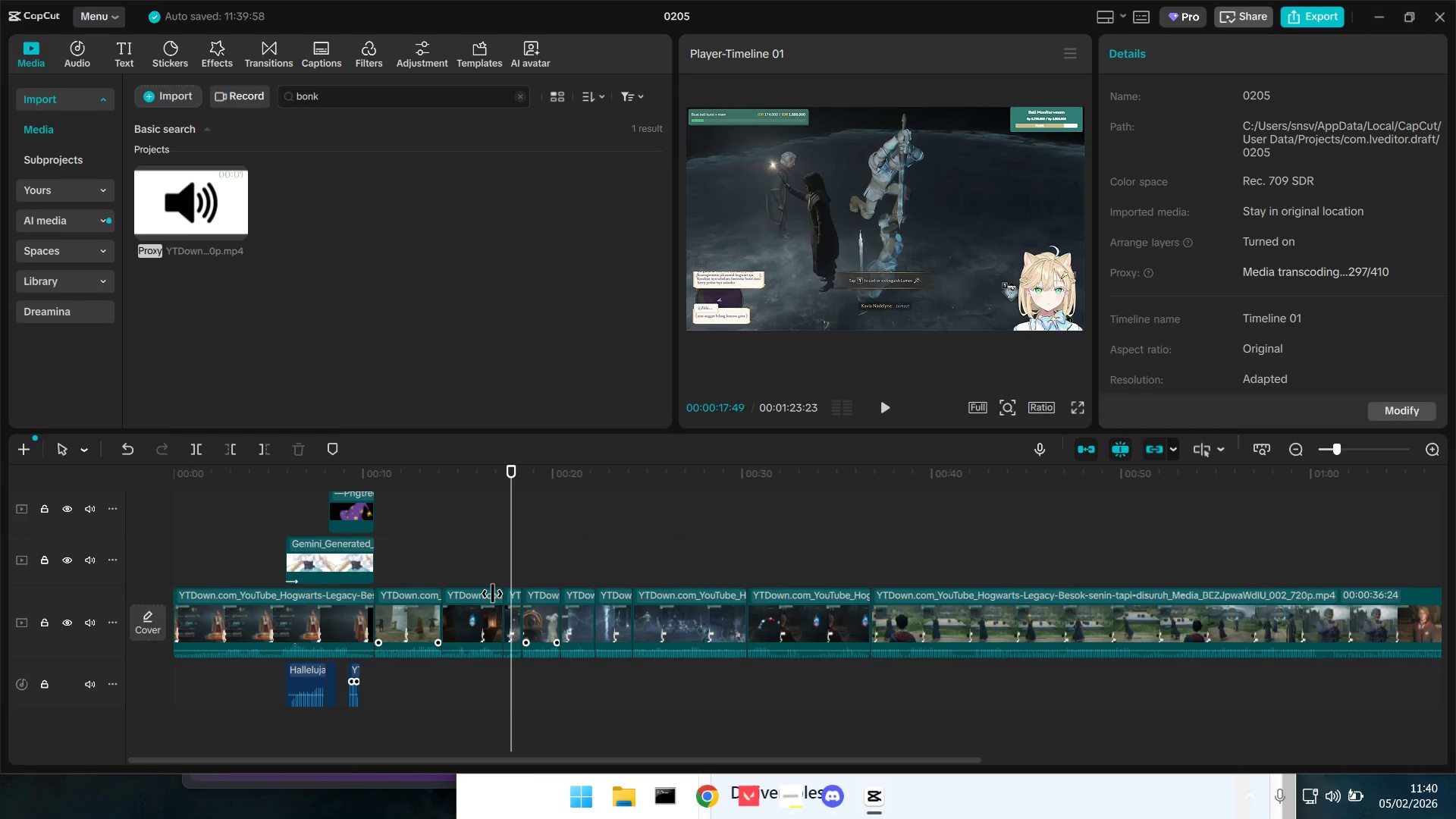 
key(Space)
 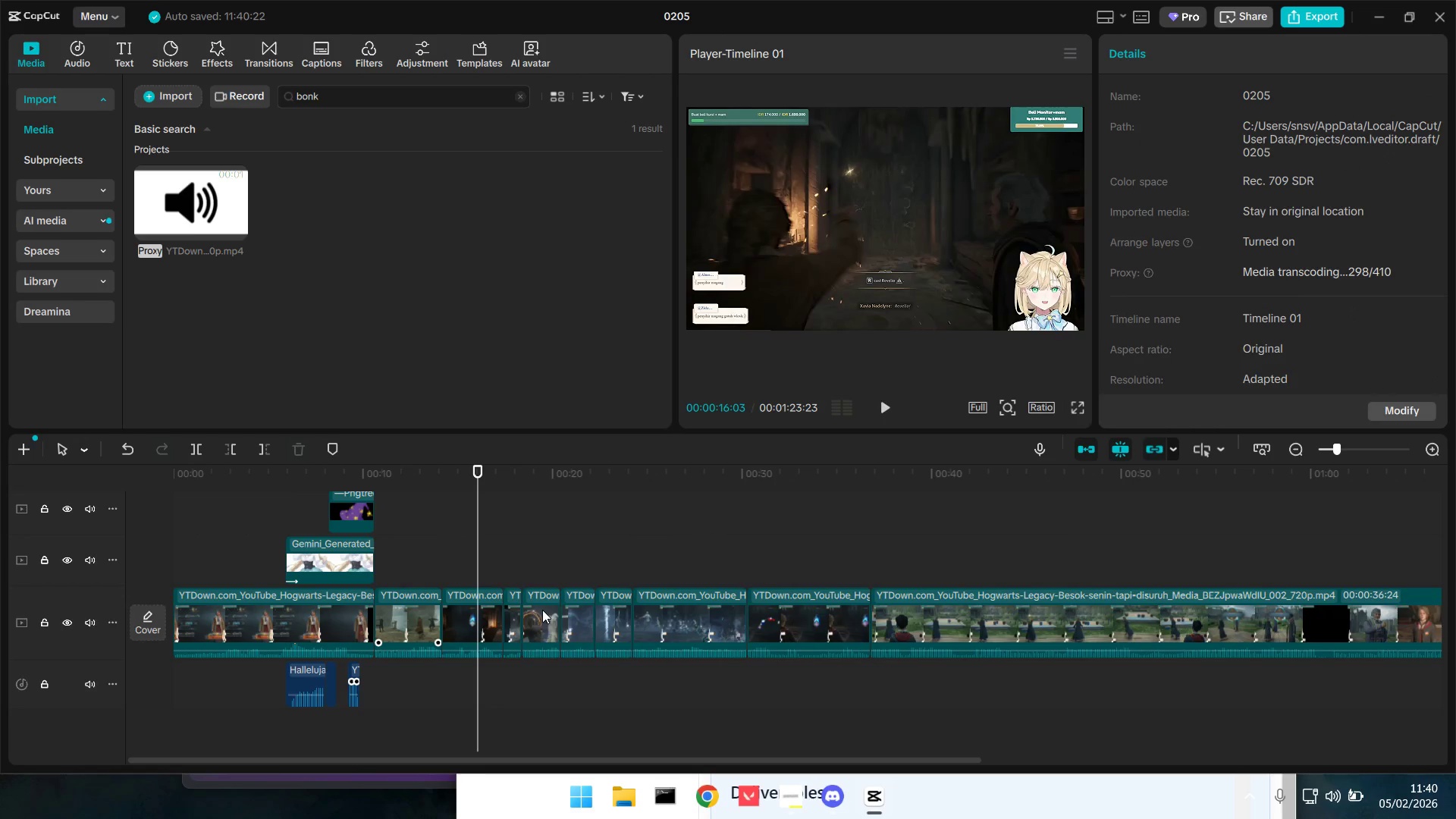 
hold_key(key=ControlLeft, duration=1.05)
scroll: coordinate [557, 714], scroll_direction: up, amount: 11.0
 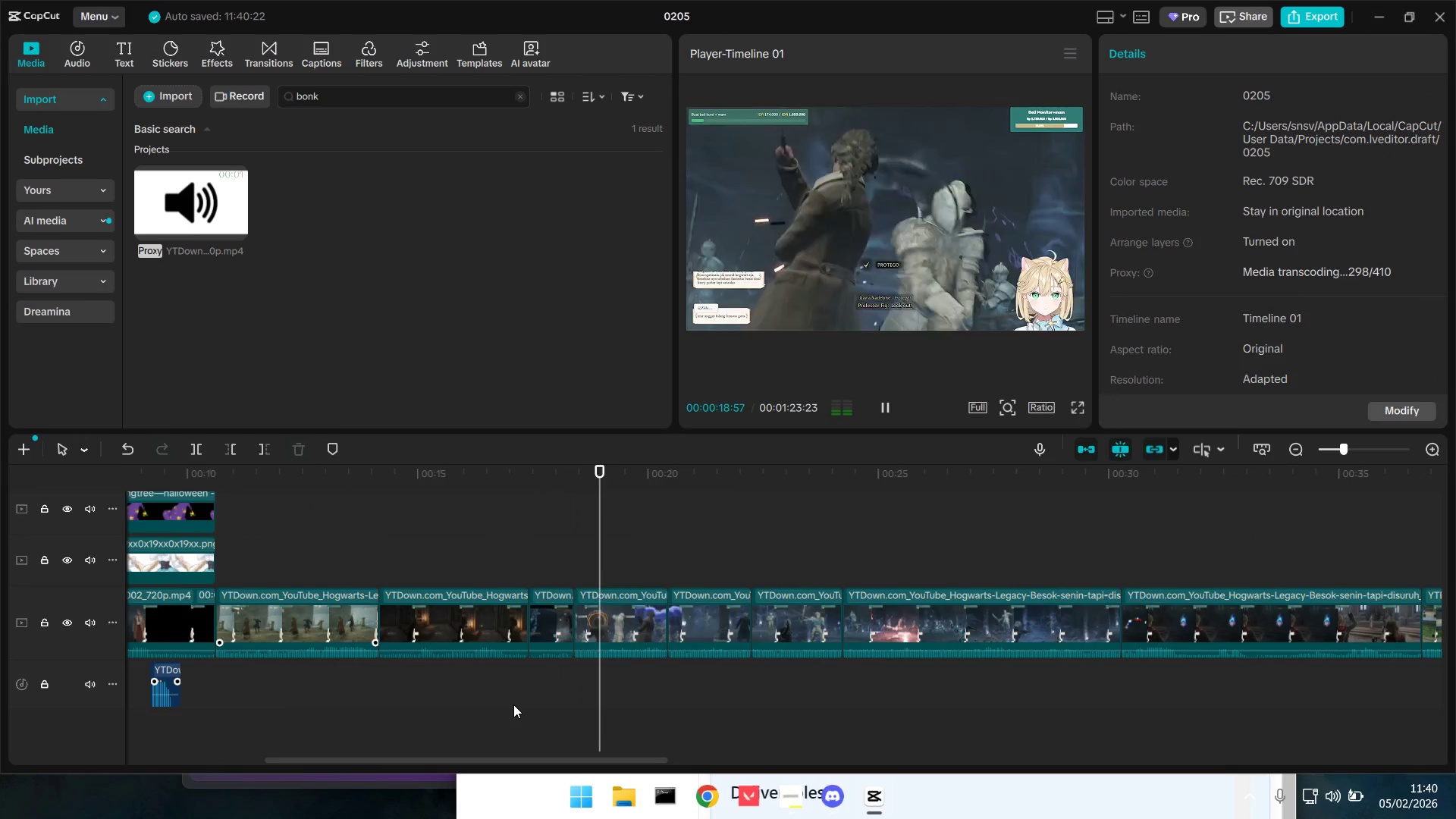 
key(Space)
 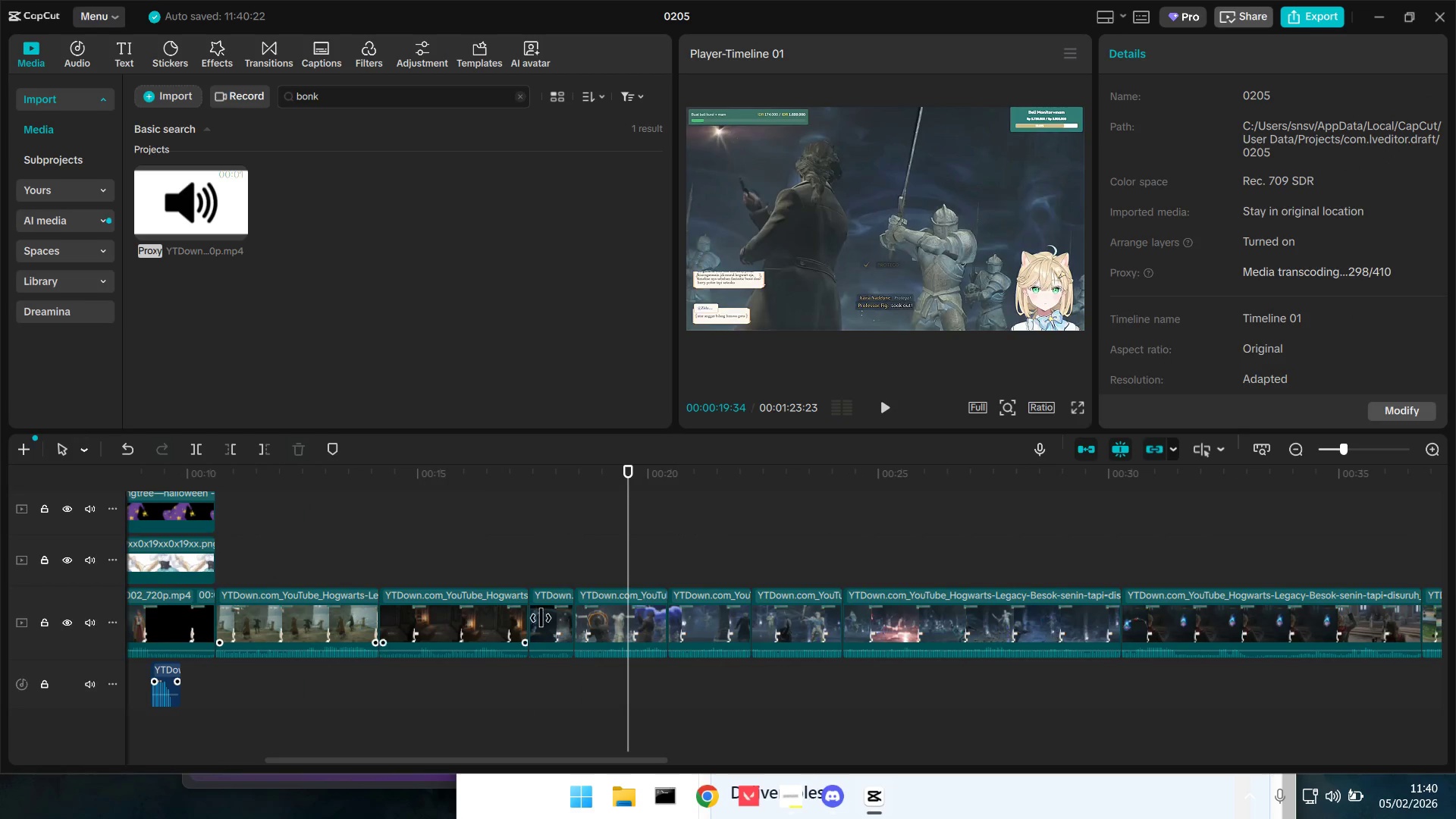 
left_click([557, 612])
 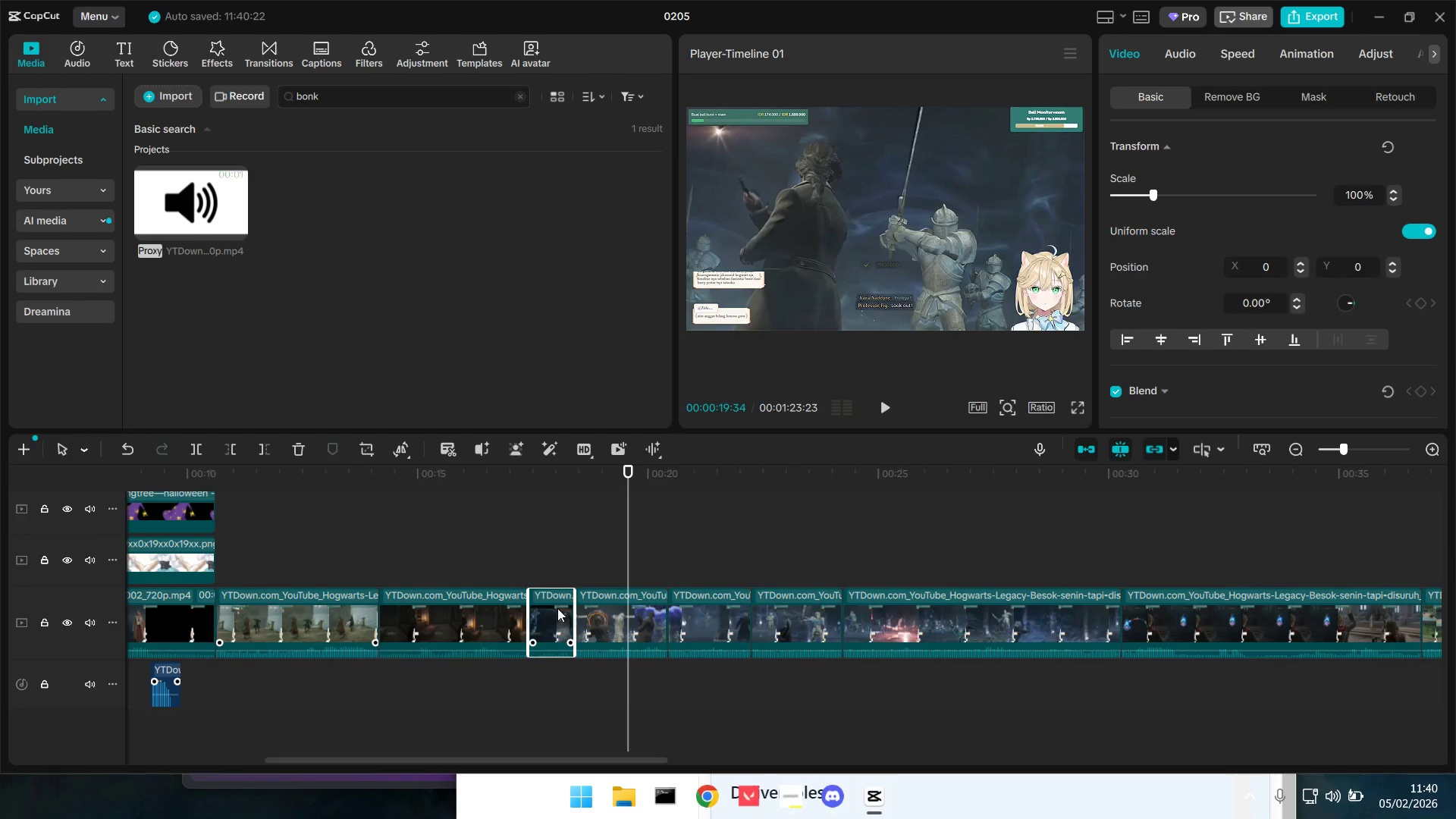 
key(Backspace)
 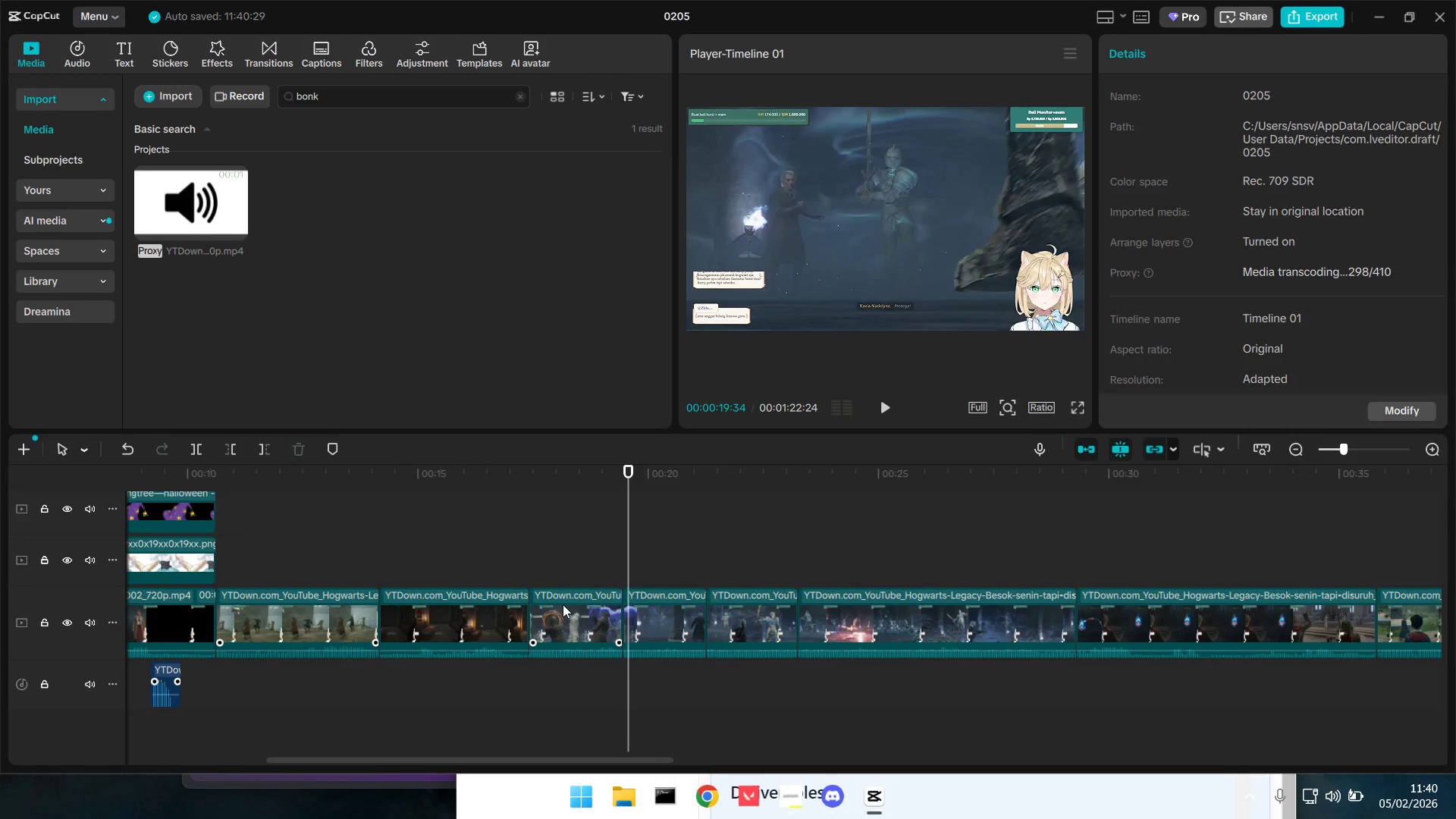 
left_click([526, 554])
 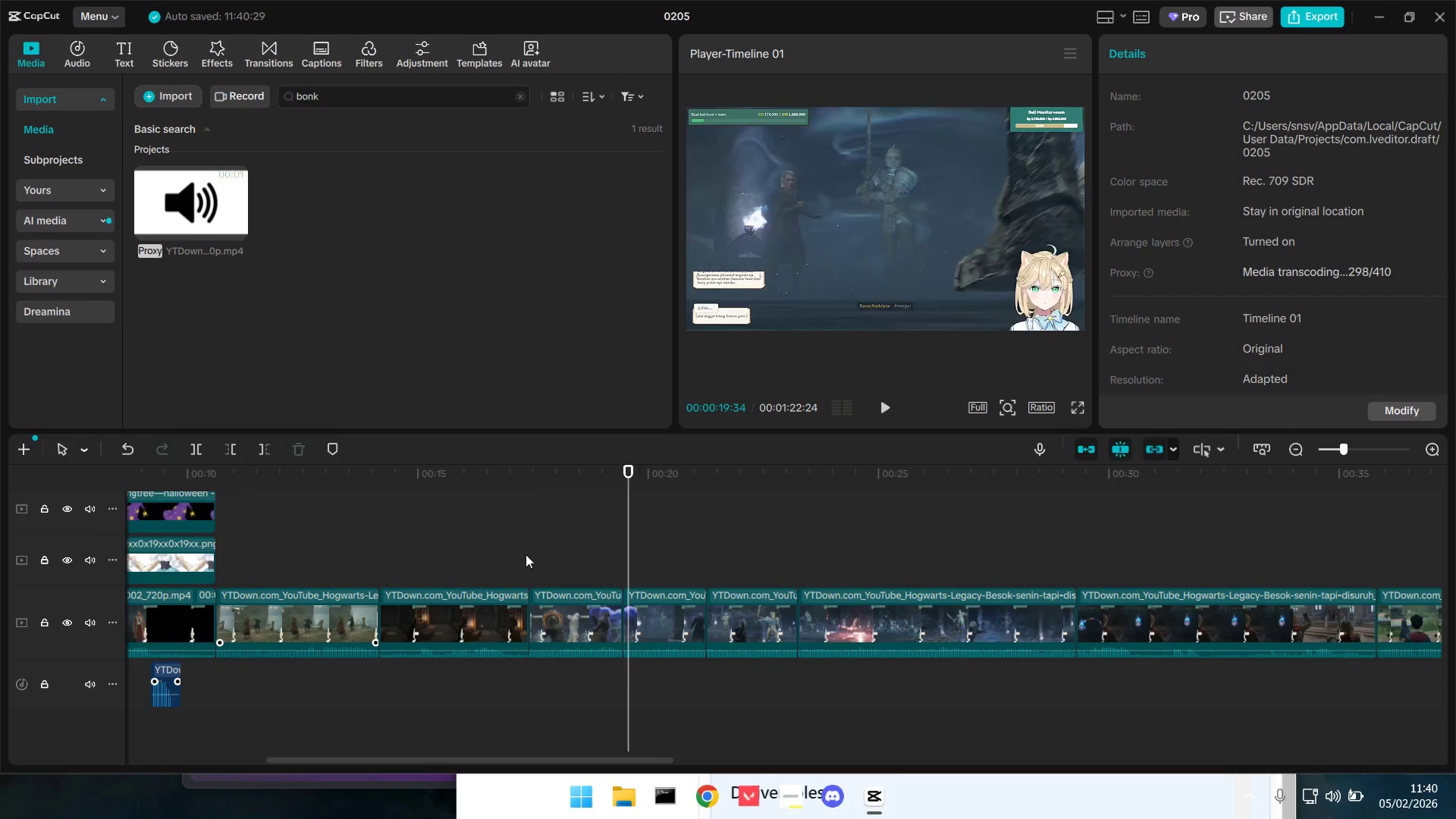 
key(Space)
 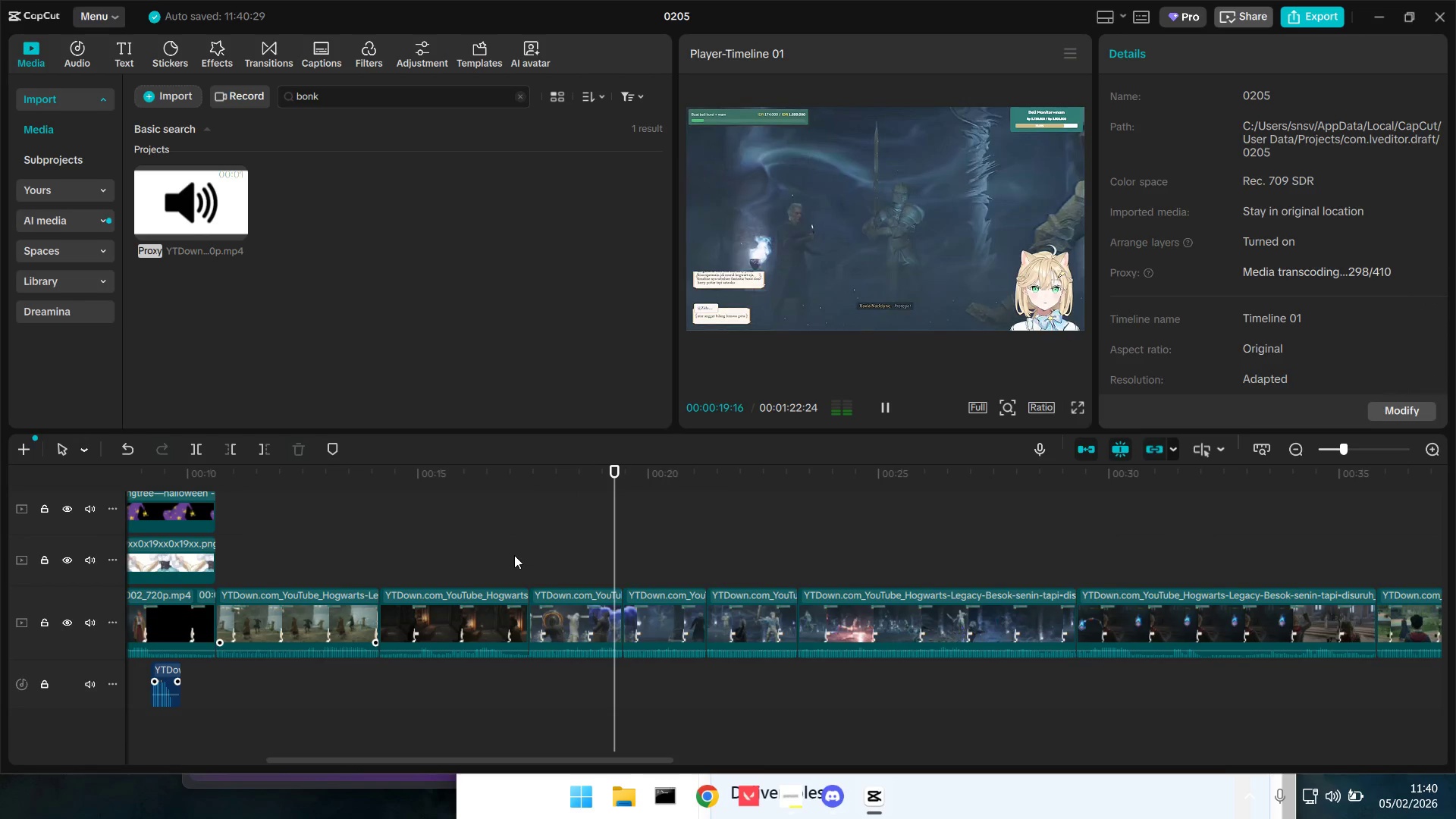 
key(Space)
 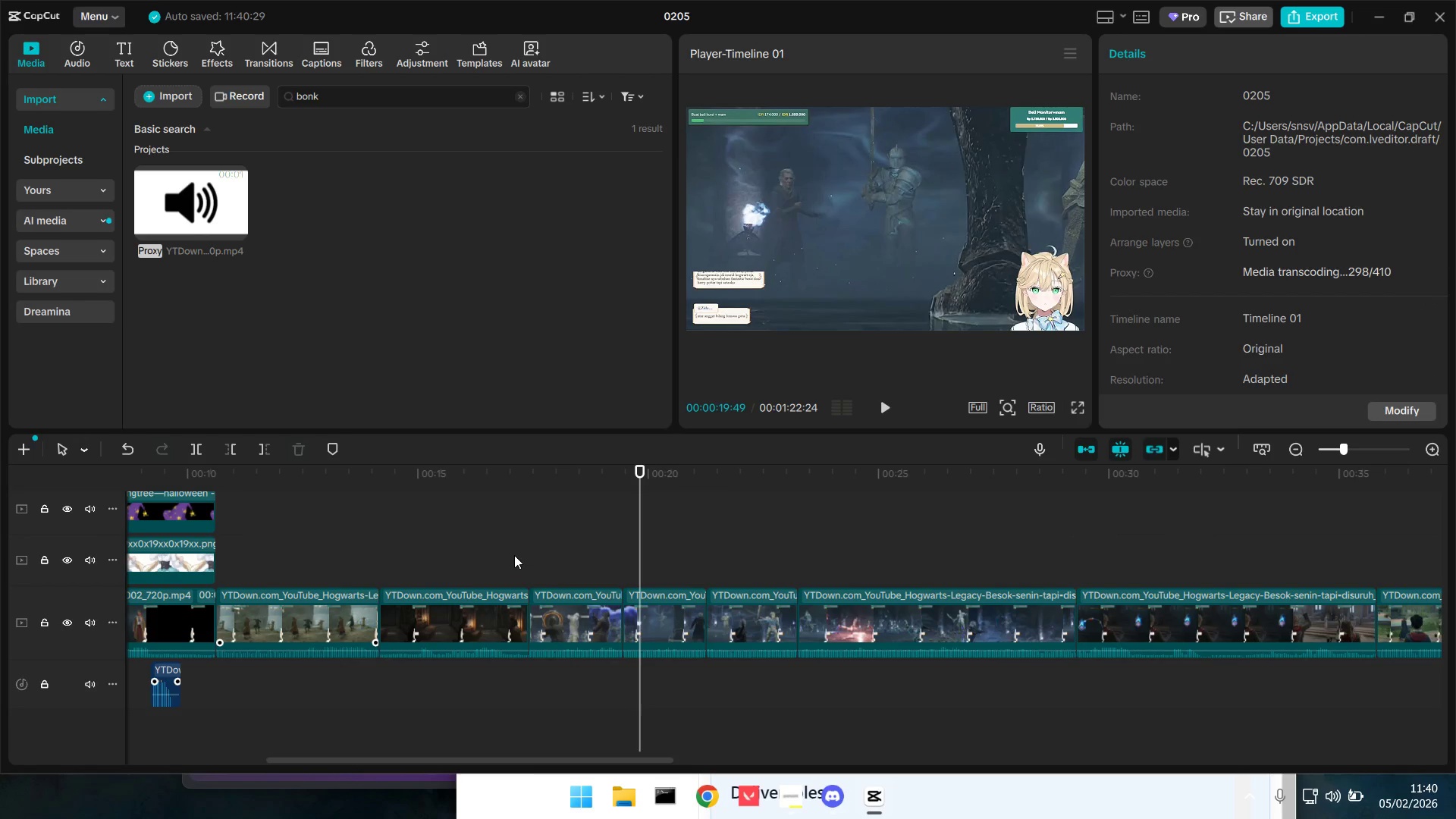 
key(Space)
 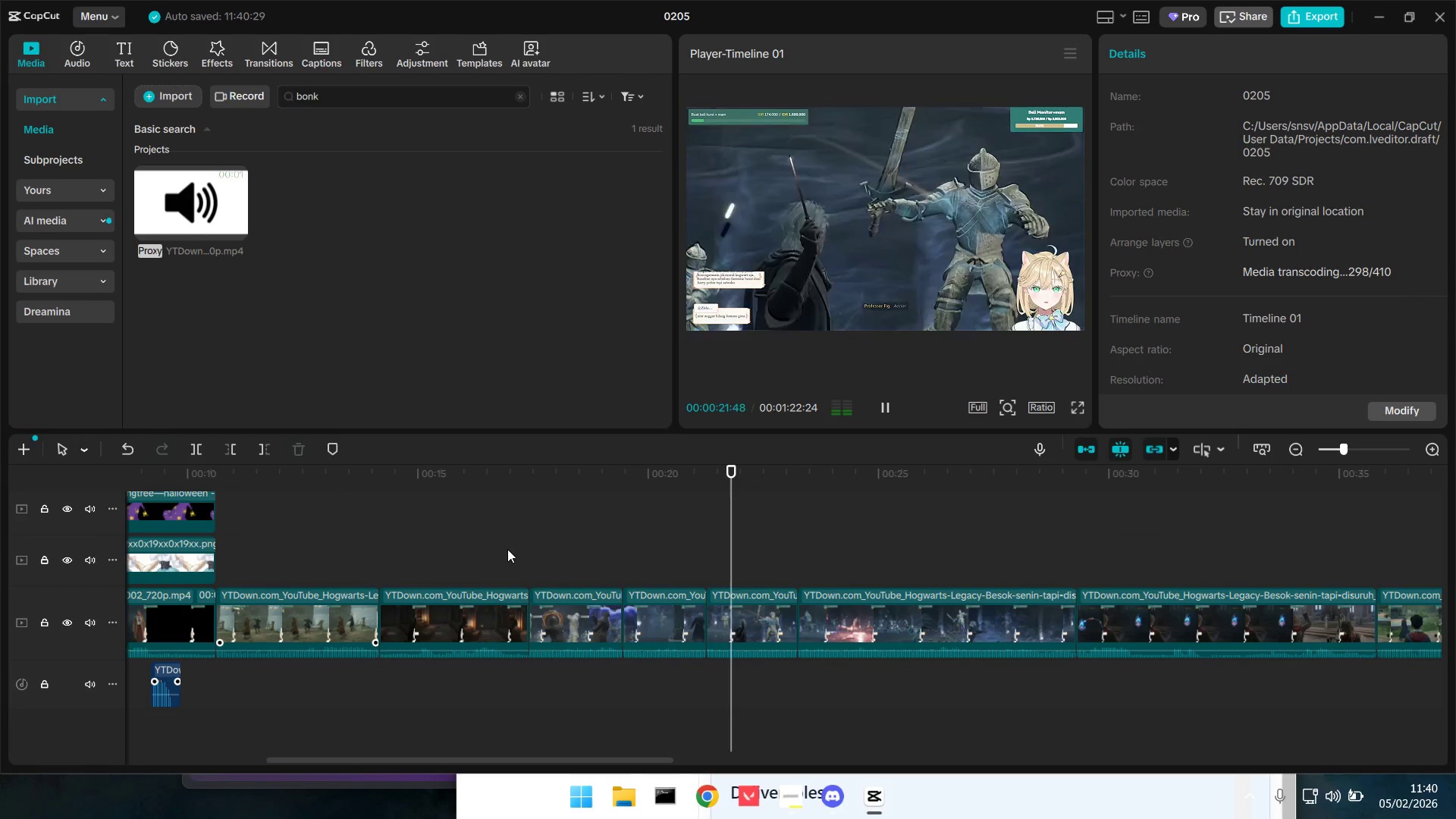 
key(Space)
 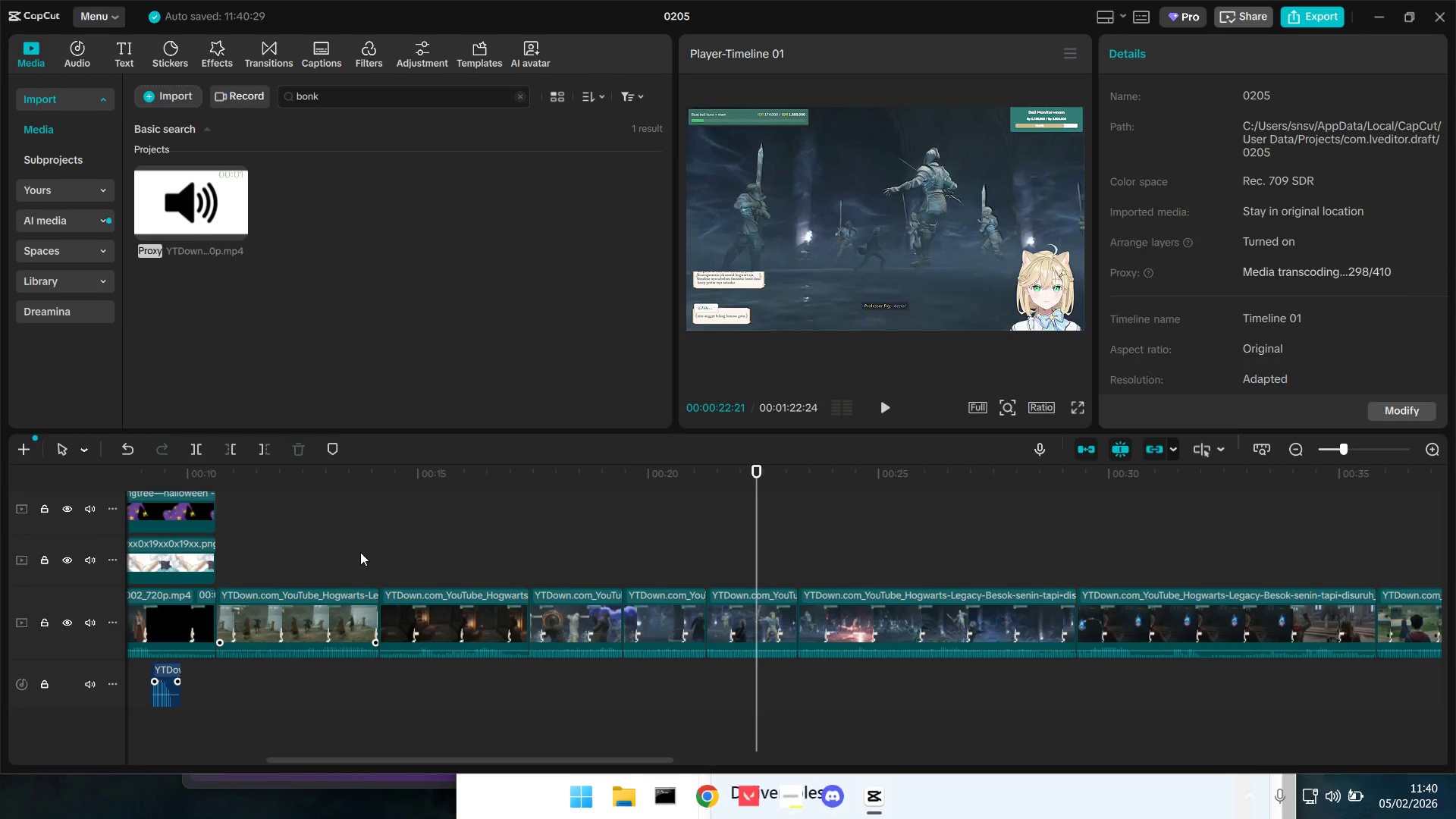 
left_click([360, 552])
 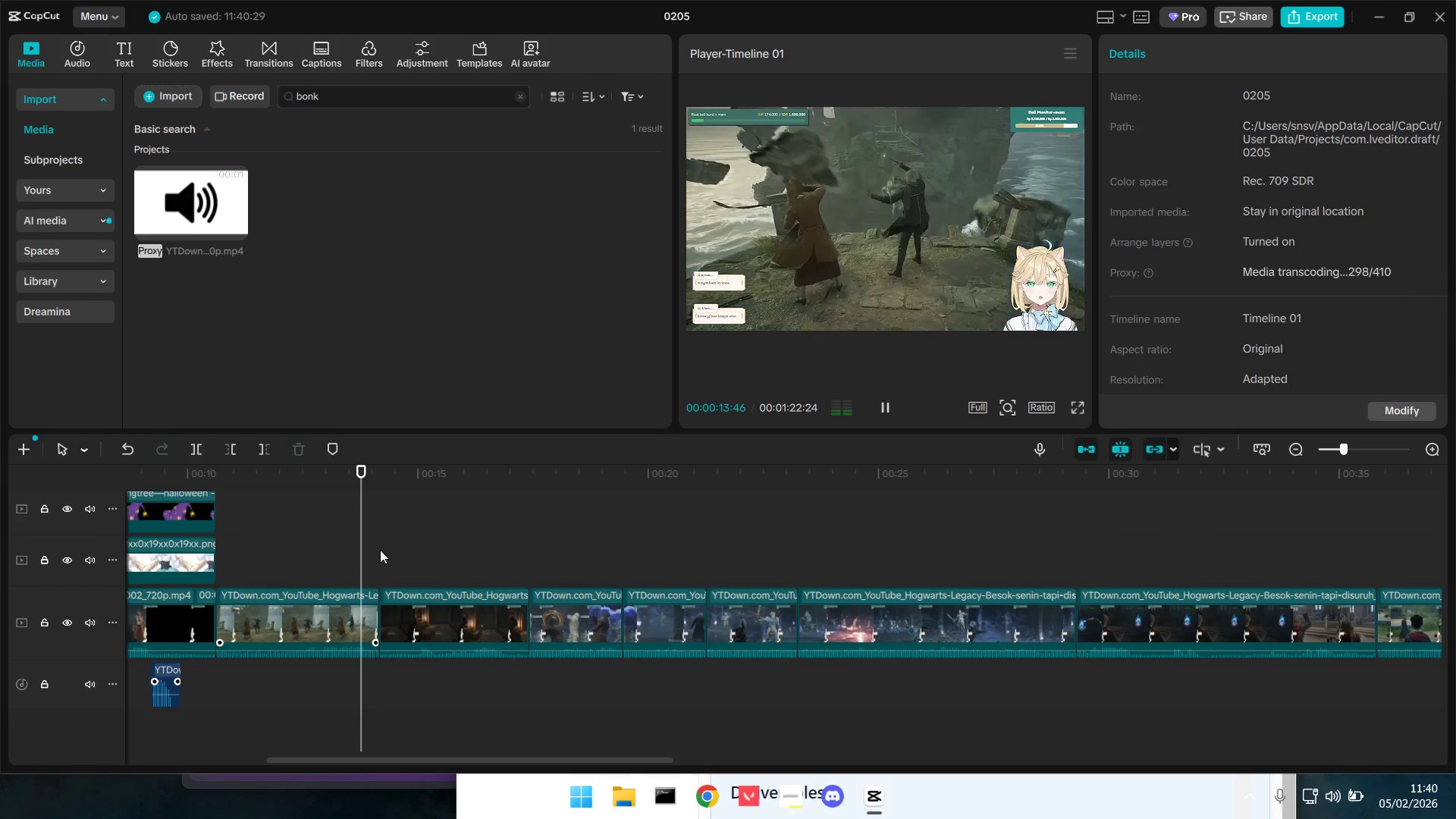 
key(Space)
 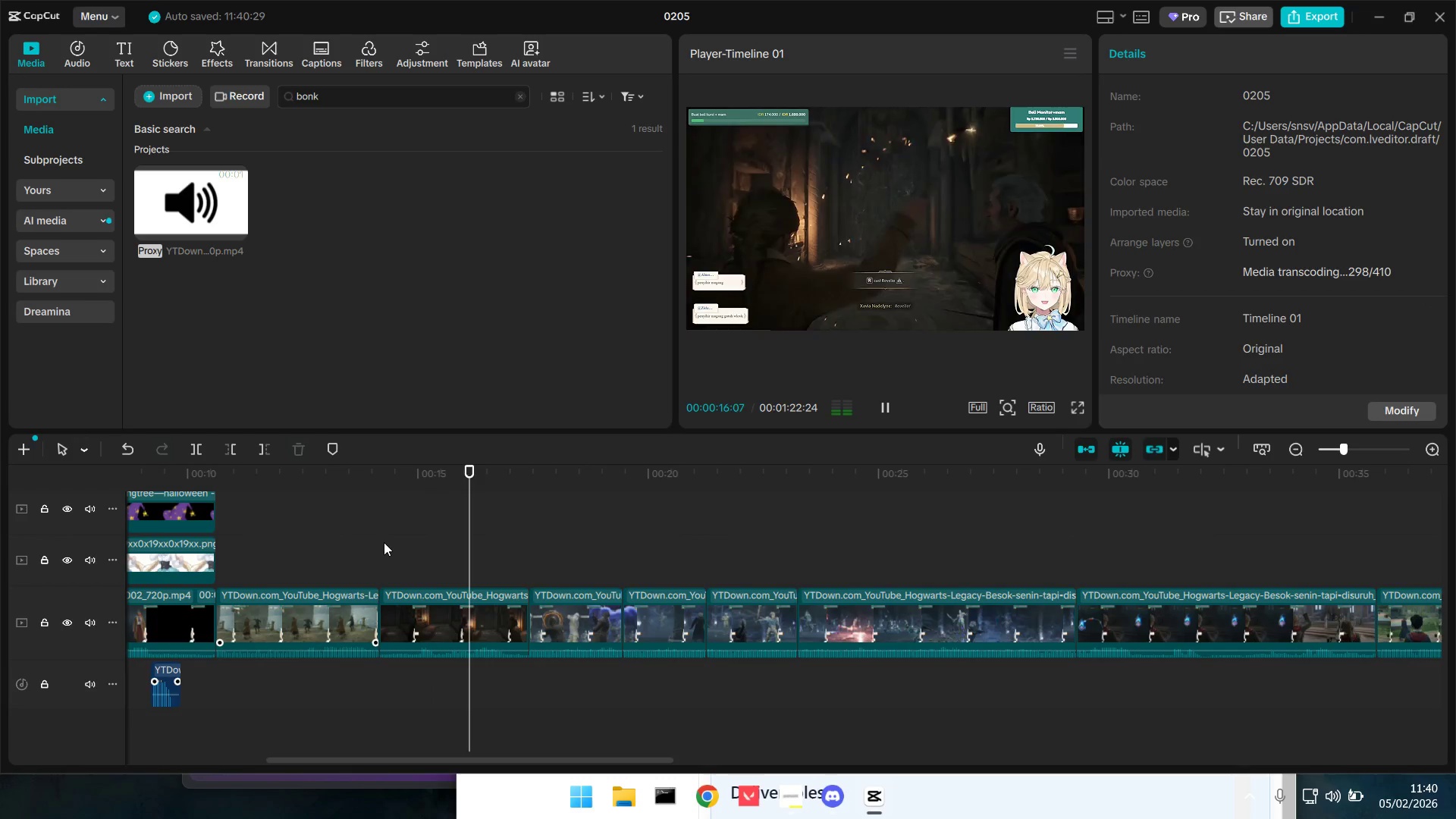 
left_click([228, 538])
 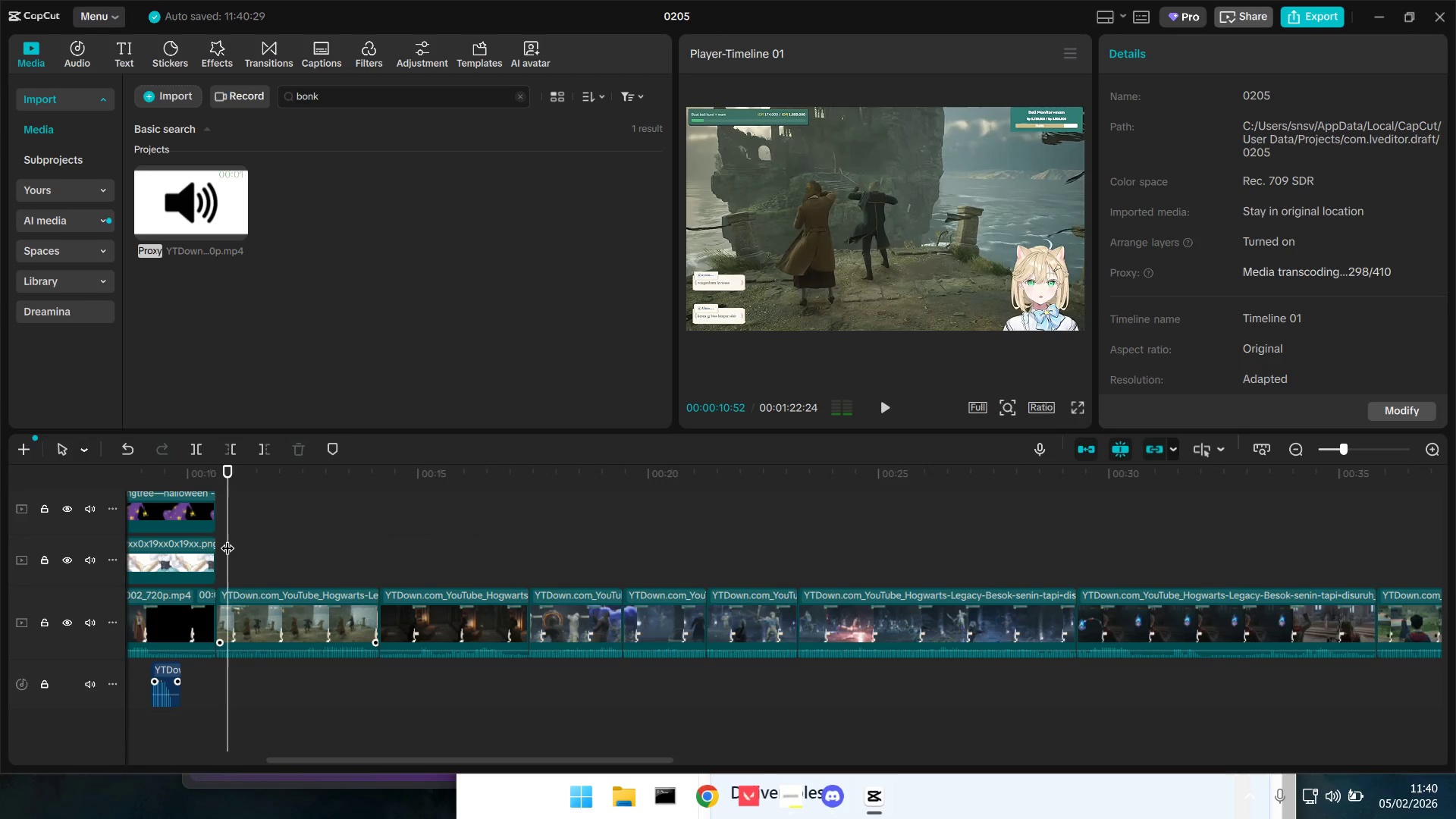 
key(Space)
 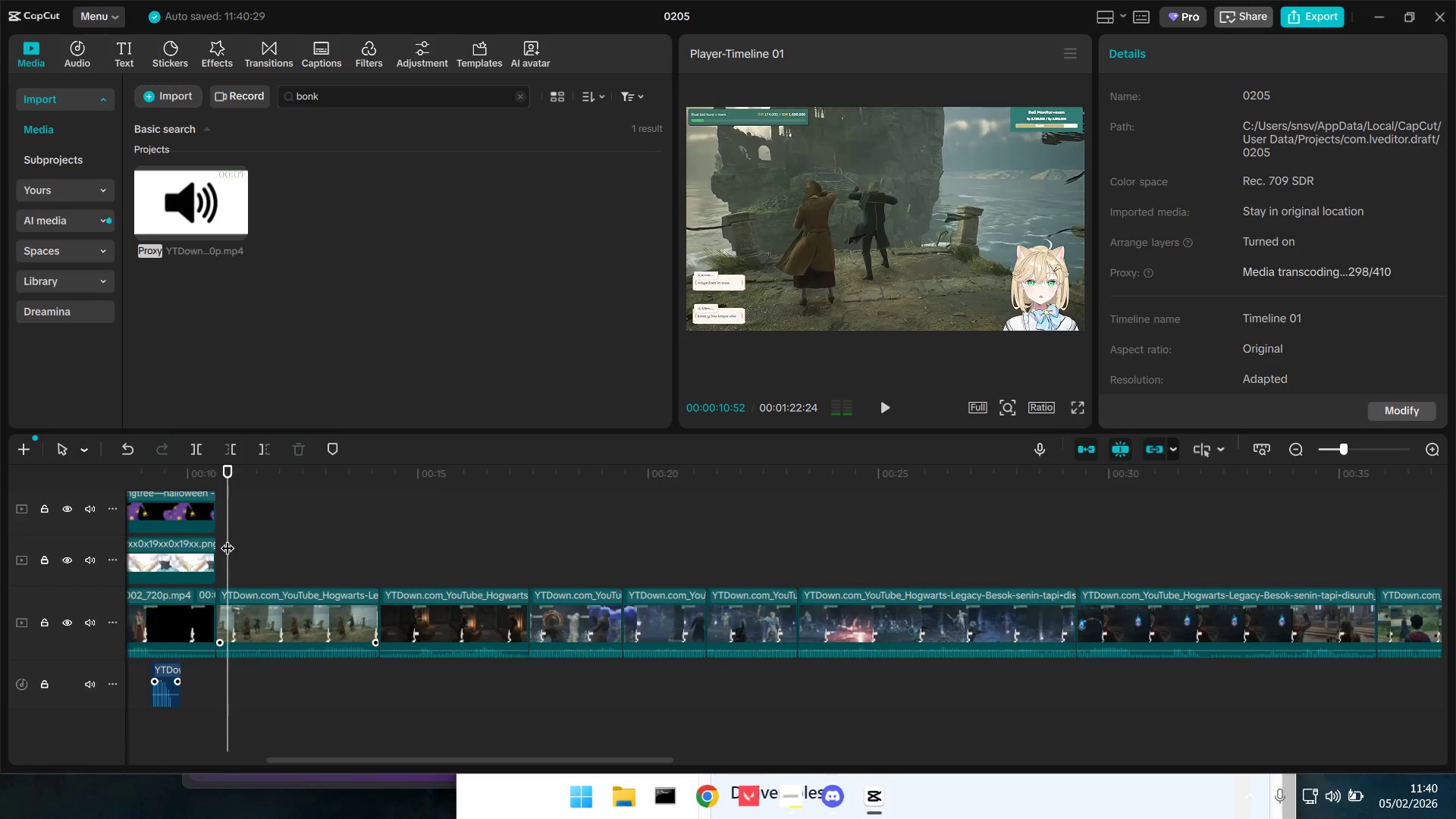 
left_click_drag(start_coordinate=[228, 538], to_coordinate=[212, 539])
 